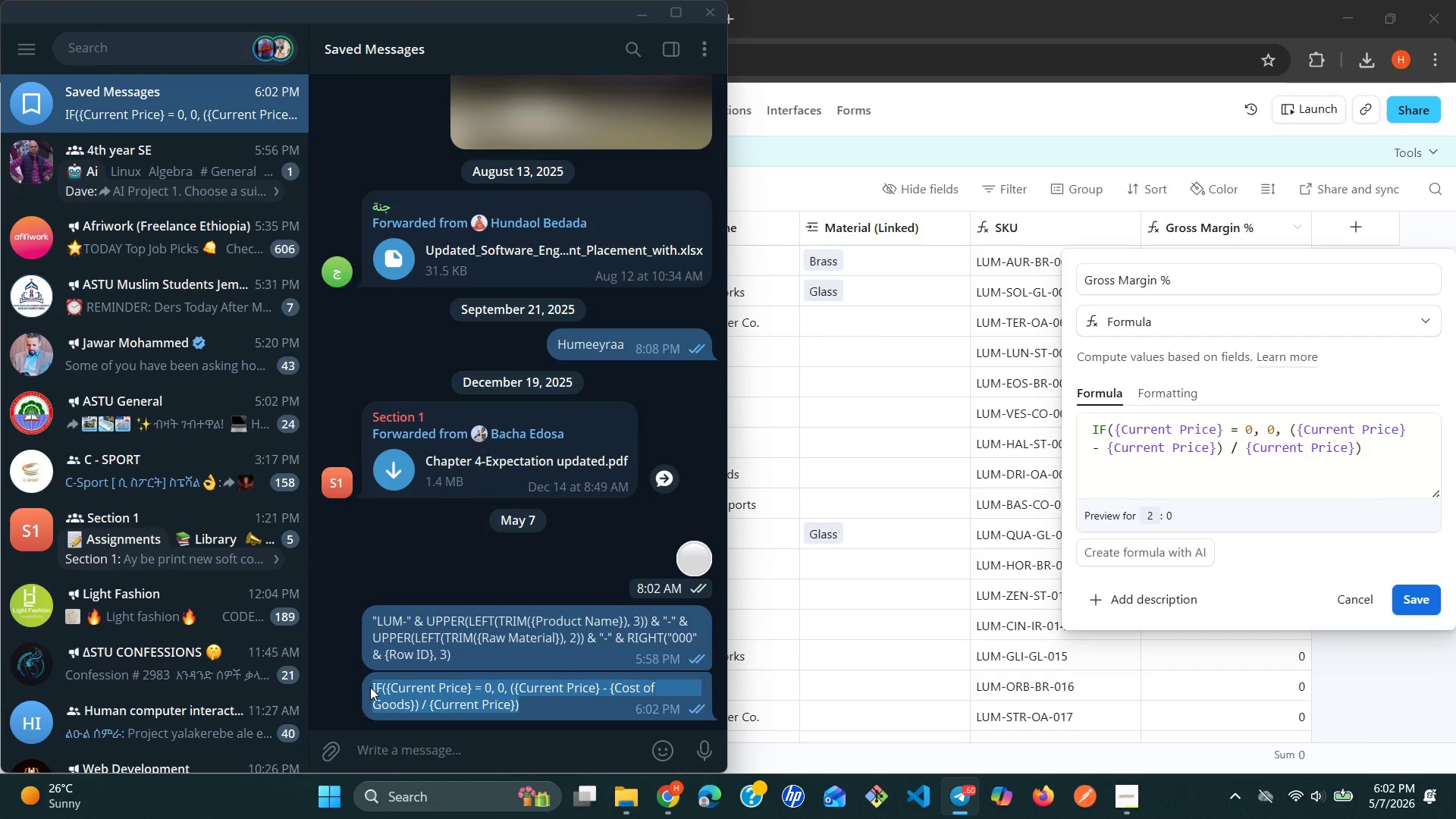 
key(Control+C)
 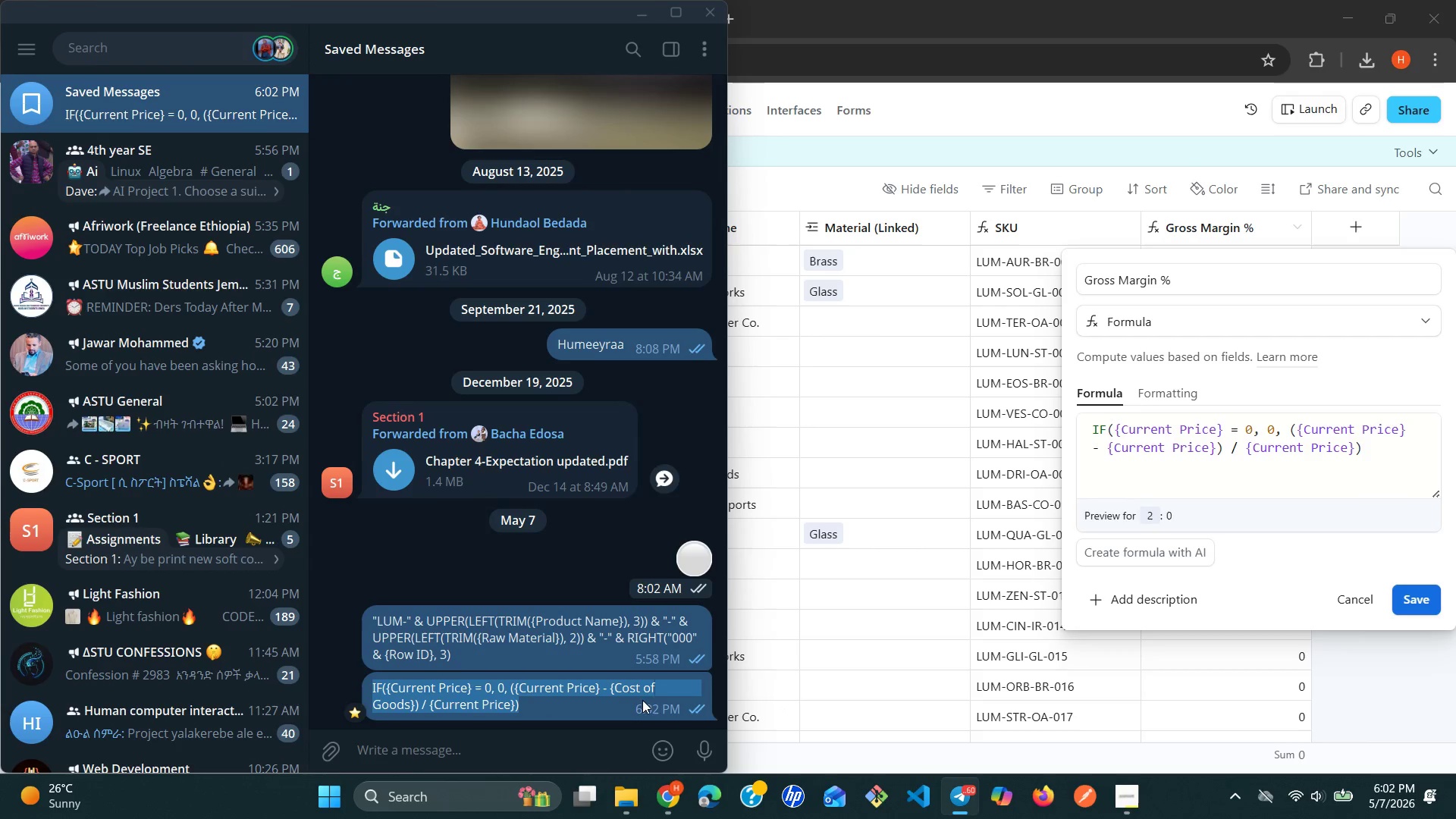 
key(Control+C)
 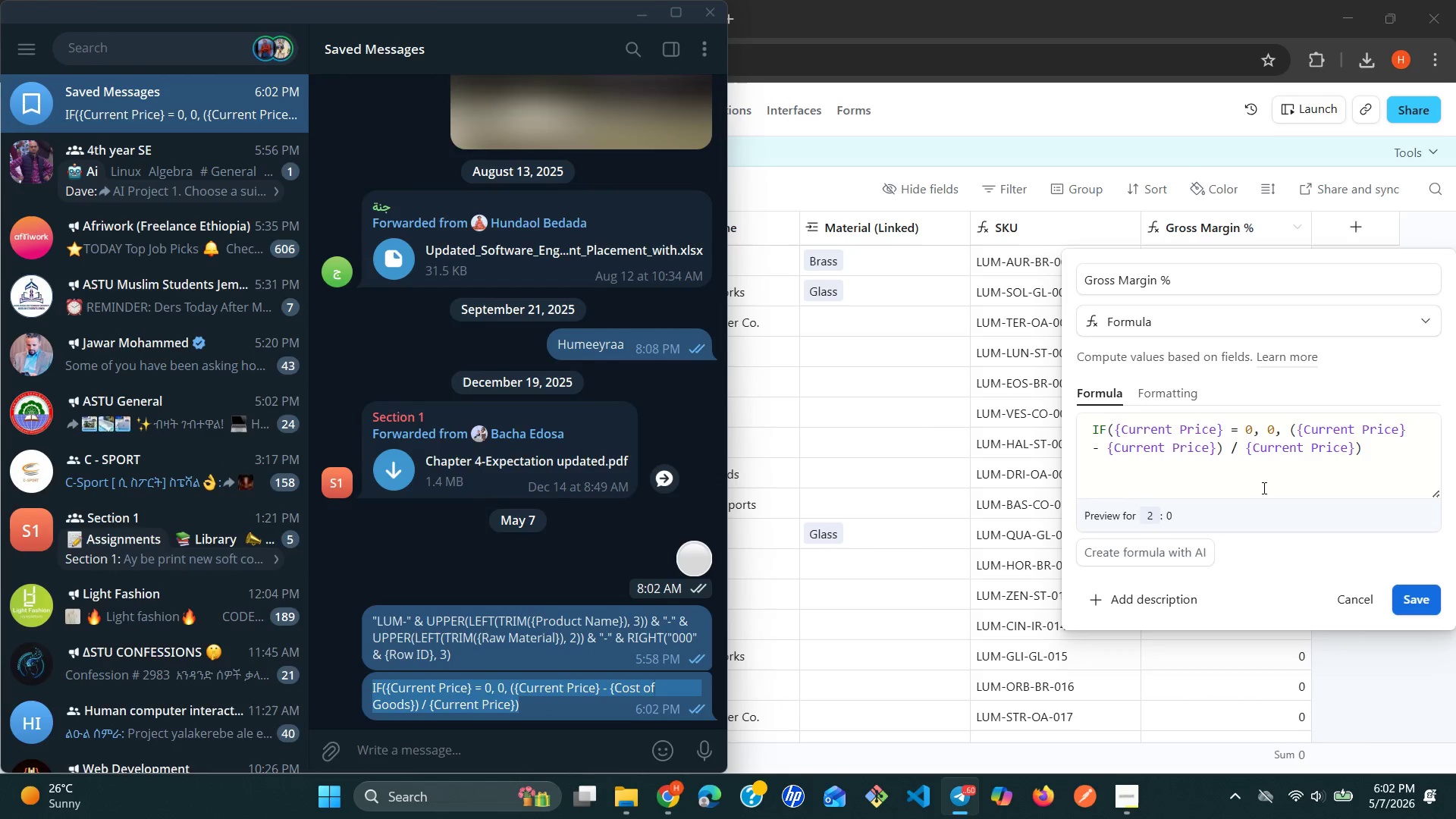 
left_click([1260, 488])
 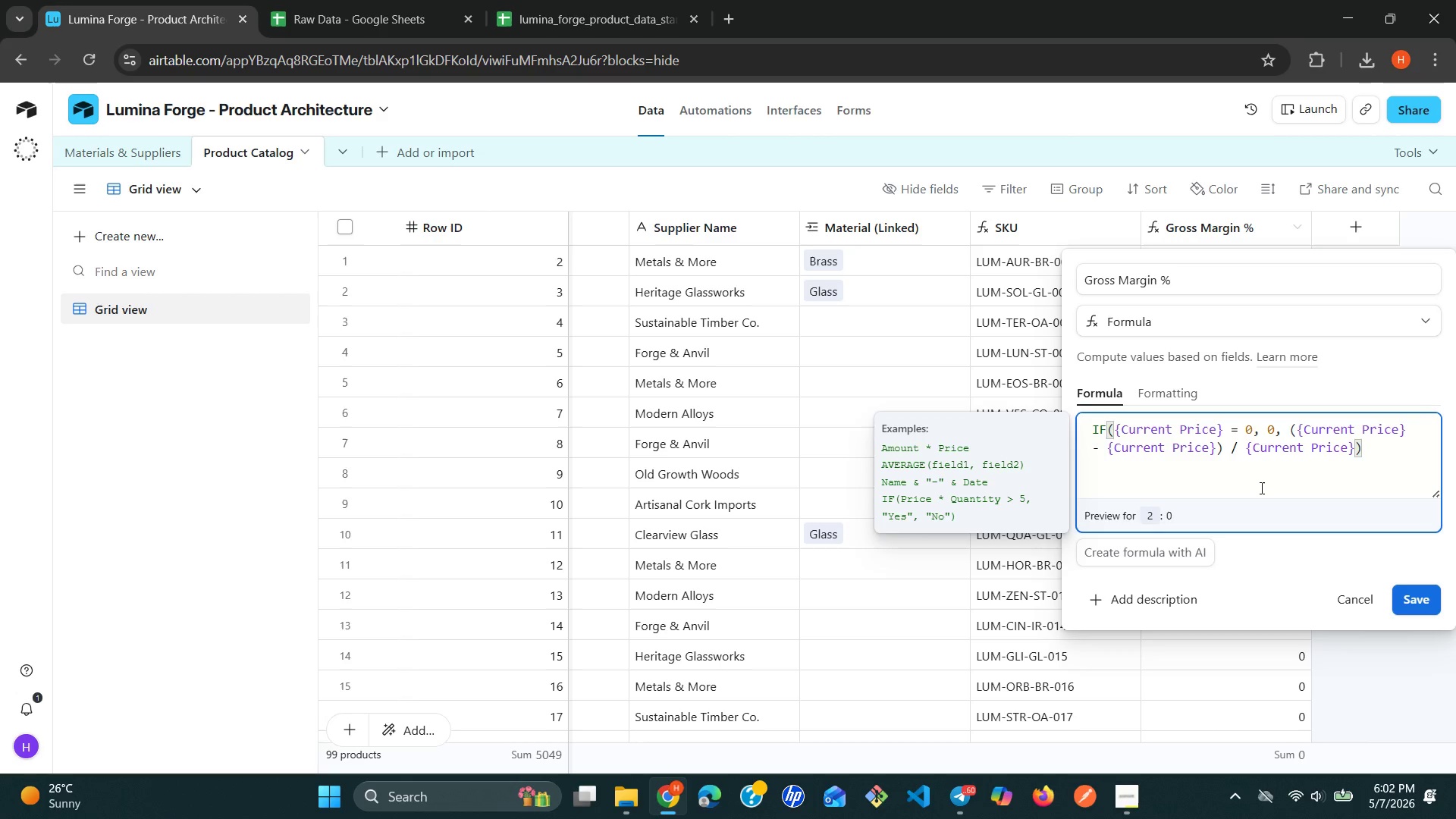 
key(Control+A)
 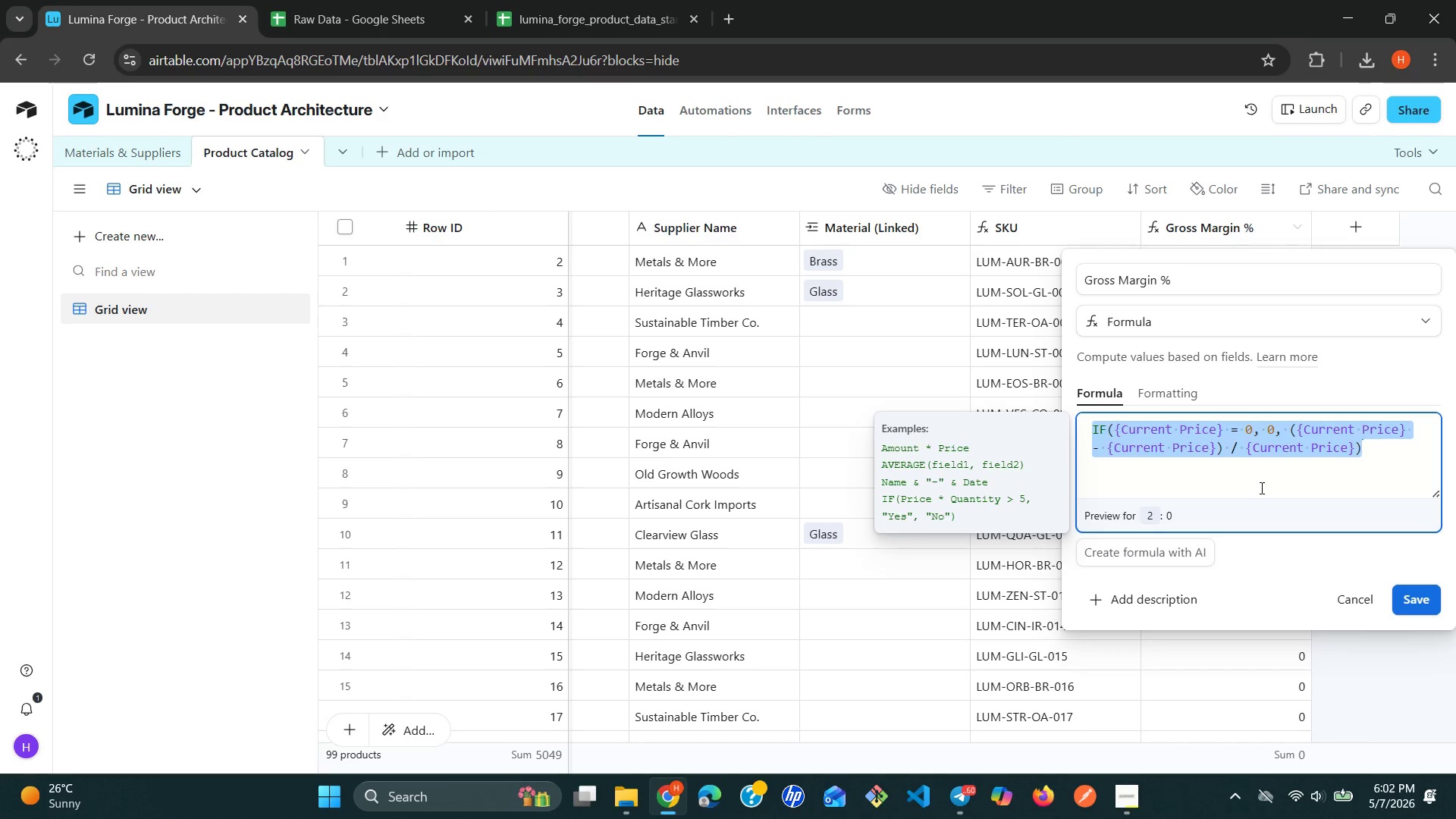 
key(Control+V)
 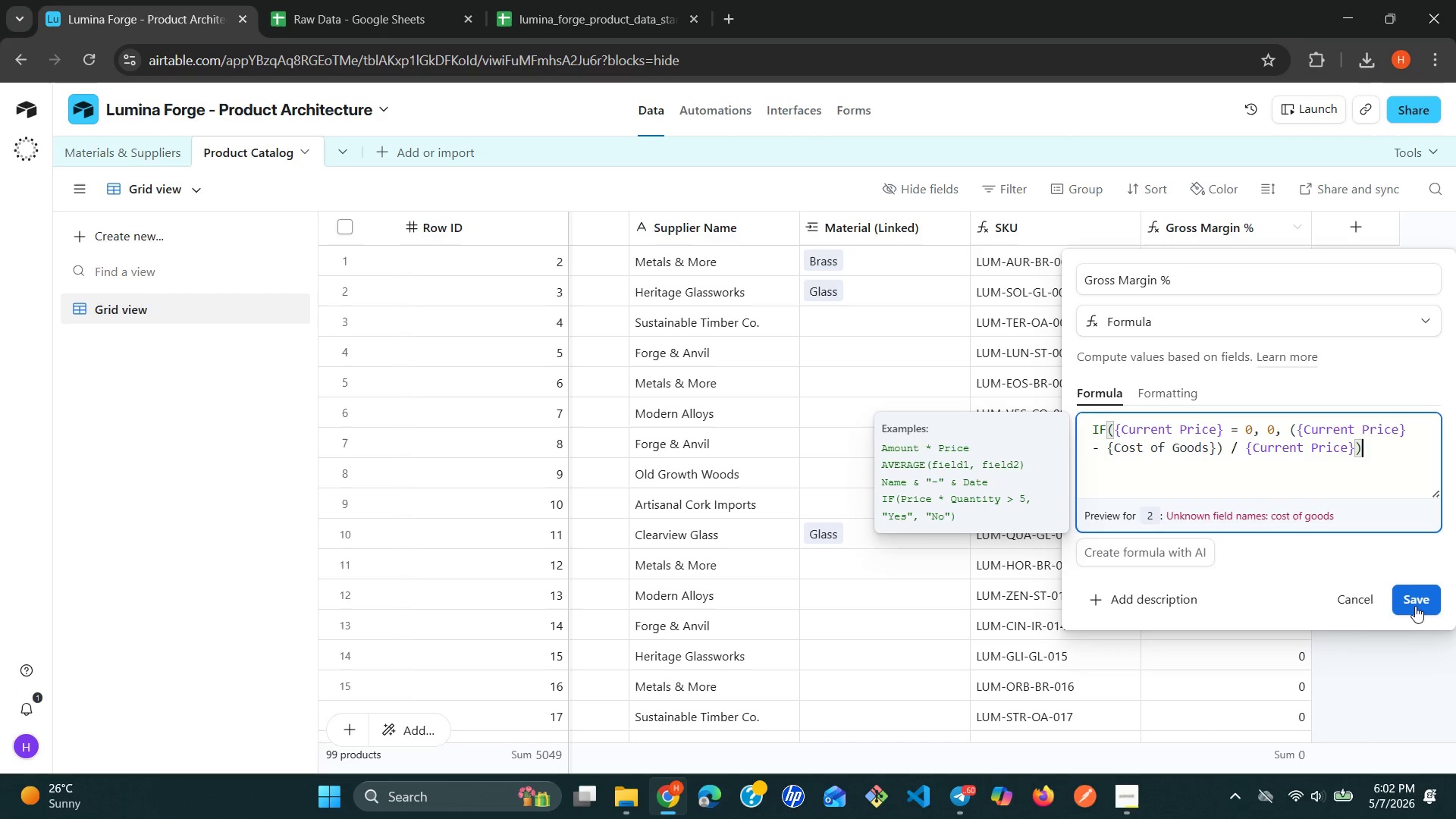 
left_click([1410, 604])
 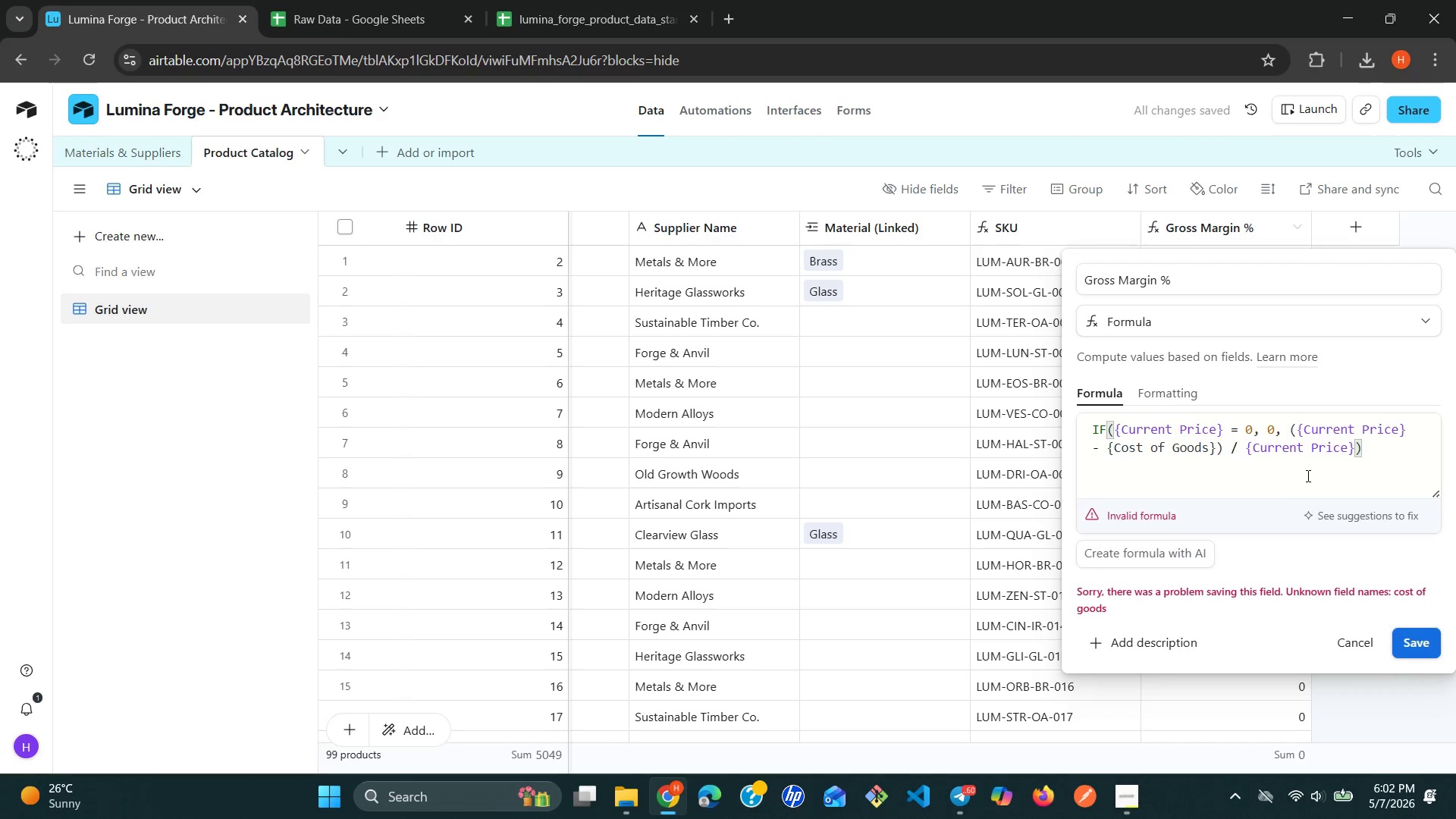 
wait(11.2)
 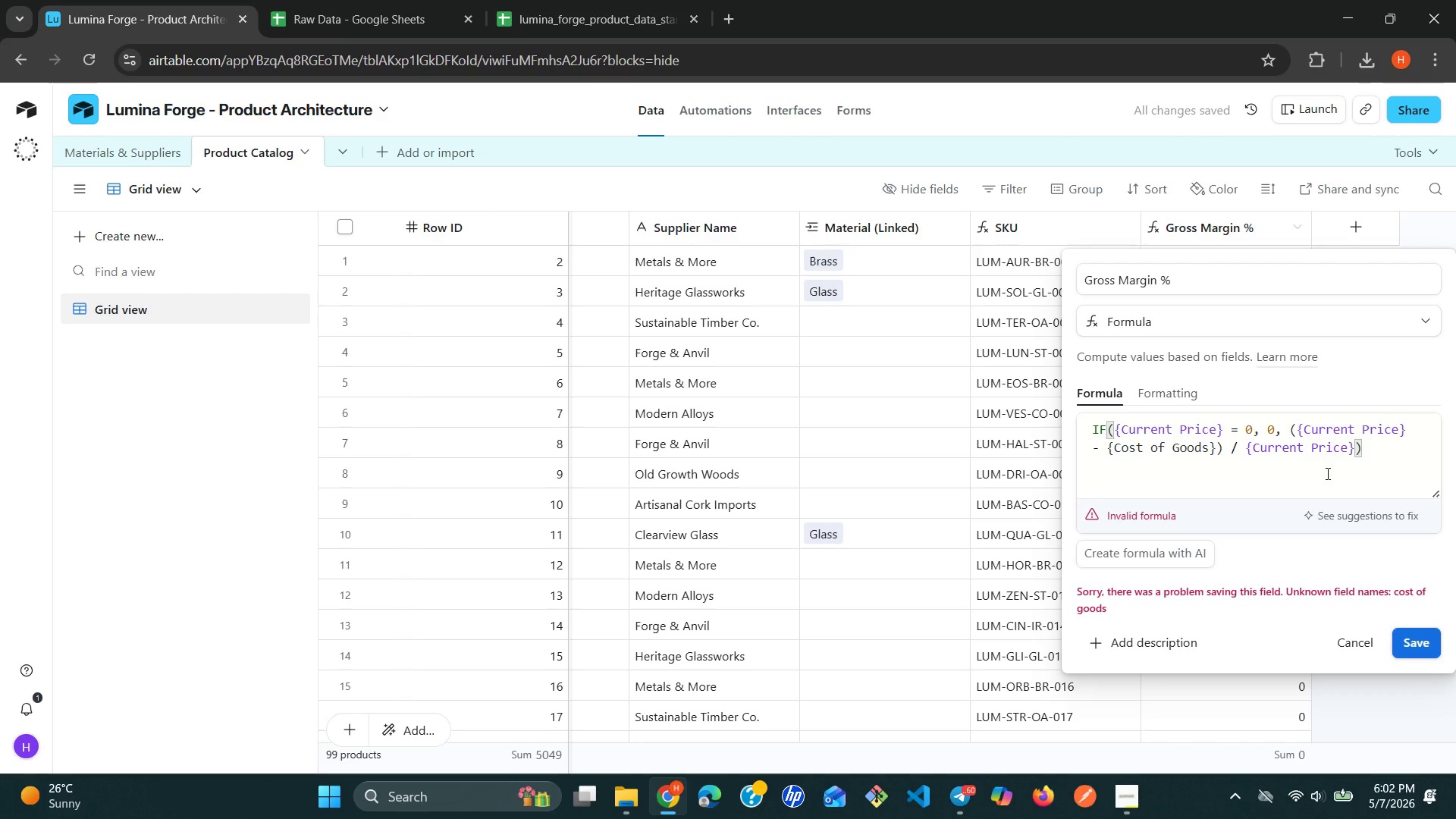 
key(Control+Z)
 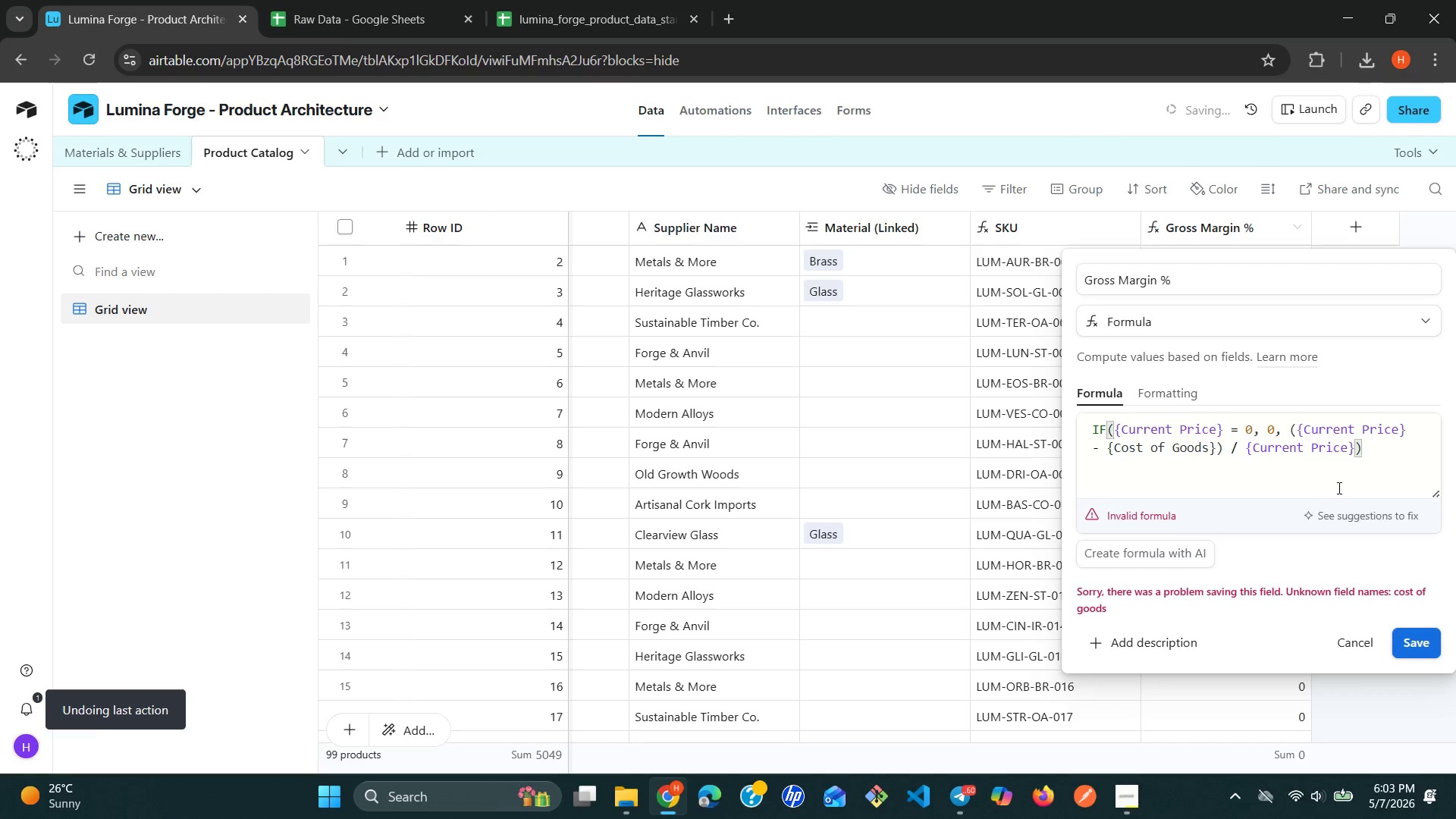 
left_click([1348, 466])
 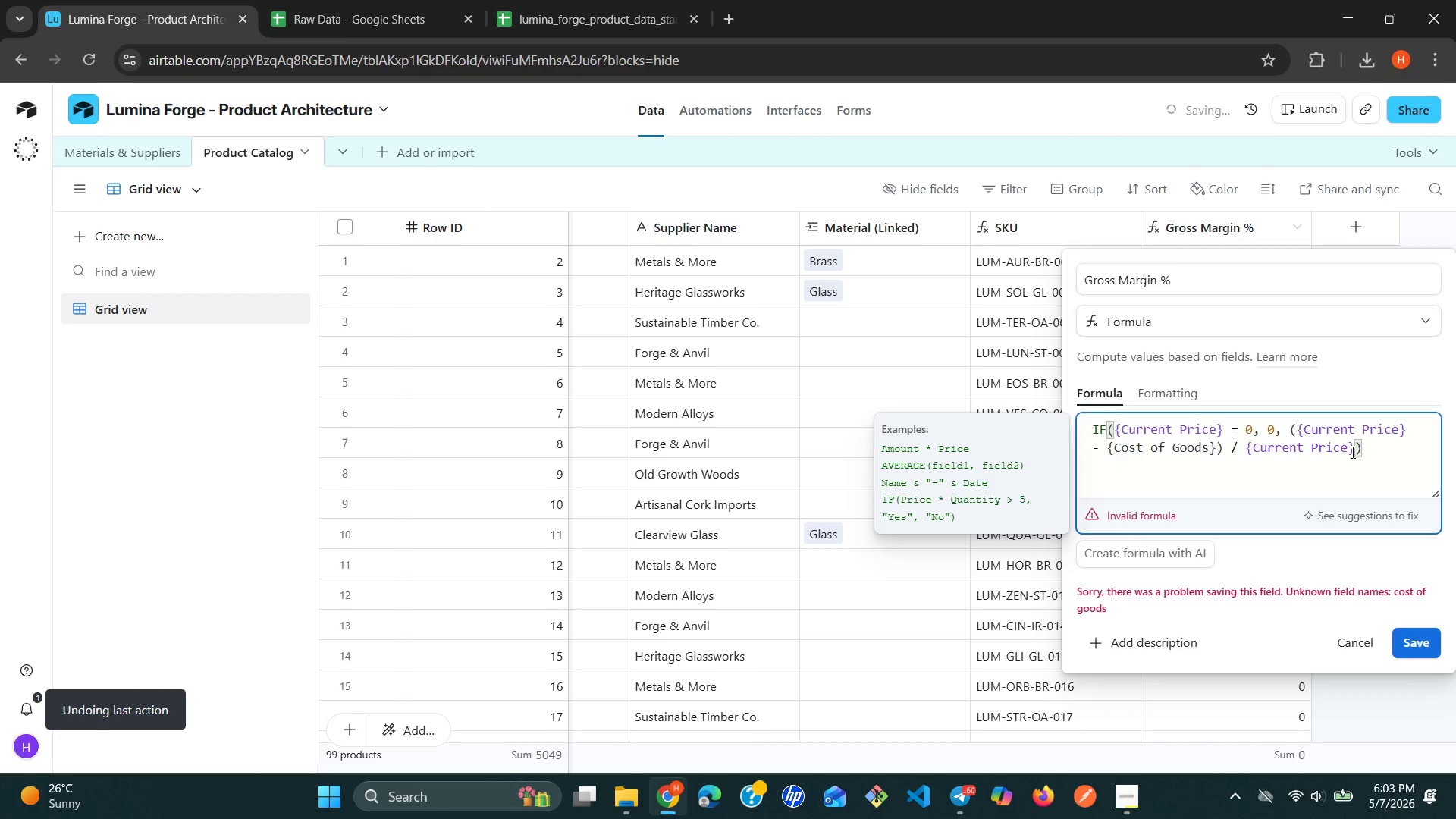 
key(Control+Z)
 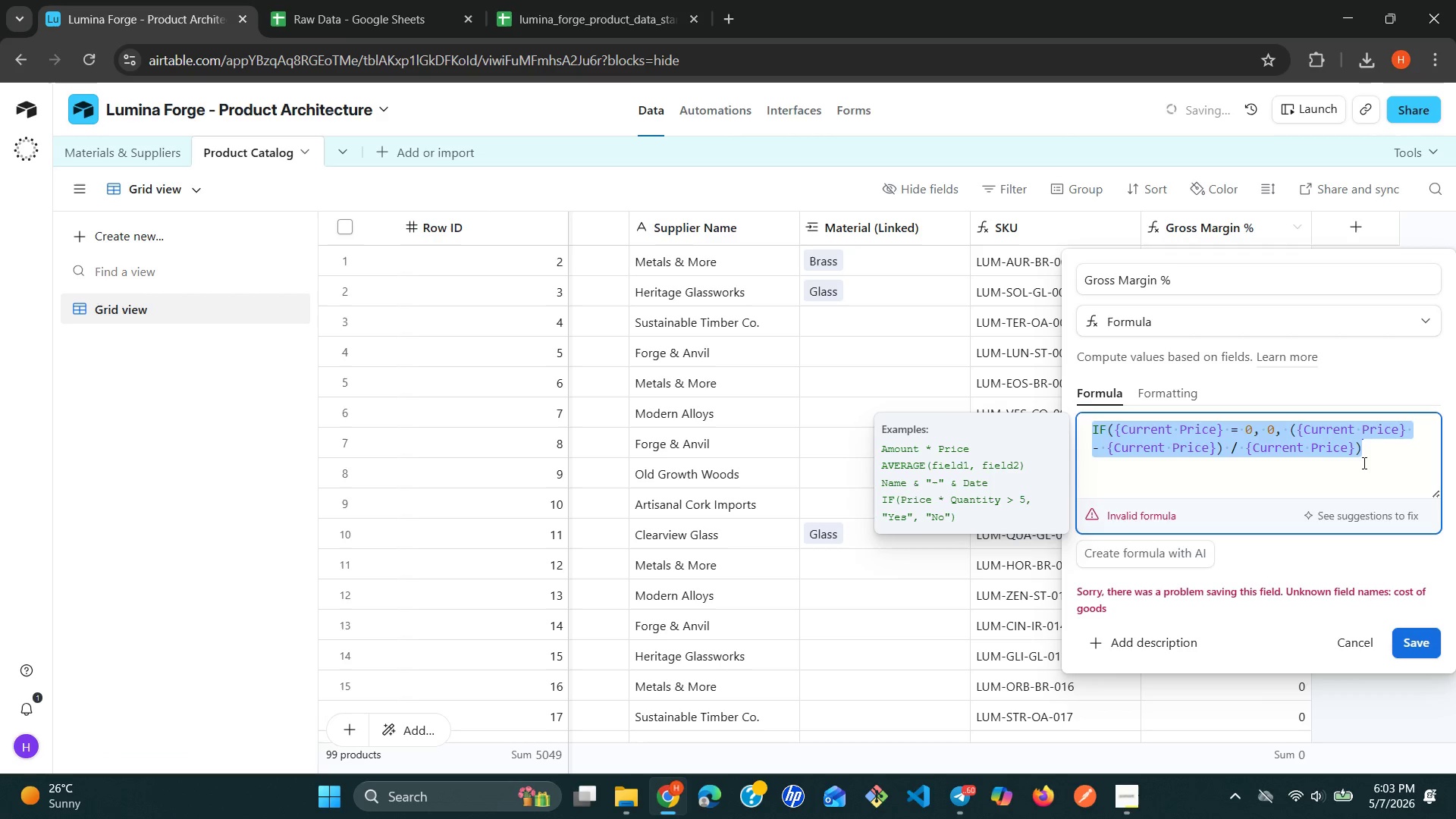 
key(Control+Z)
 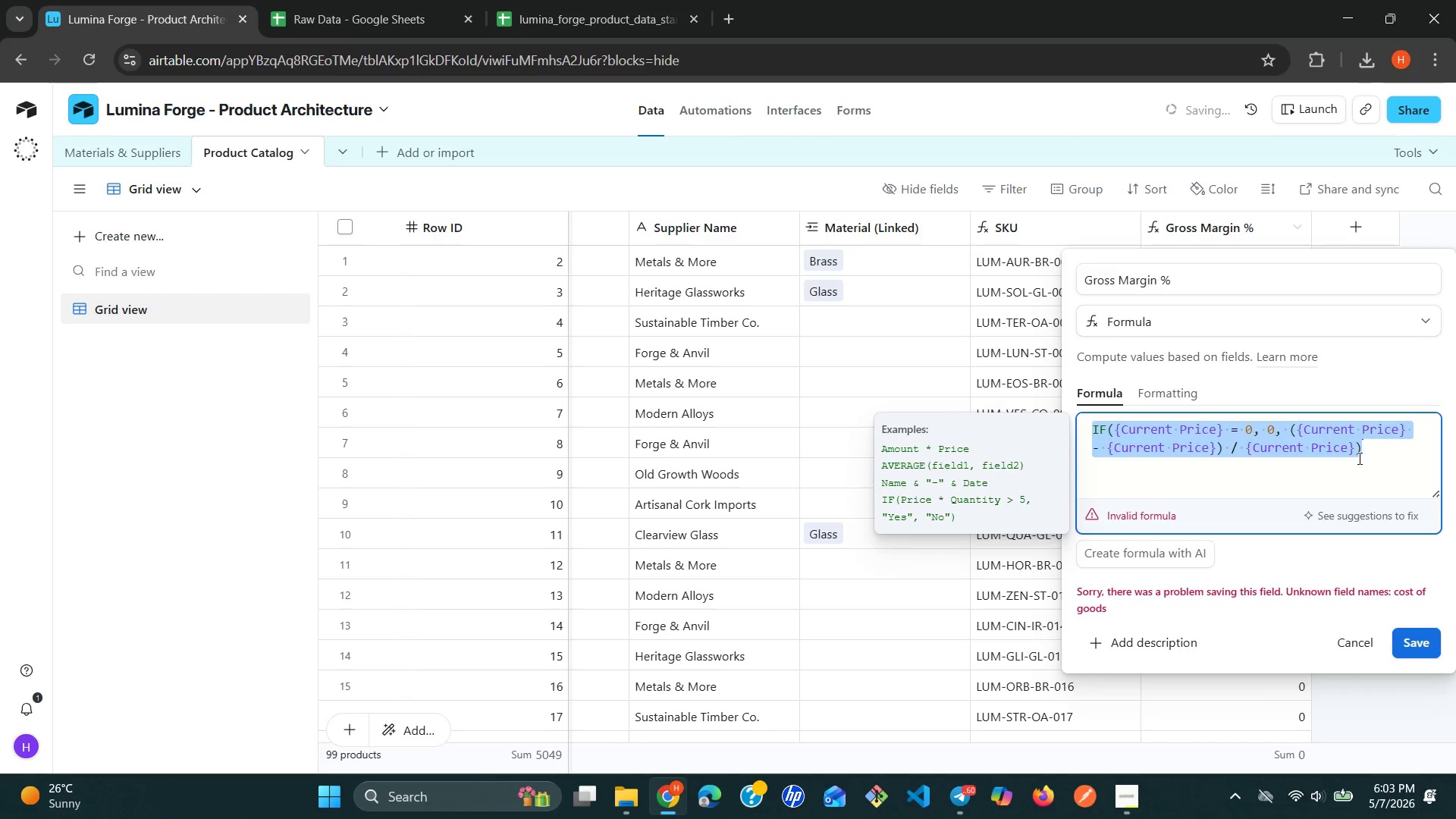 
key(Control+Z)
 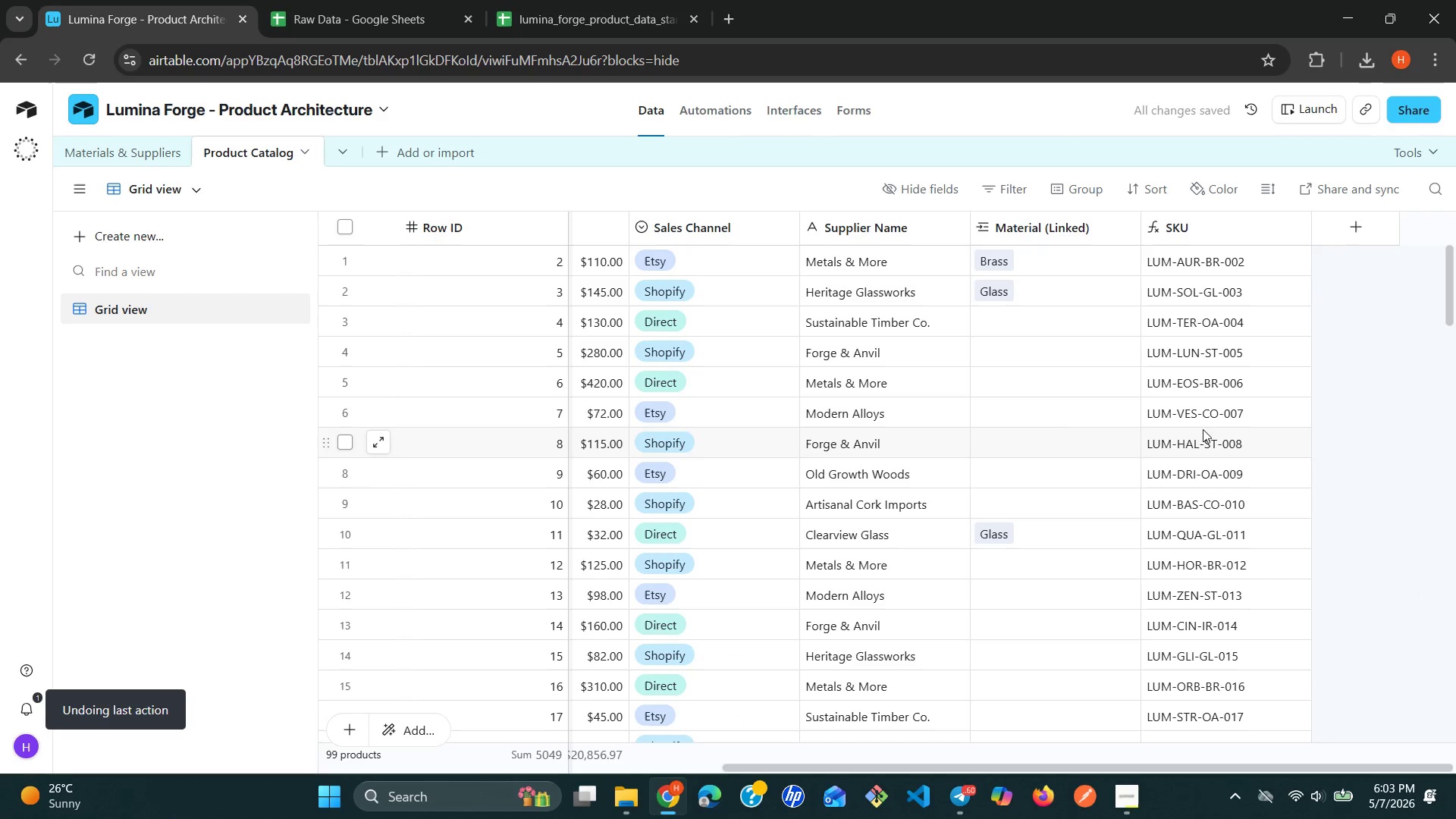 
scroll: coordinate [1144, 426], scroll_direction: up, amount: 8.0
 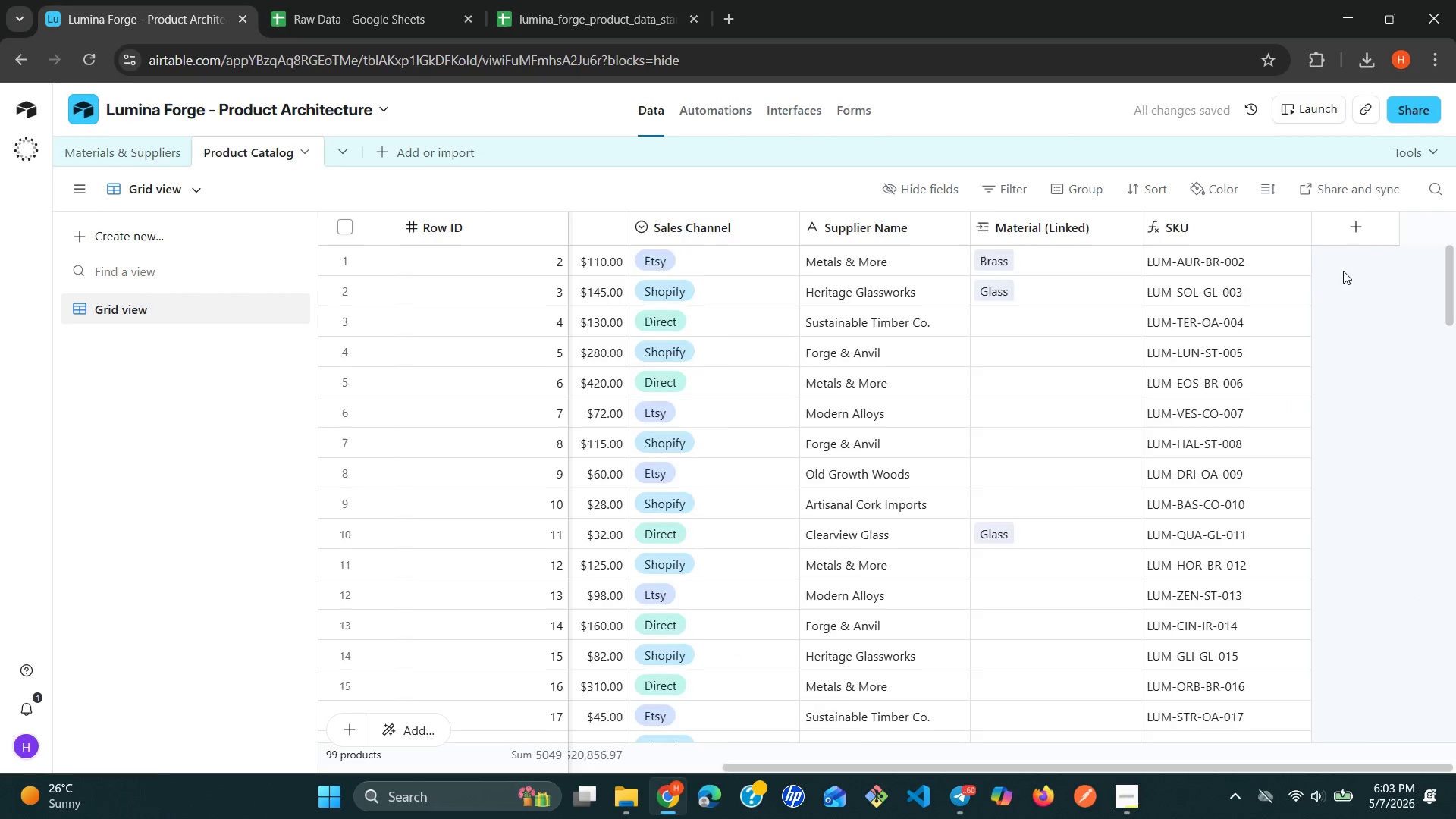 
mouse_move([1334, 239])
 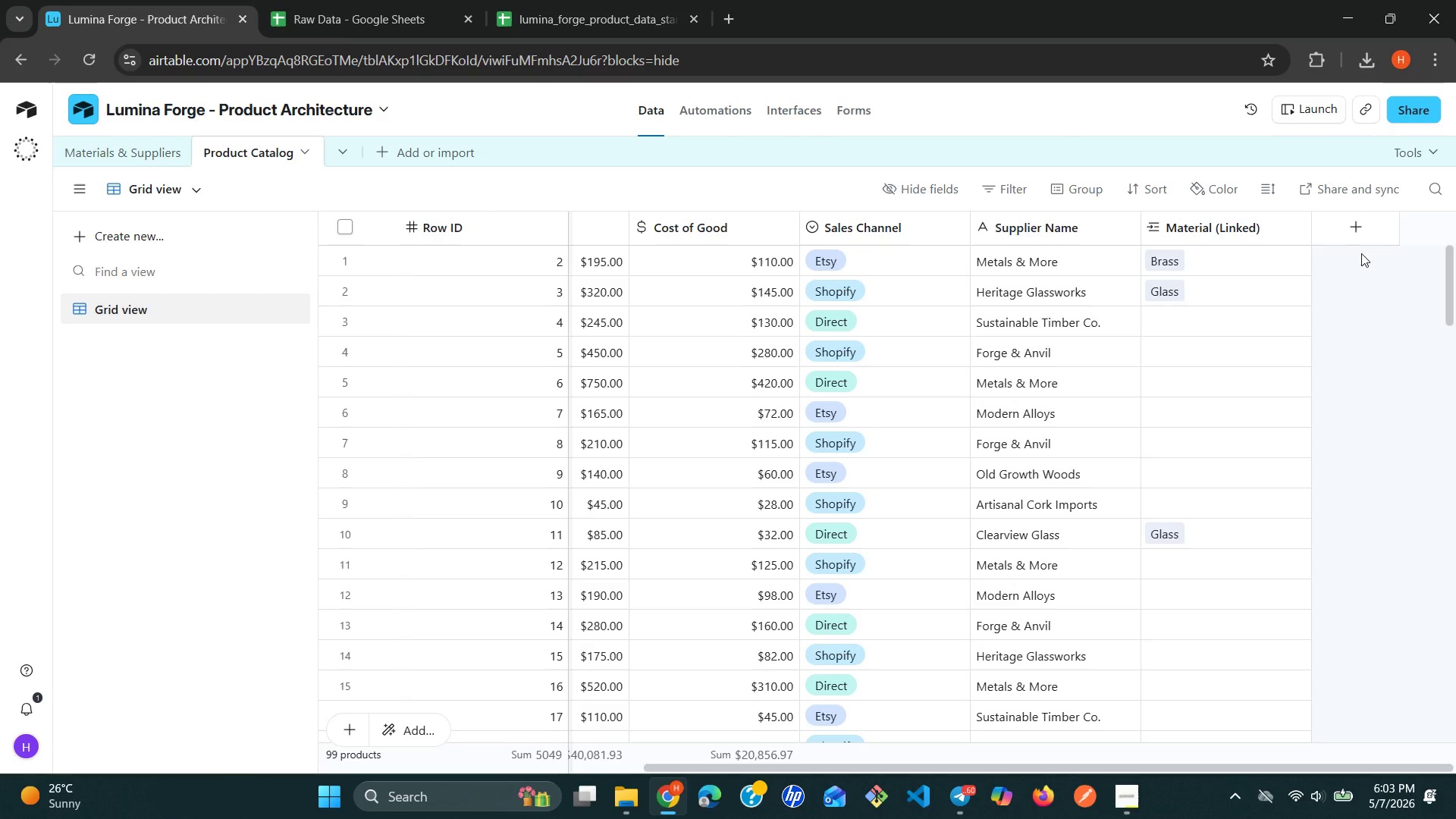 
wait(10.81)
 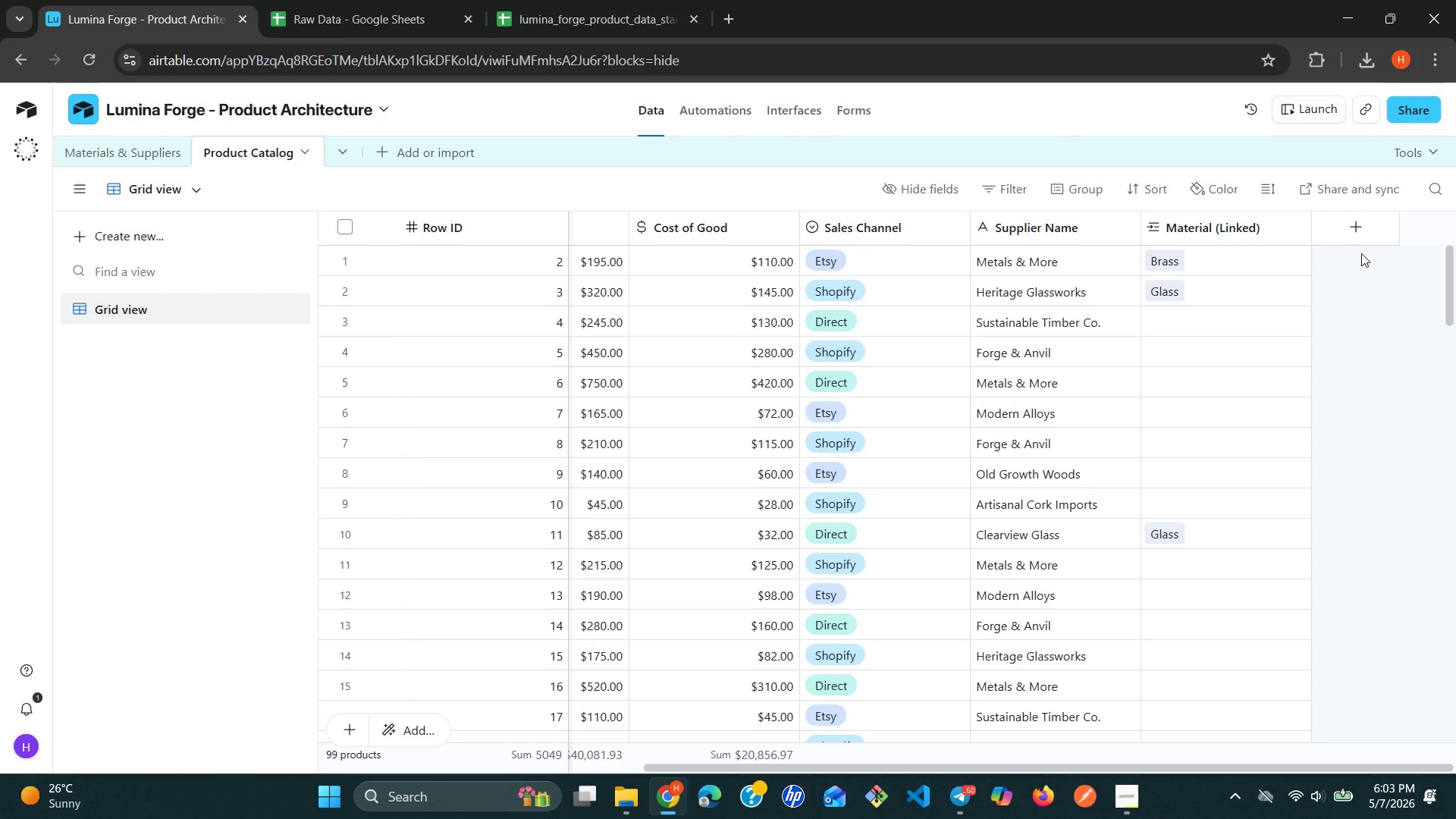 
left_click([1358, 237])
 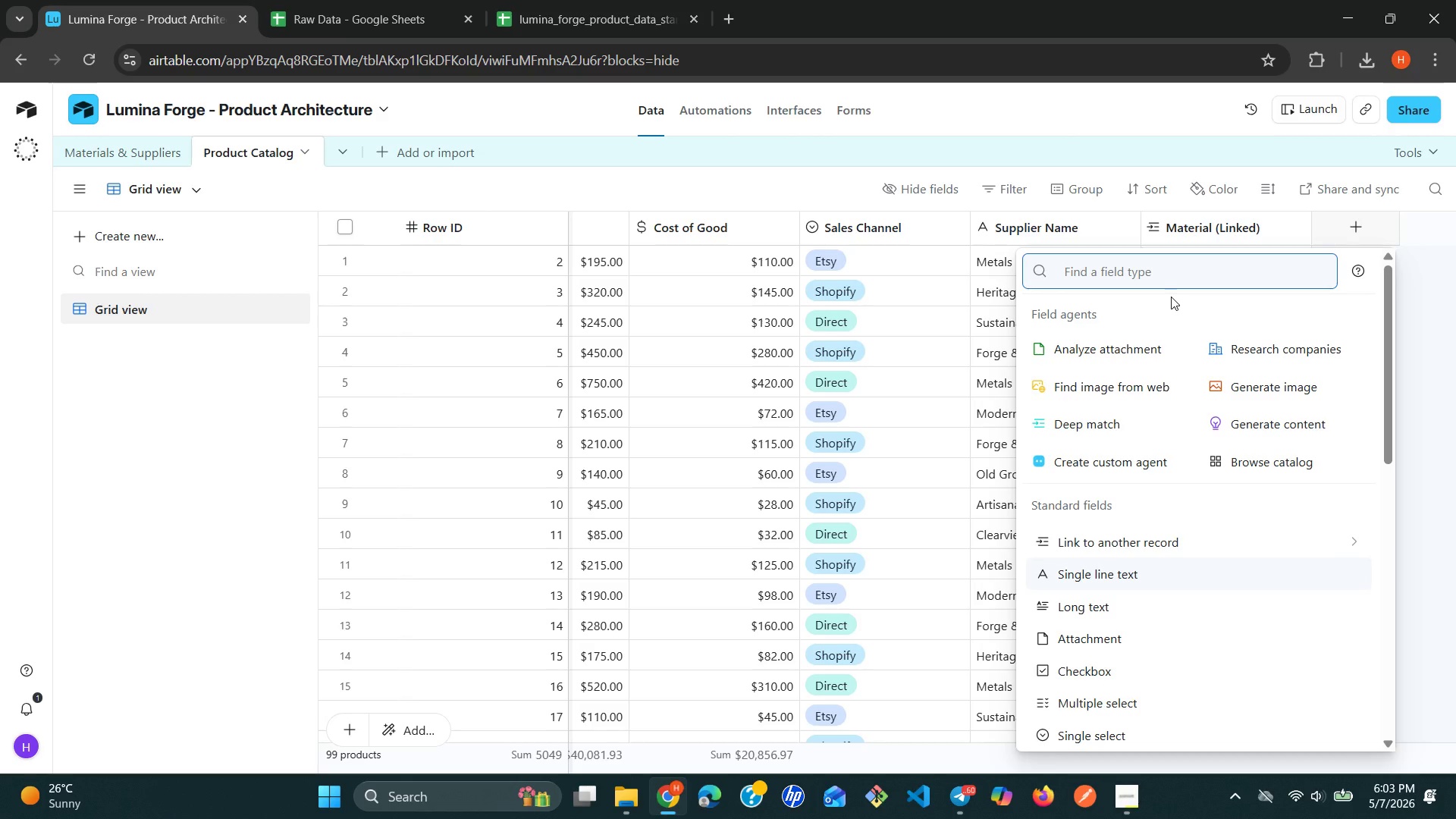 
wait(16.58)
 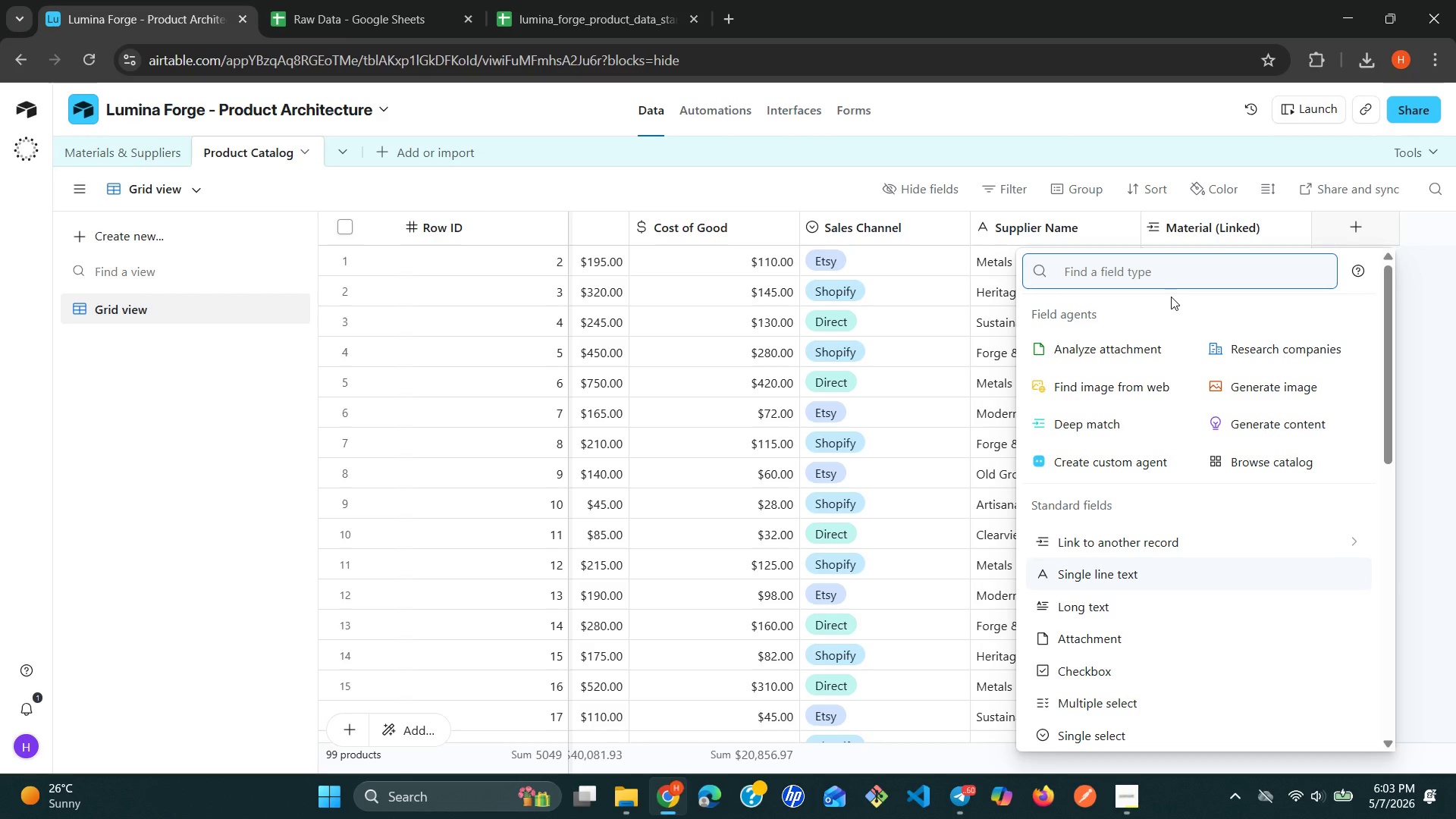 
type(fo)
 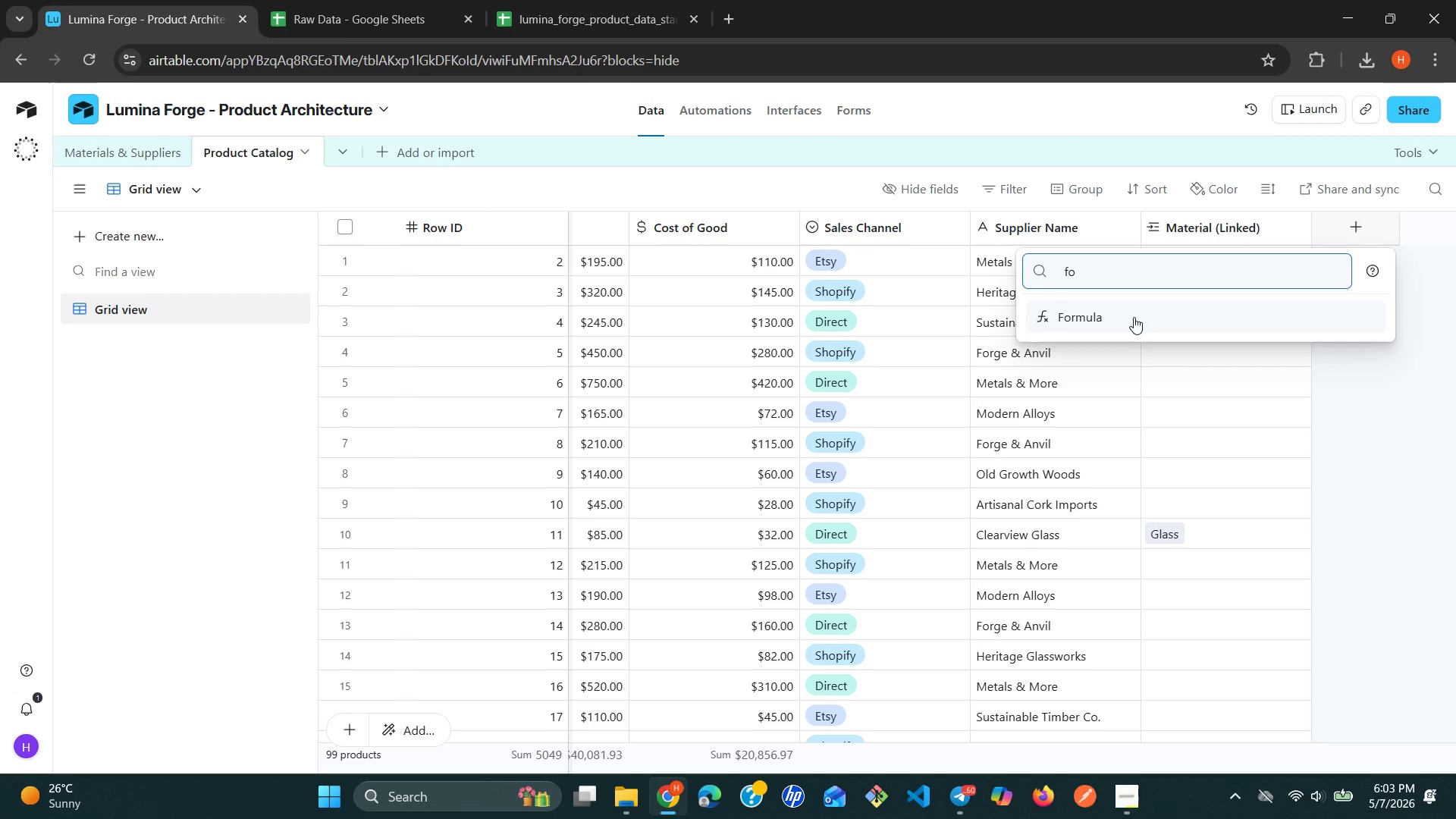 
left_click([1123, 323])
 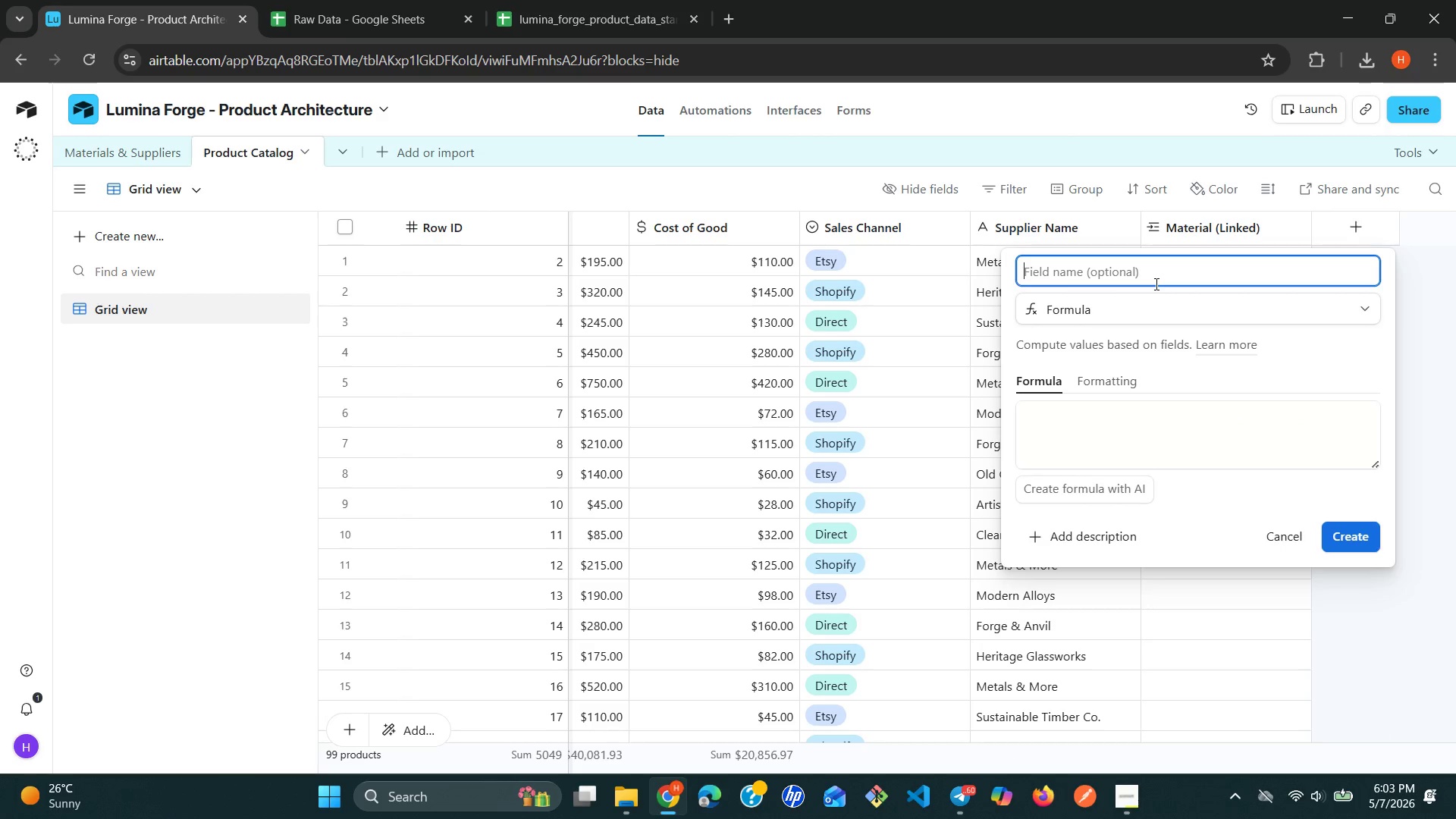 
type(SKU)
 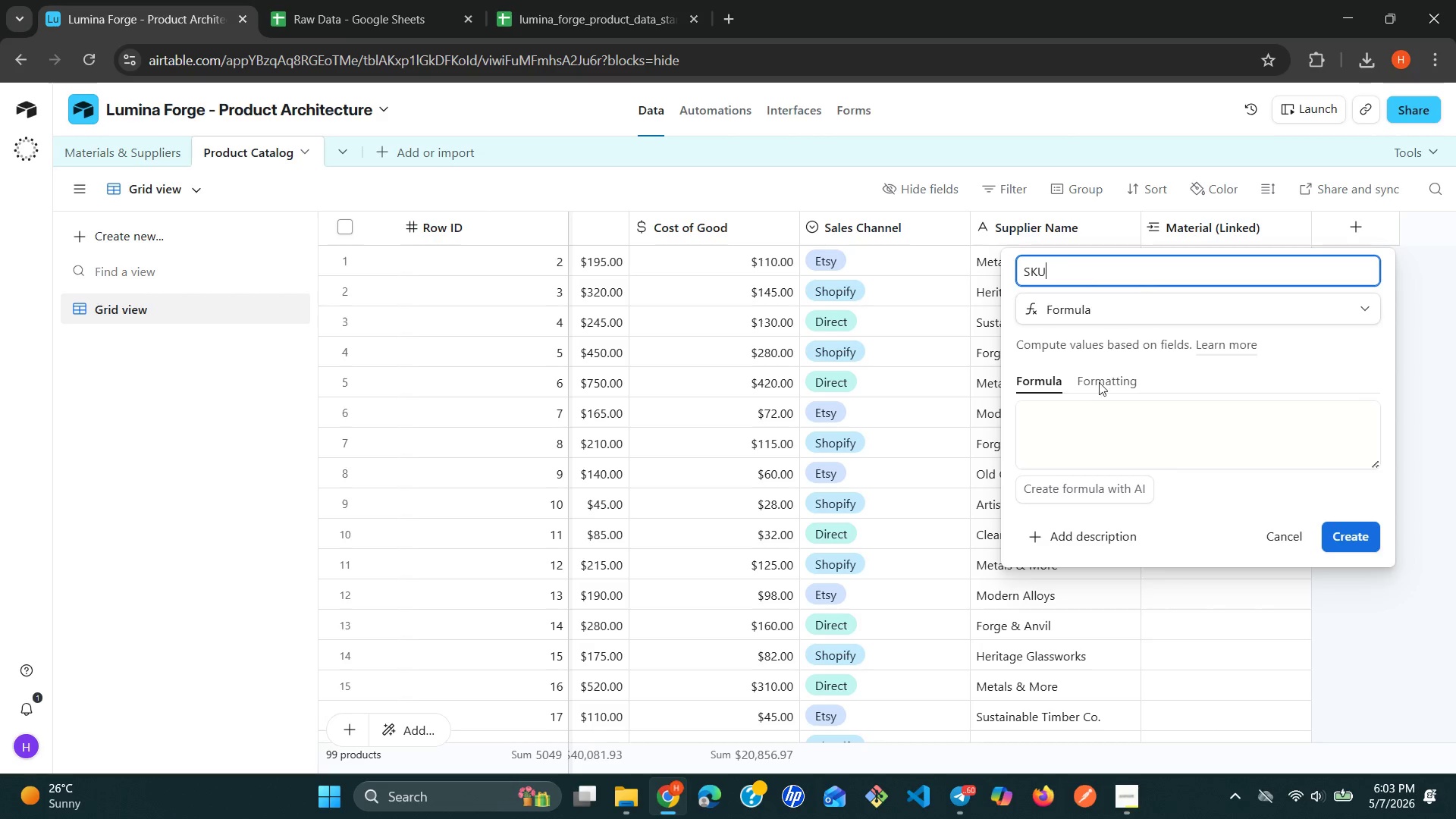 
left_click([1075, 435])
 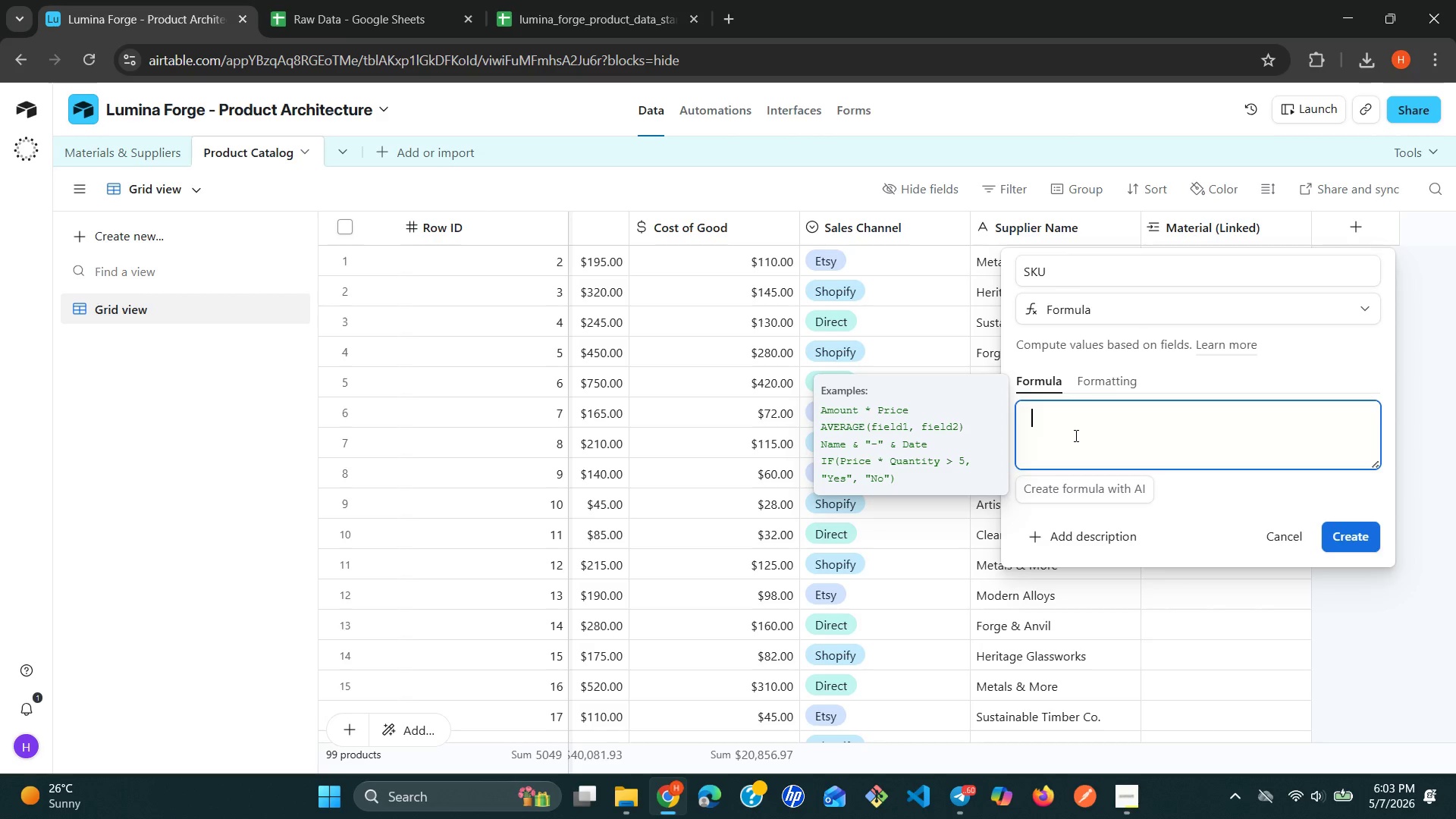 
wait(7.33)
 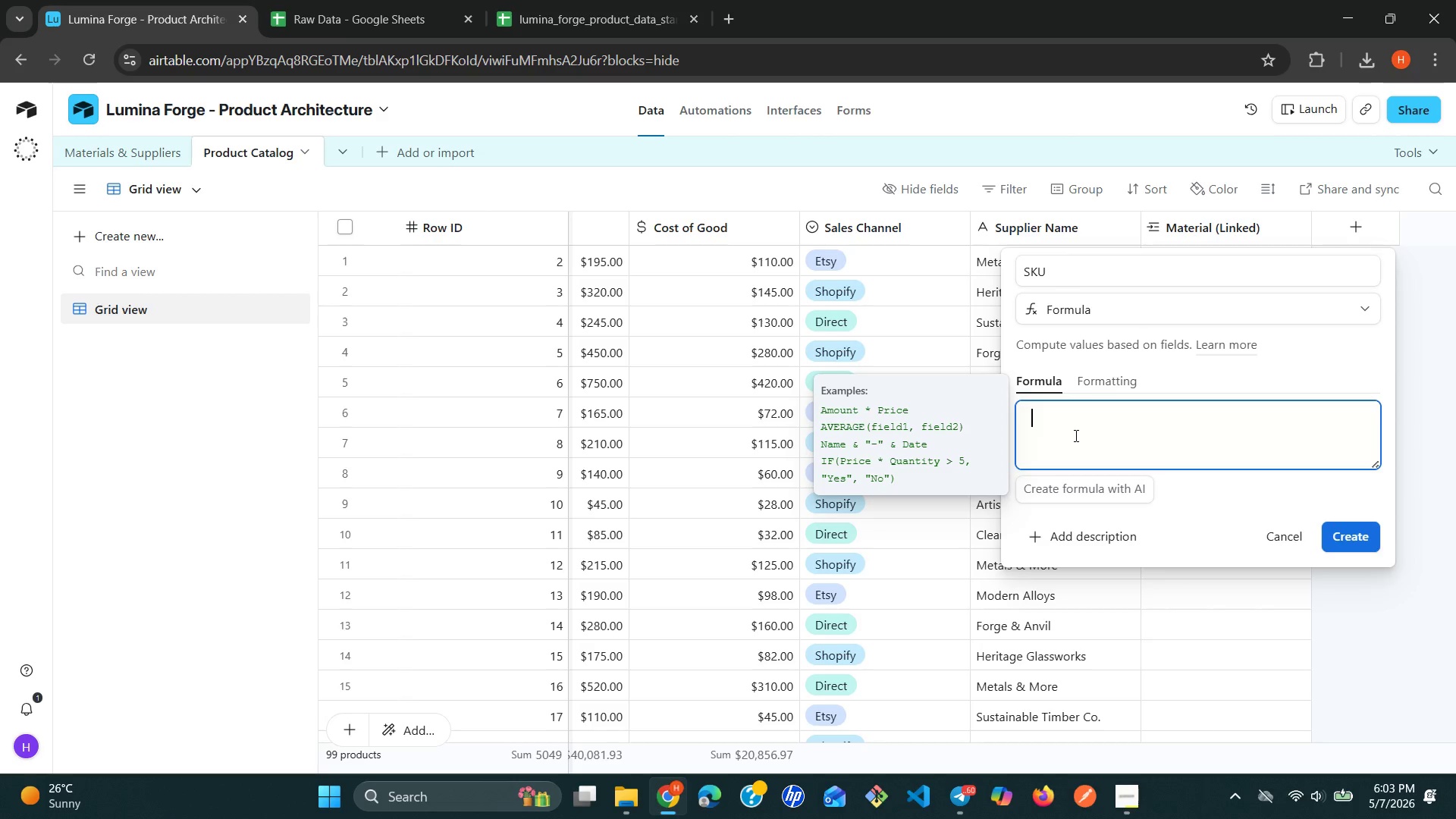 
key(Meta+V)
 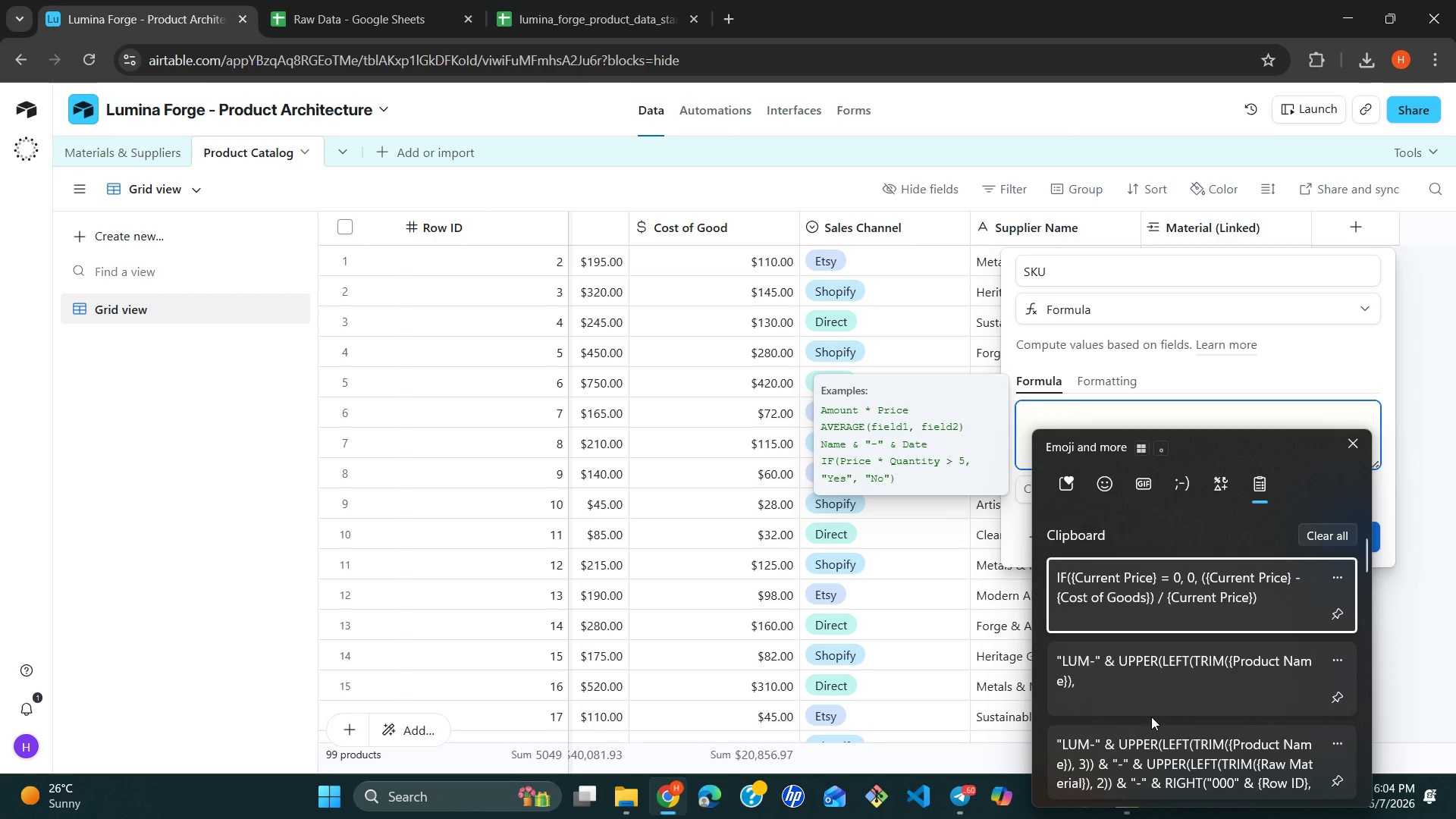 
left_click([1151, 717])
 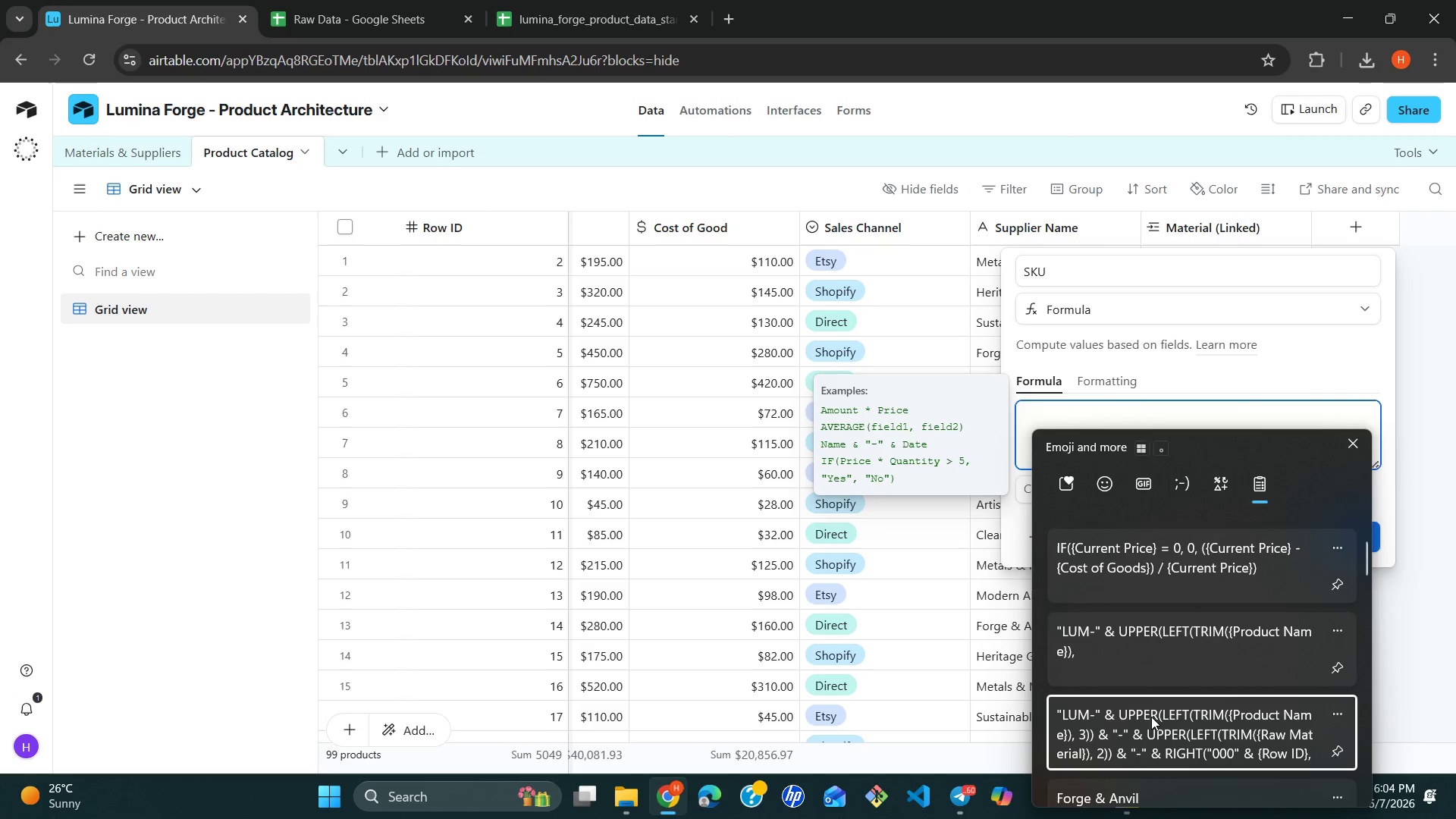 
key(Control+ControlLeft)
 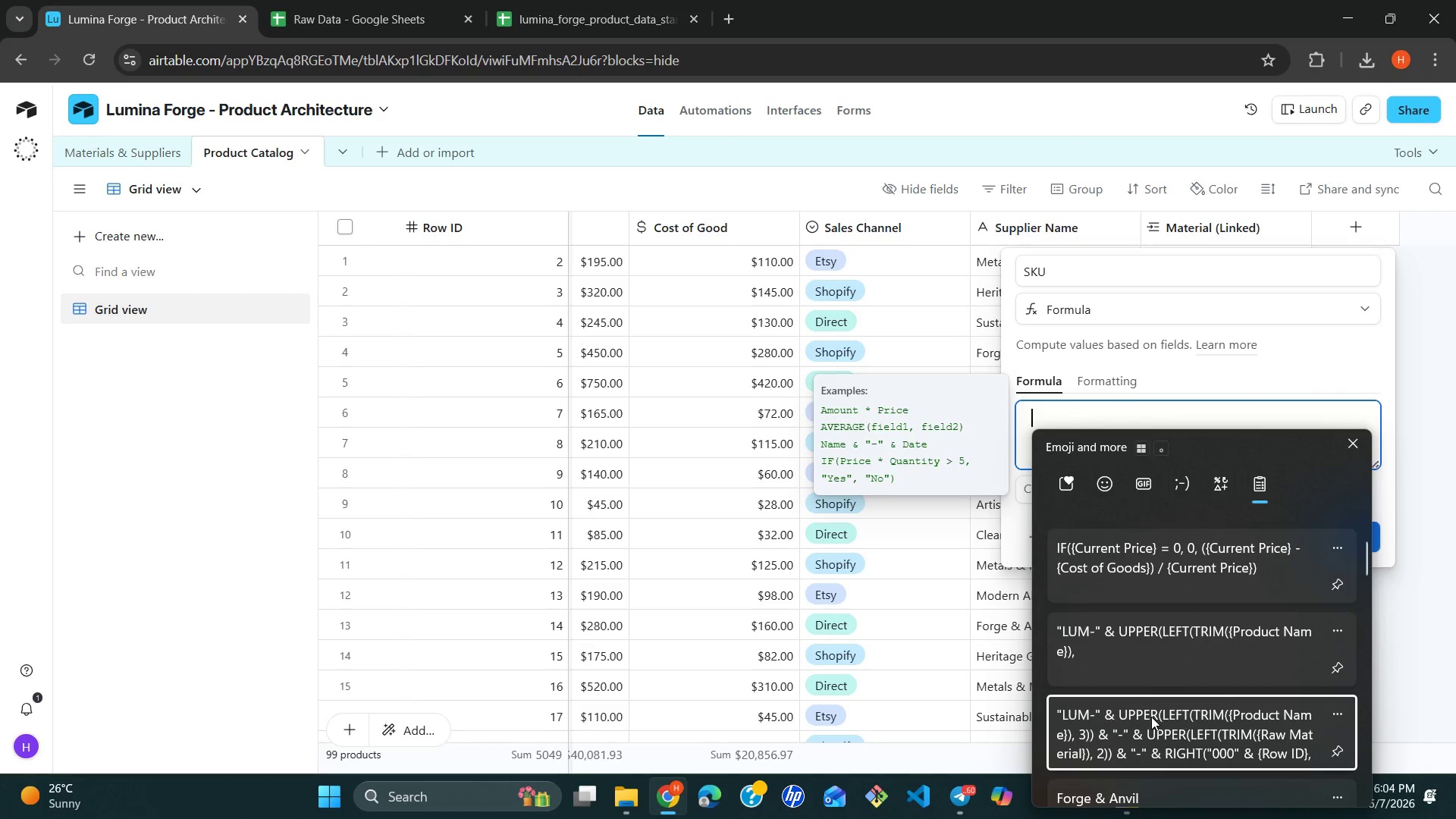 
left_click([1354, 600])
 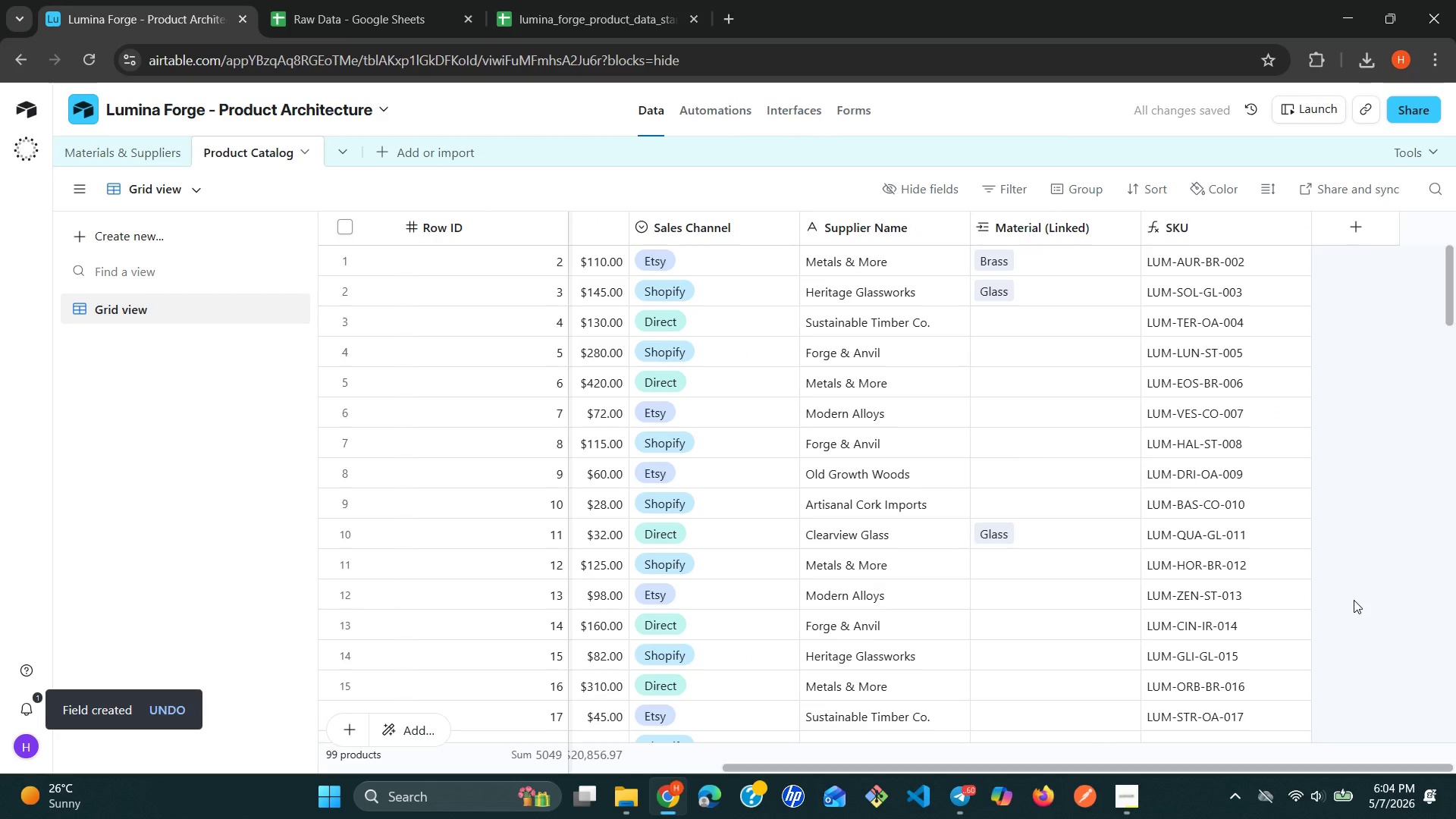 
wait(6.27)
 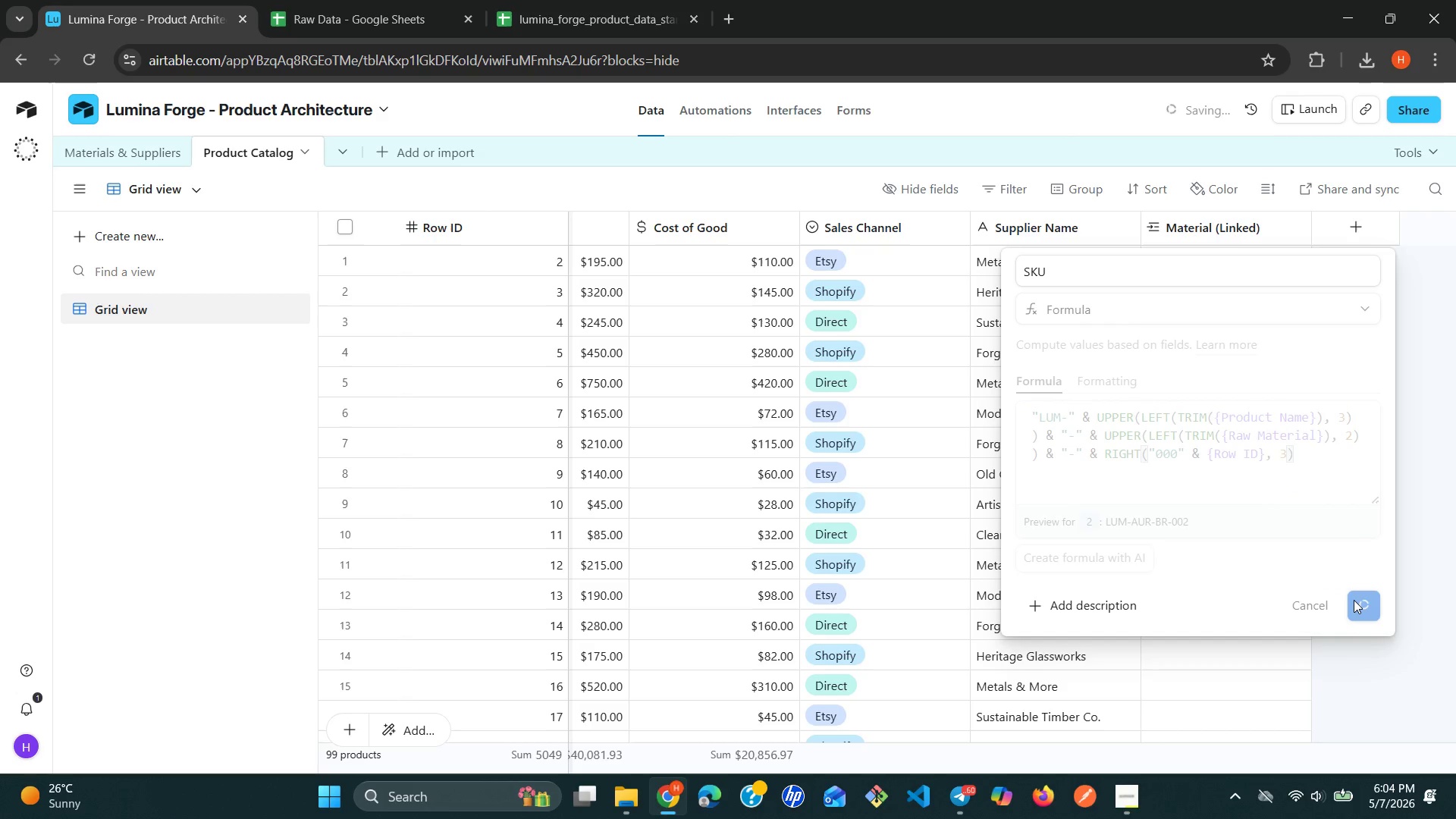 
left_click([1359, 225])
 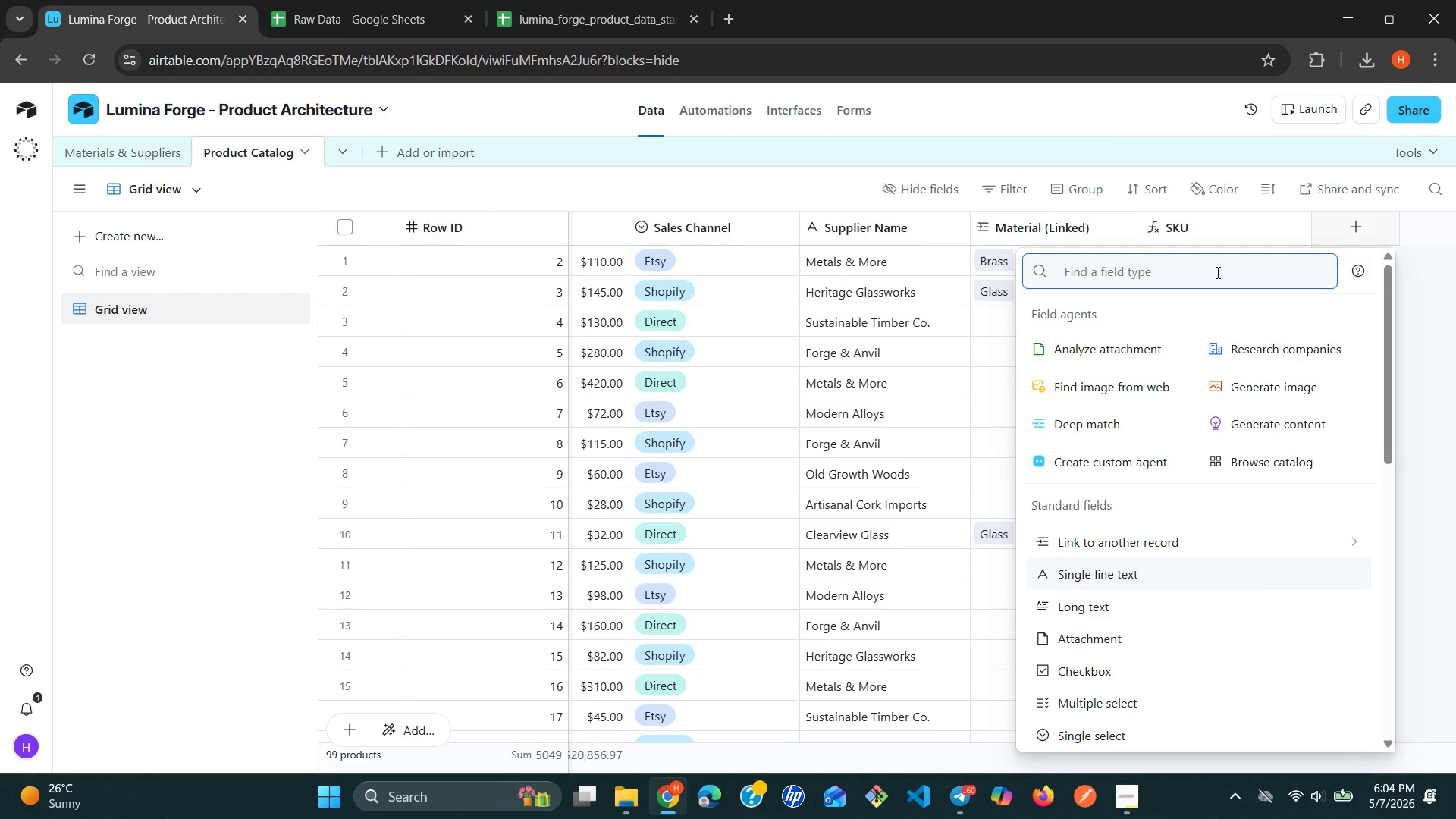 
wait(7.61)
 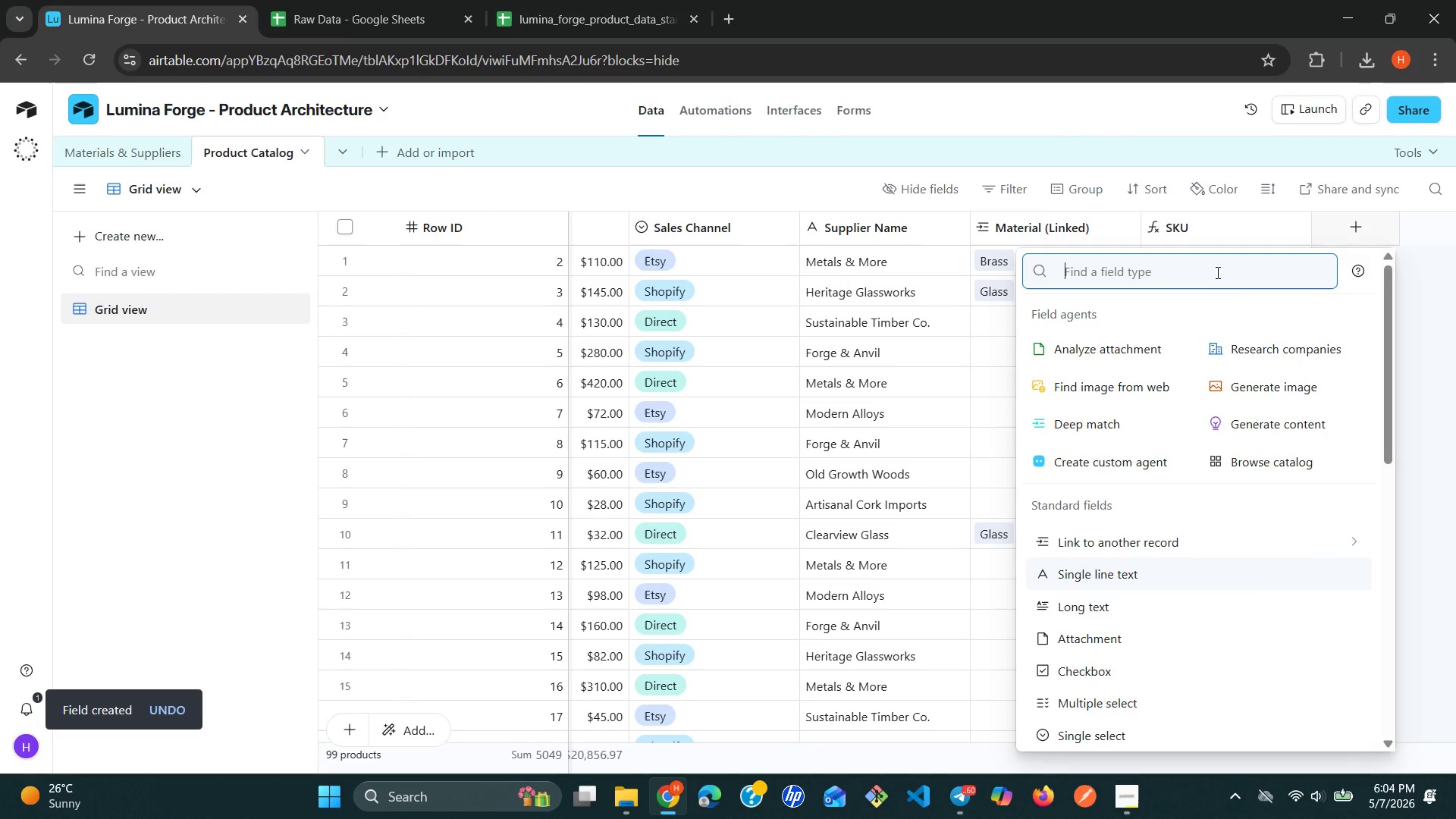 
type(for)
 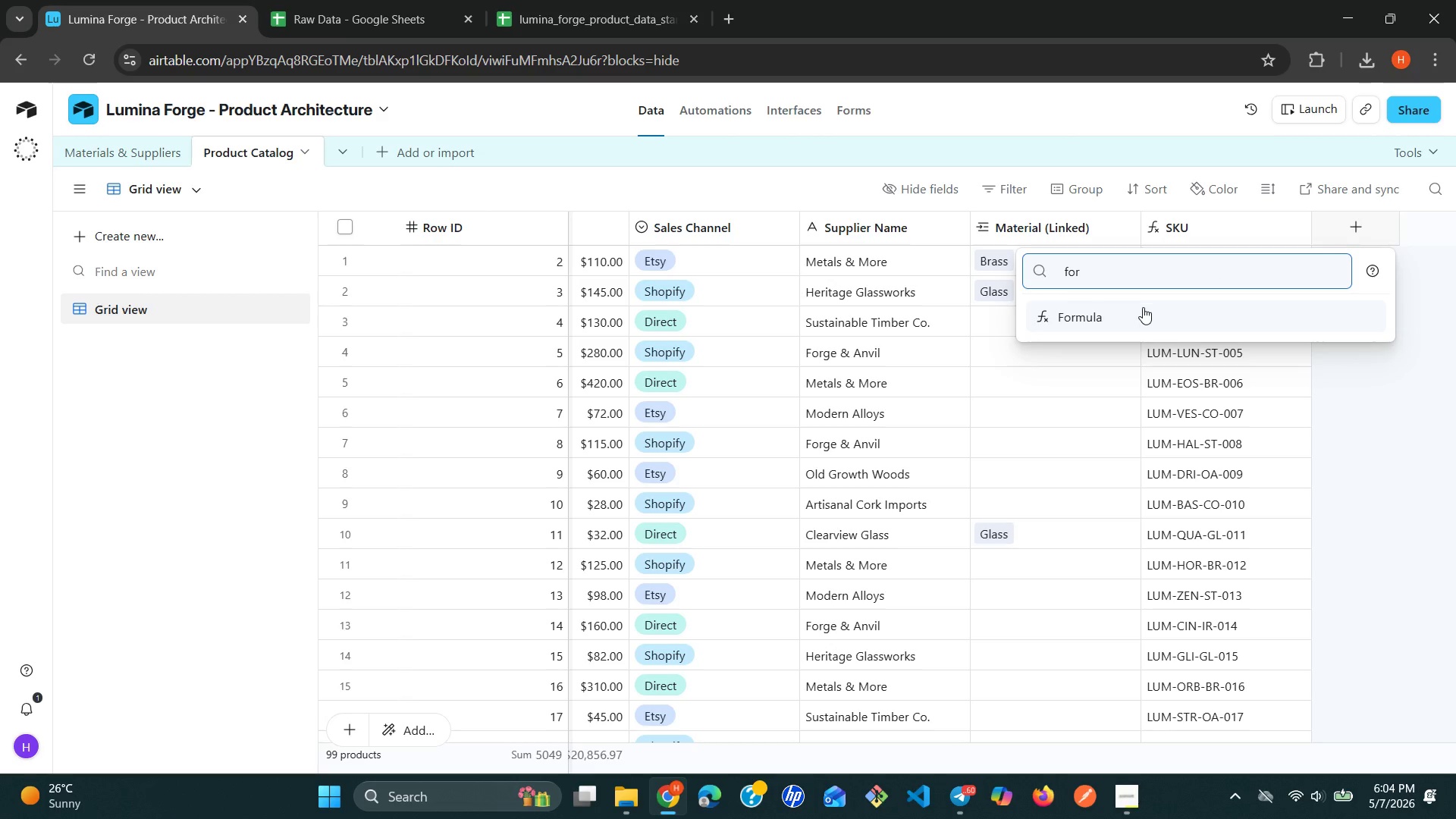 
left_click([1141, 307])
 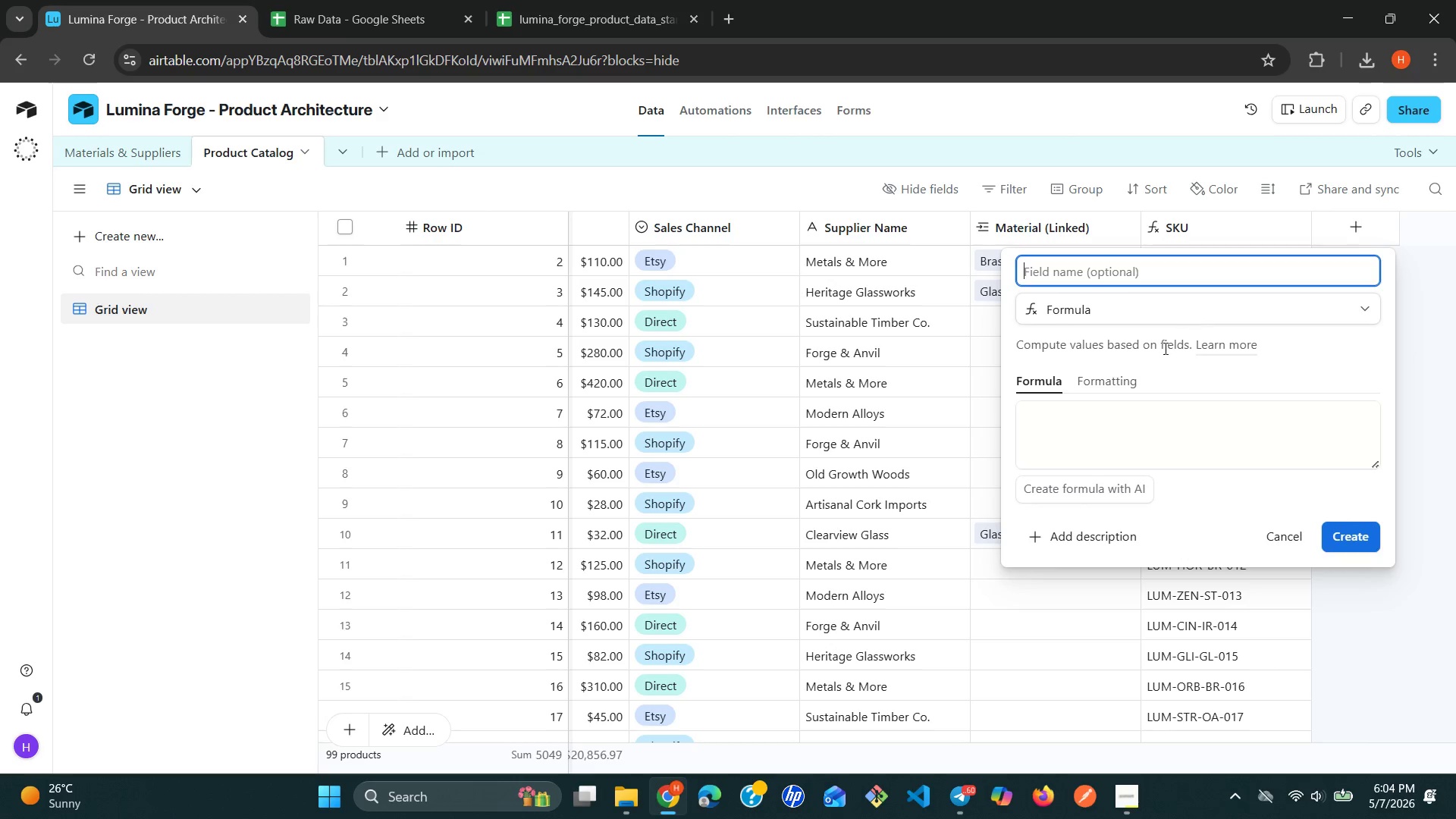 
left_click([1098, 424])
 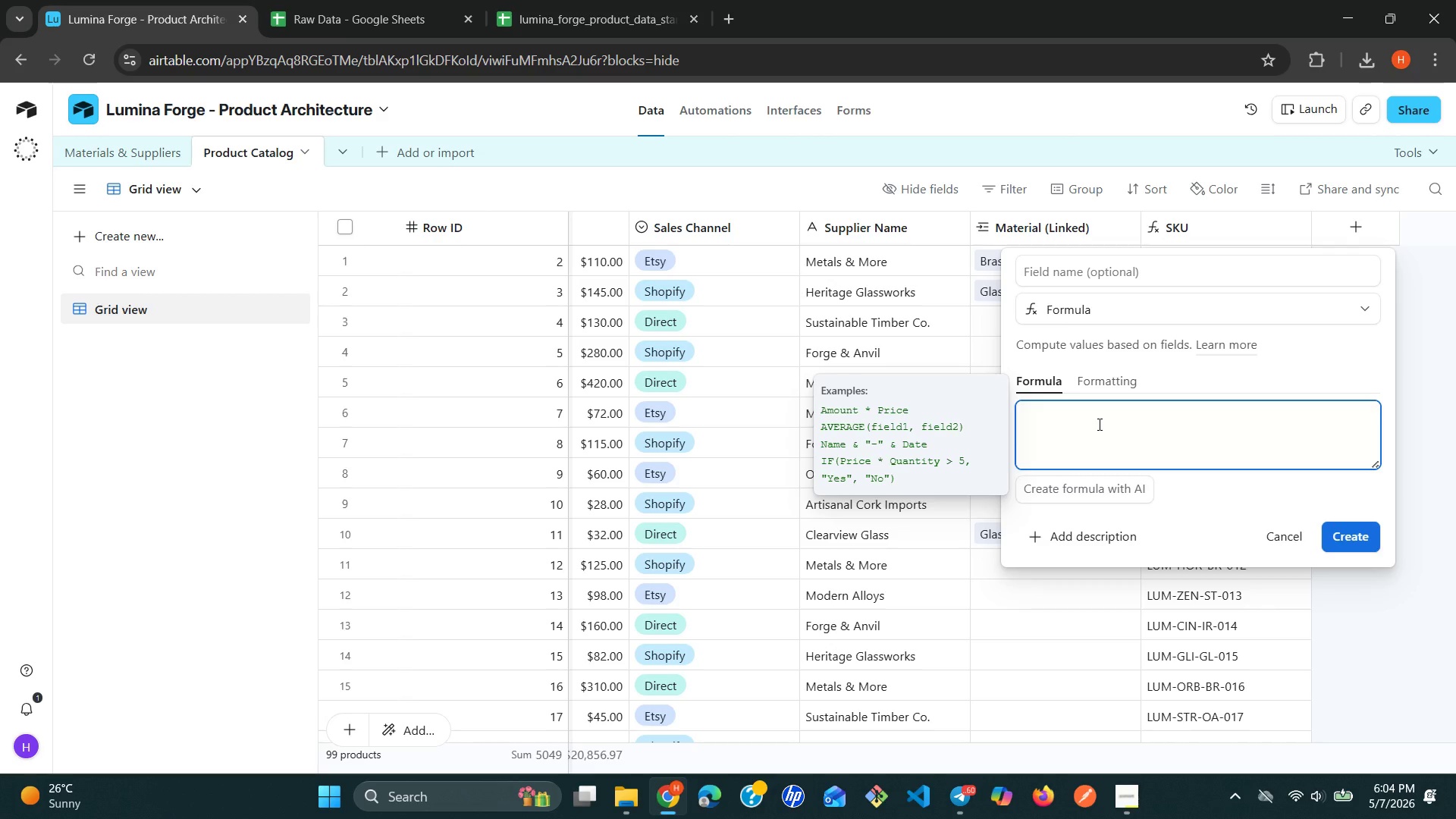 
wait(20.91)
 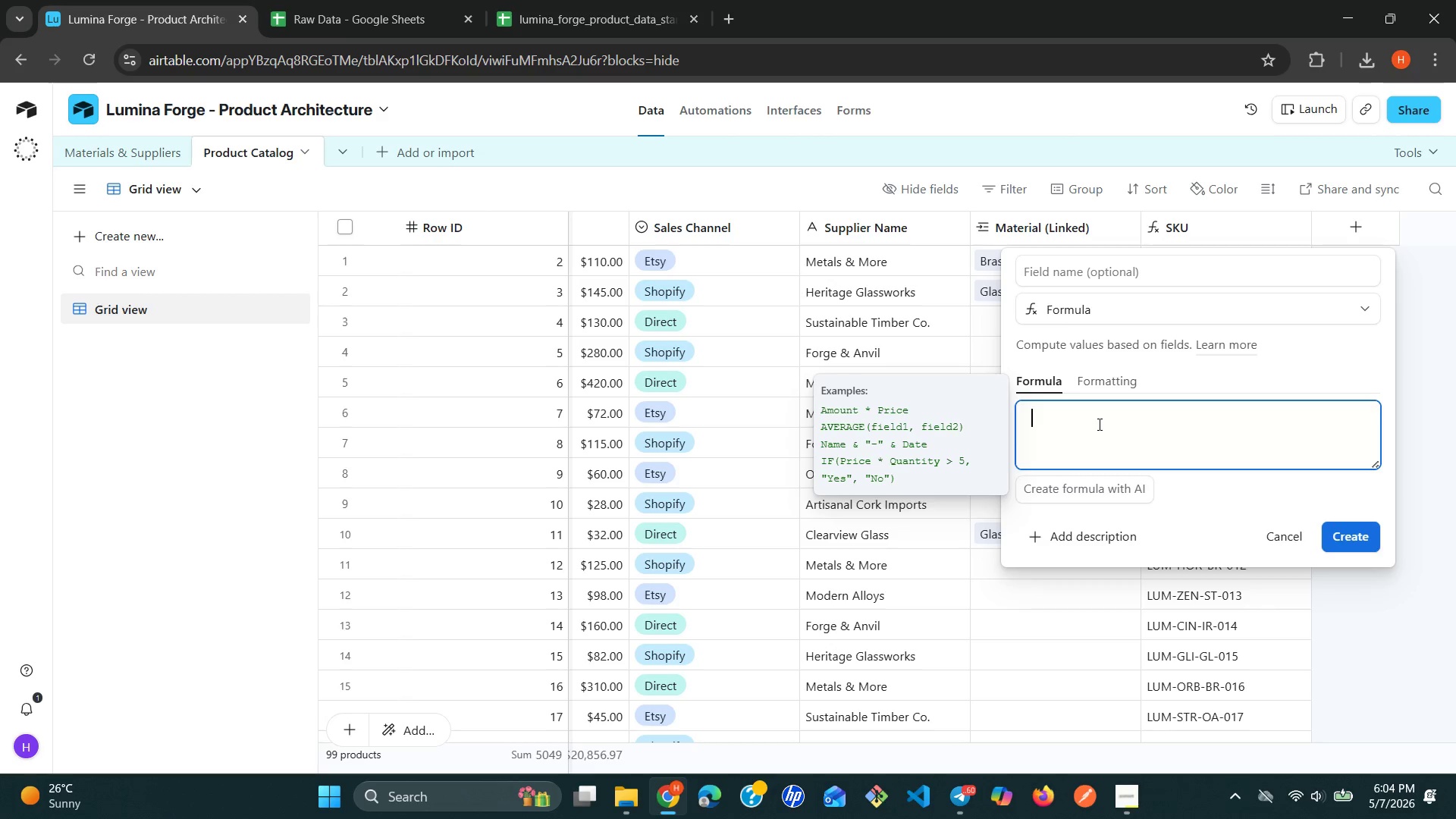 
type(IF({cu)
 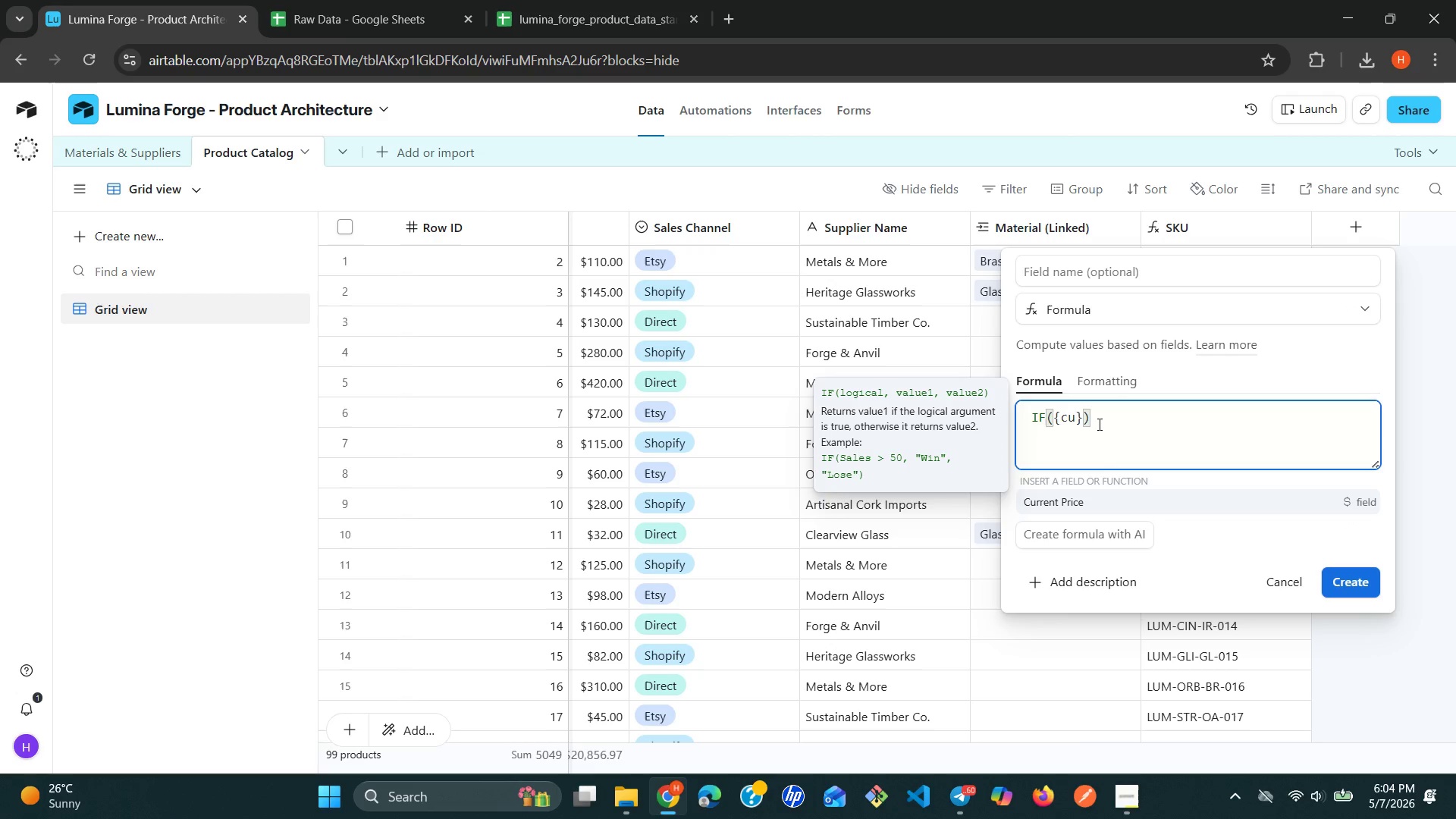 
left_click([1082, 506])
 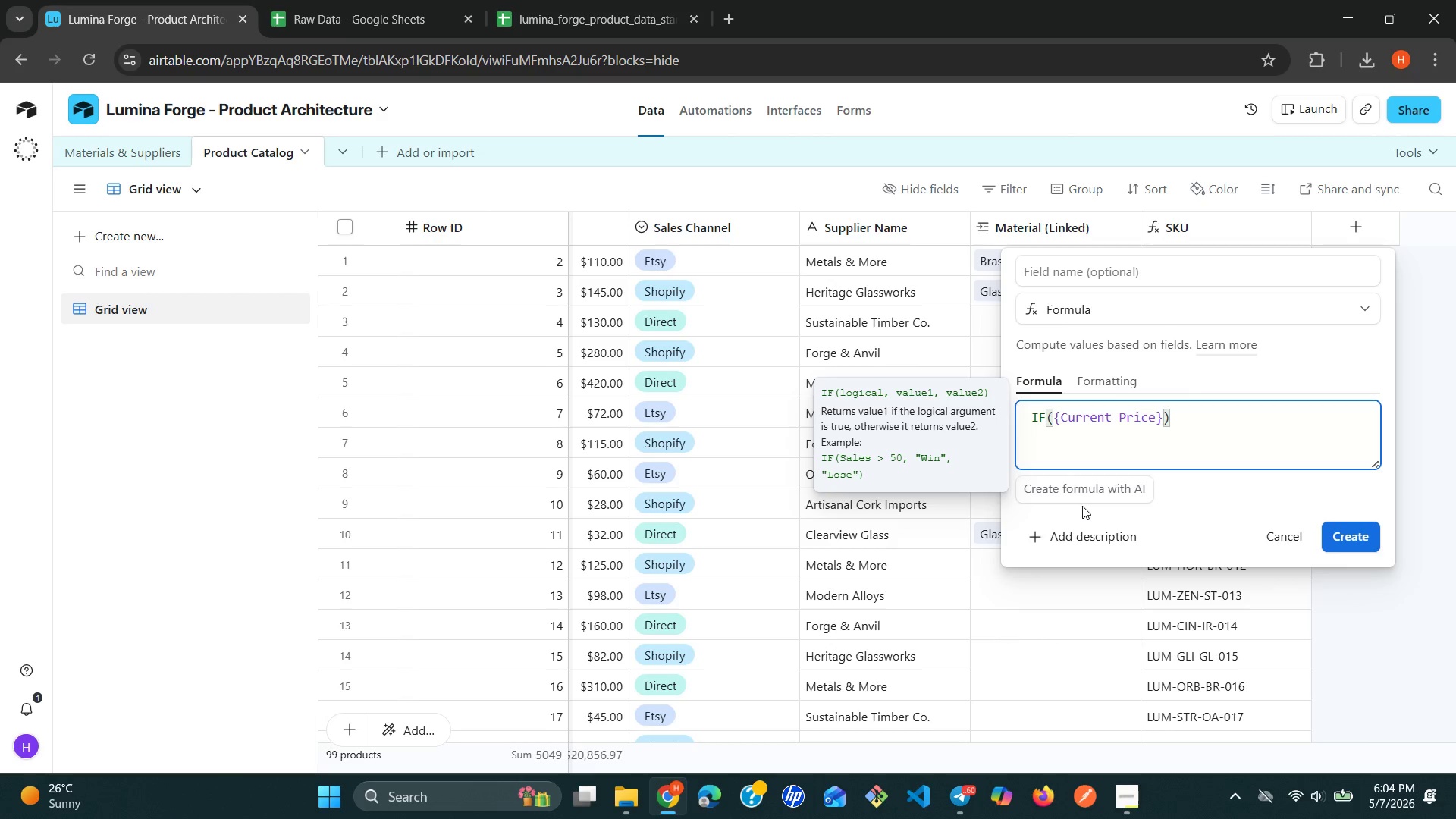 
wait(6.41)
 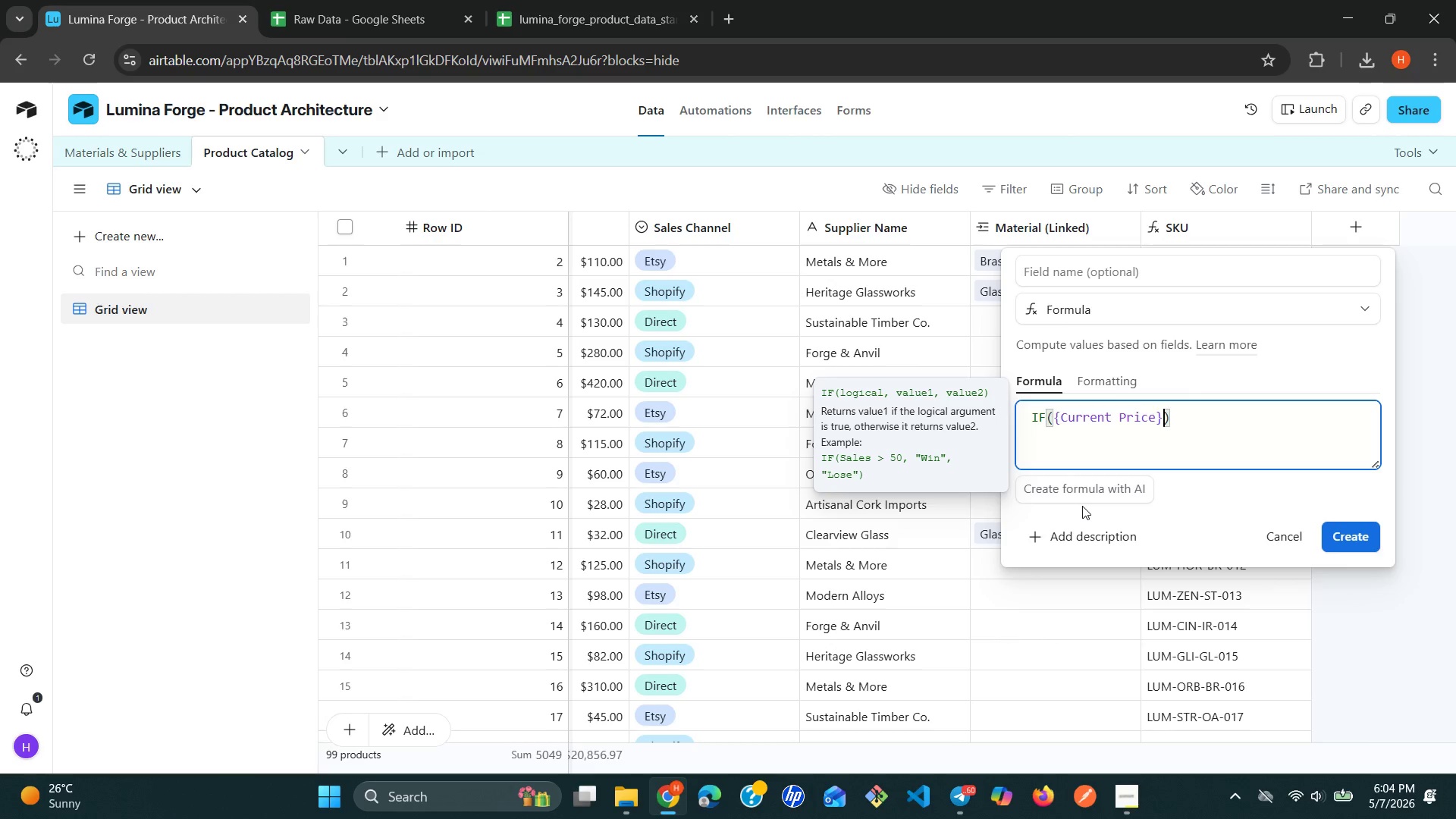 
key(Space)
 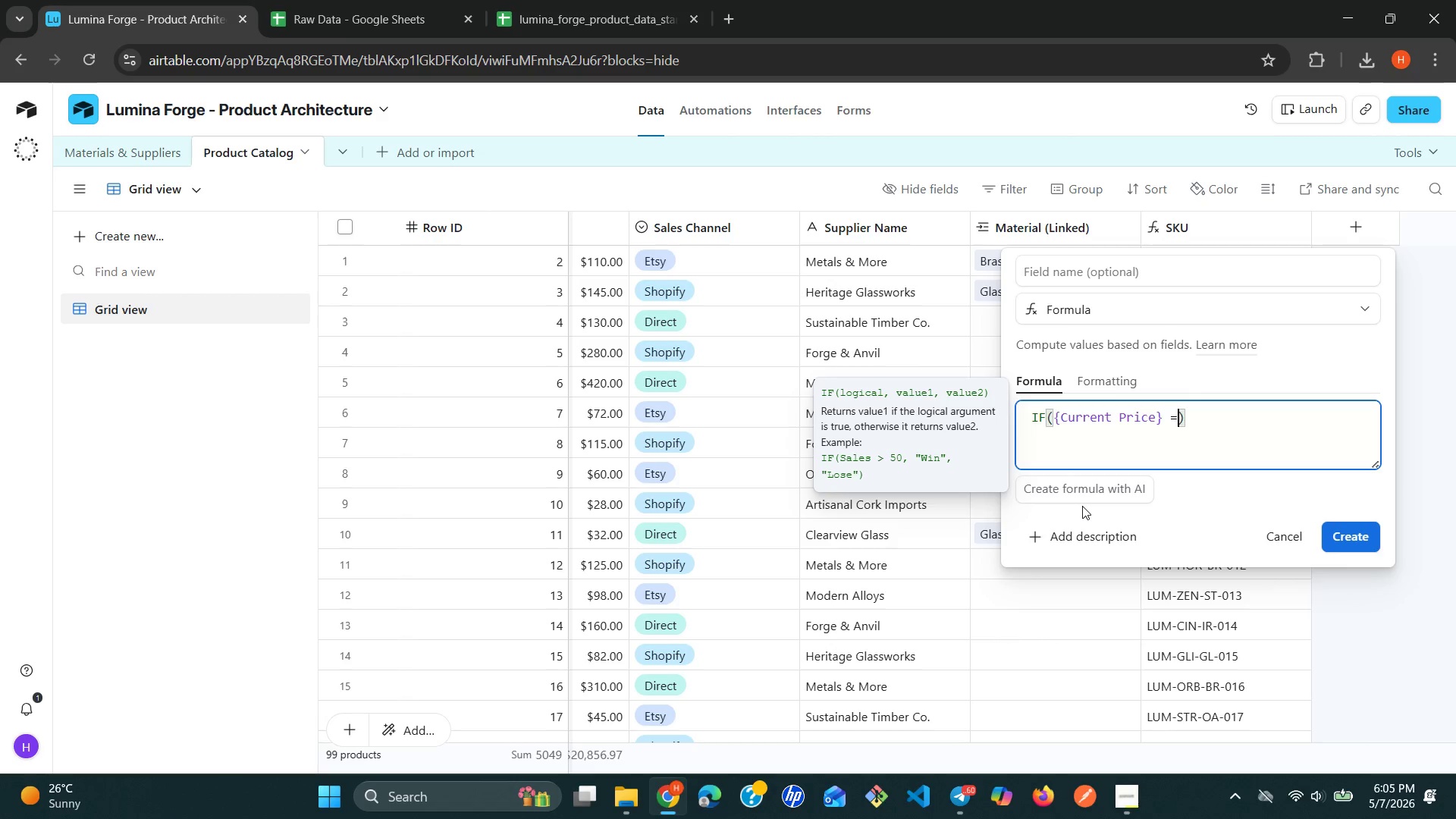 
key(Equal)
 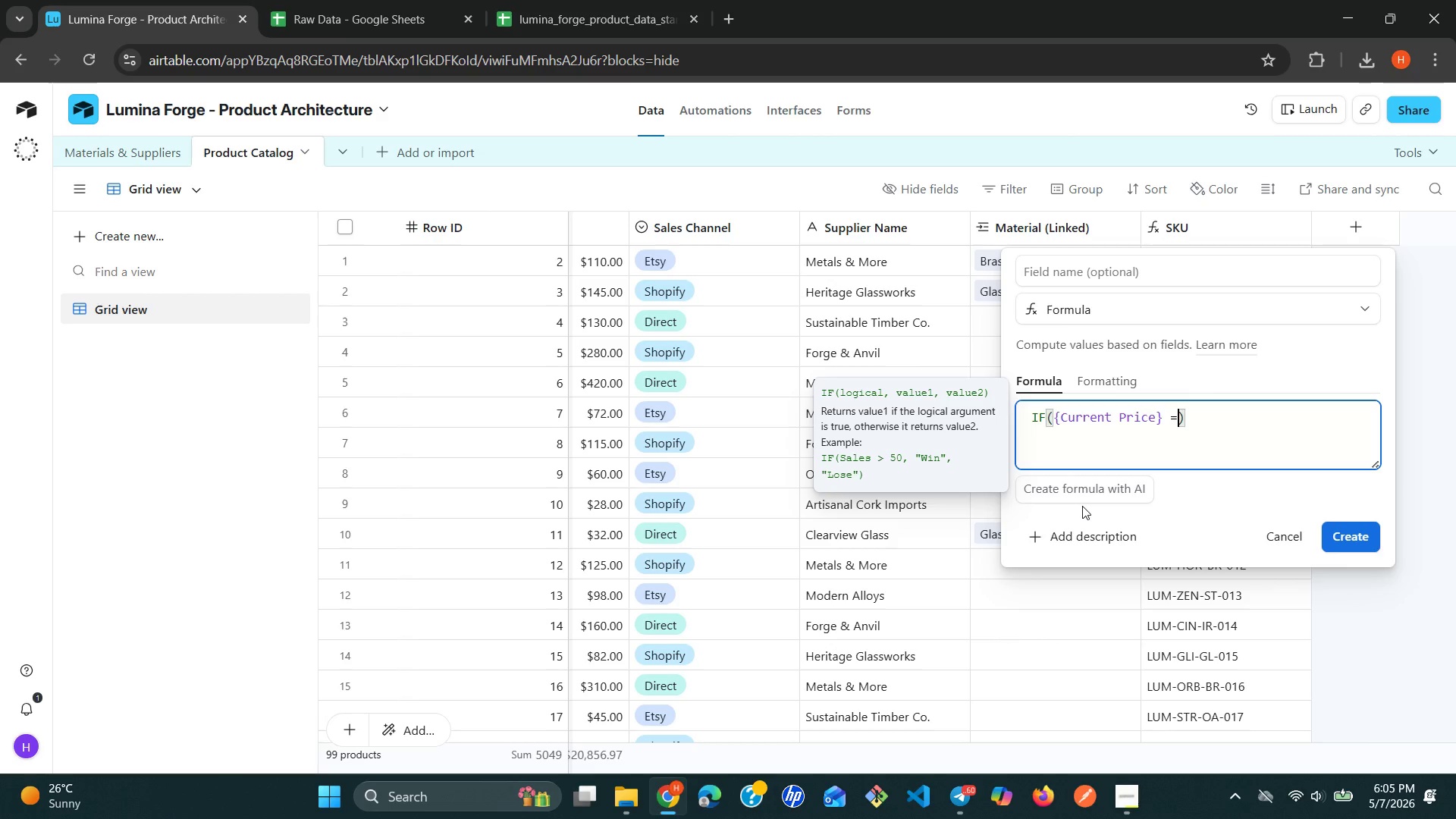 
key(Space)
 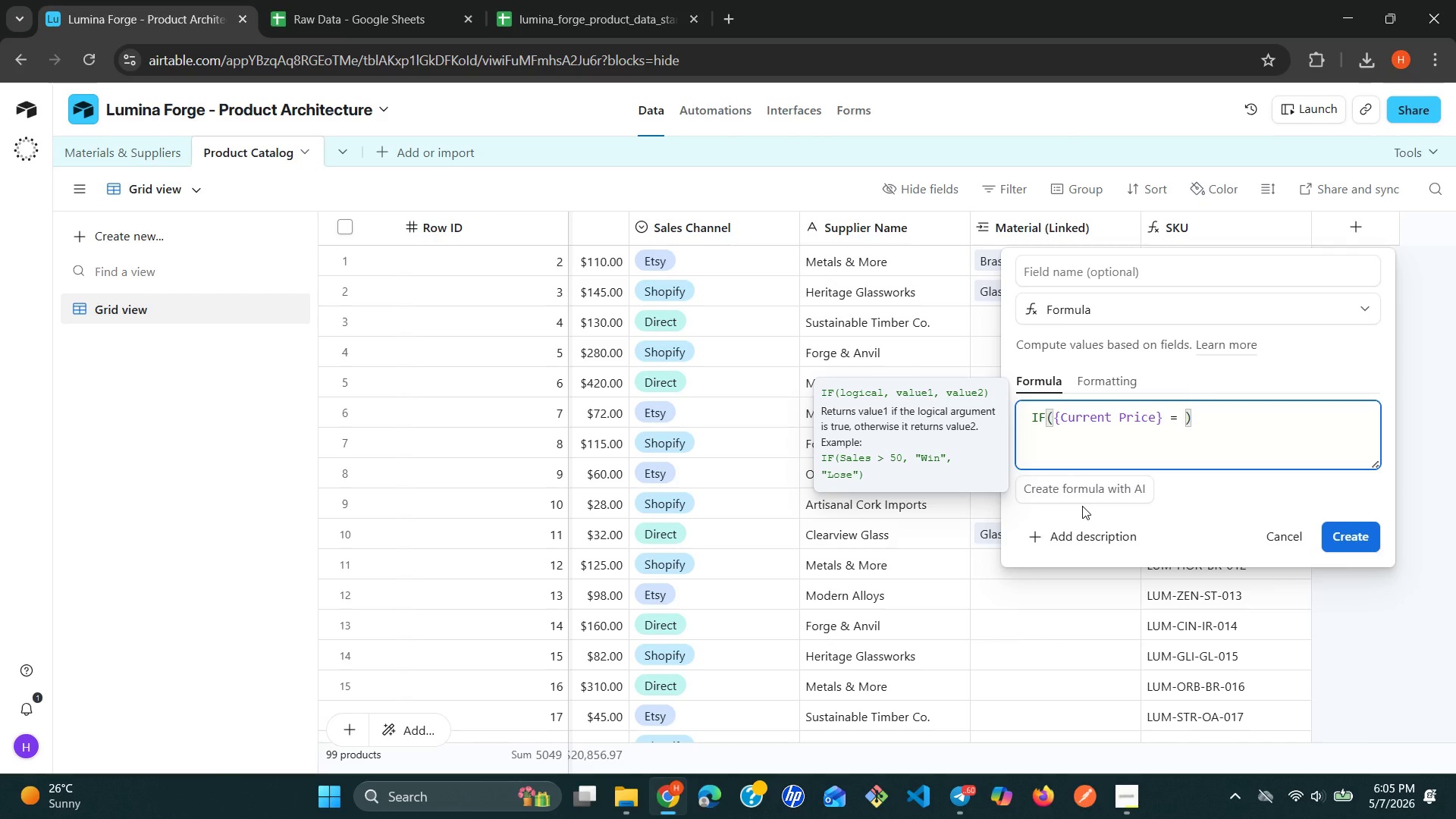 
key(0)
 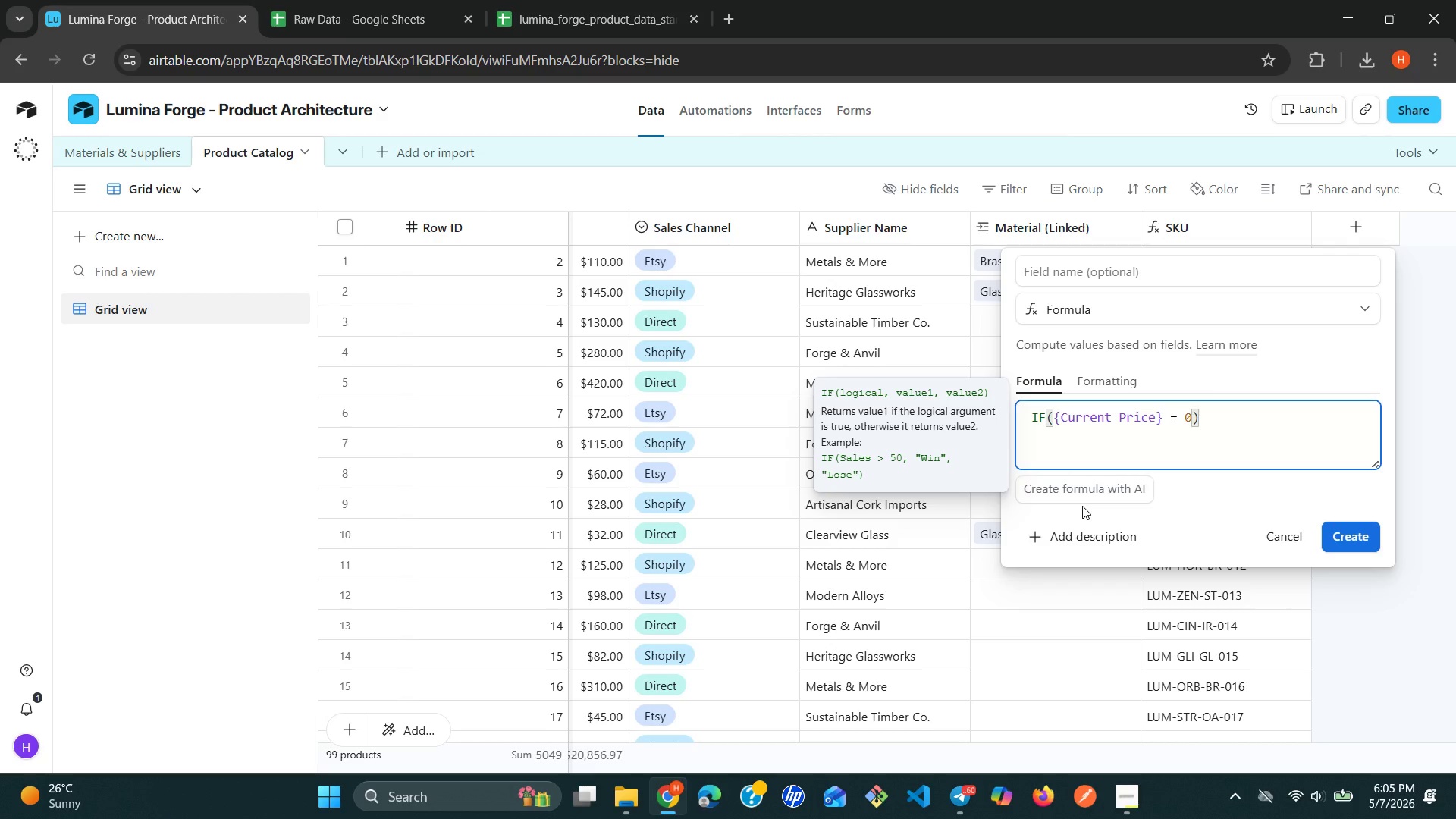 
key(Comma)
 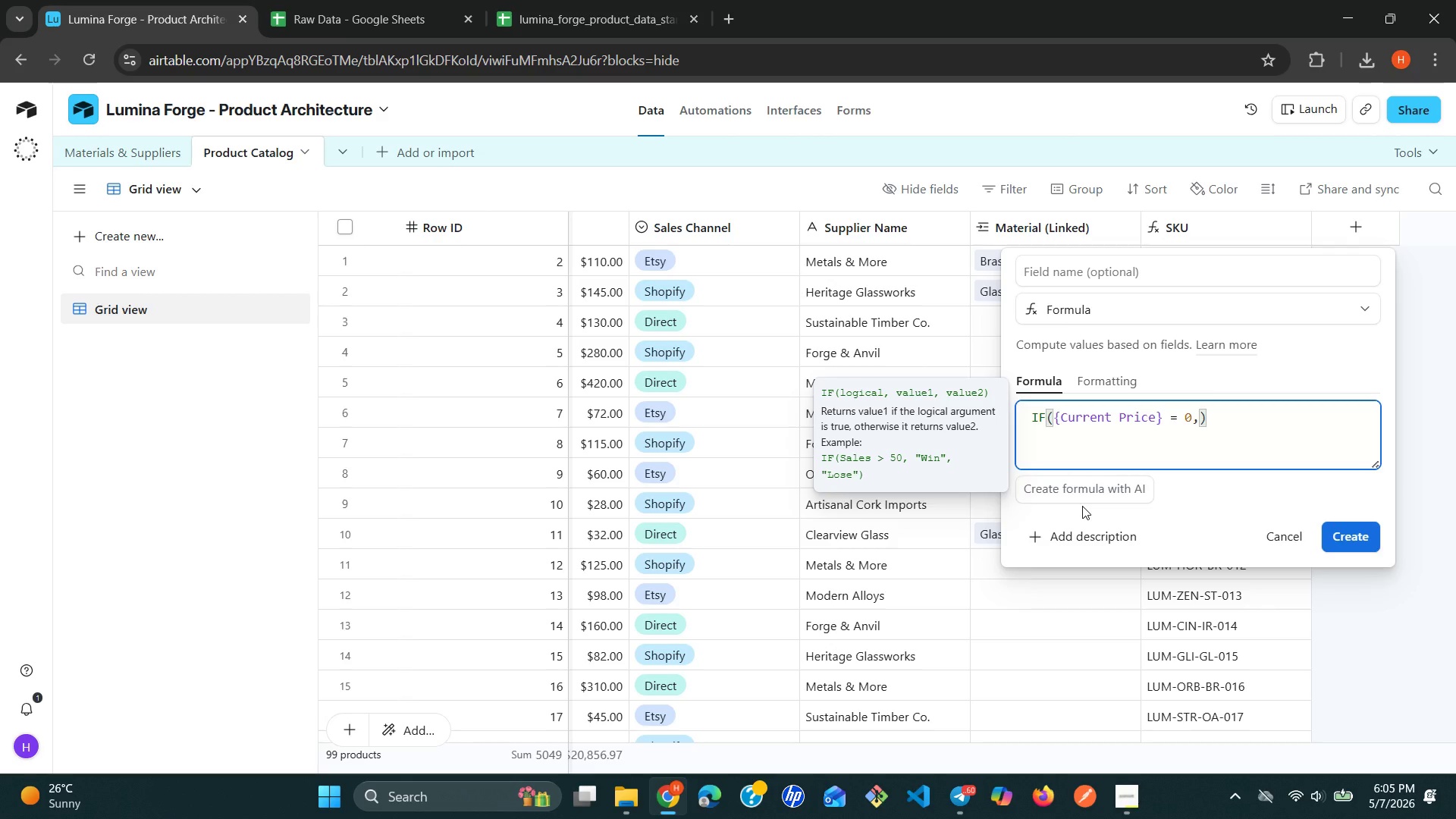 
key(0)
 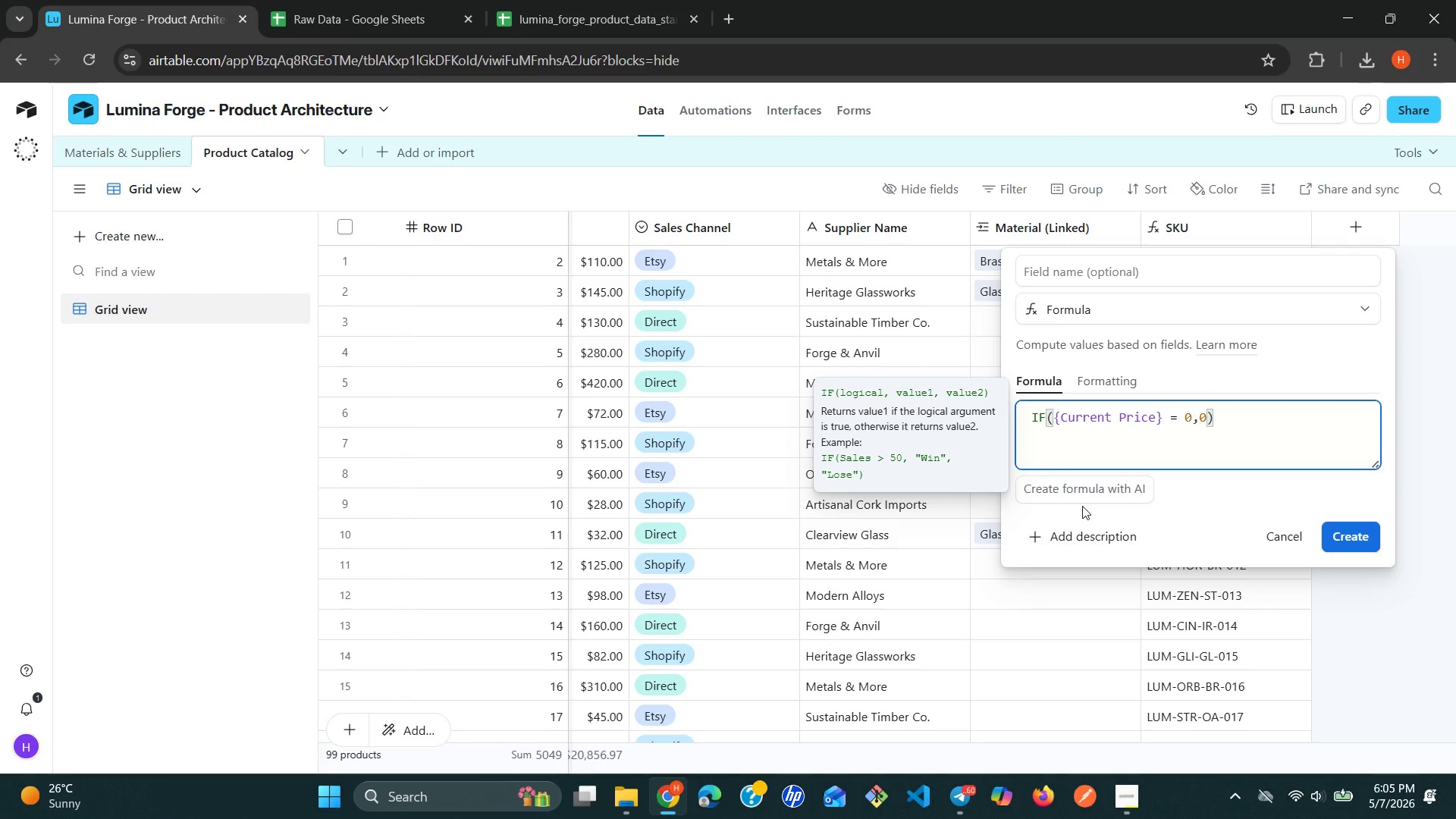 
wait(7.69)
 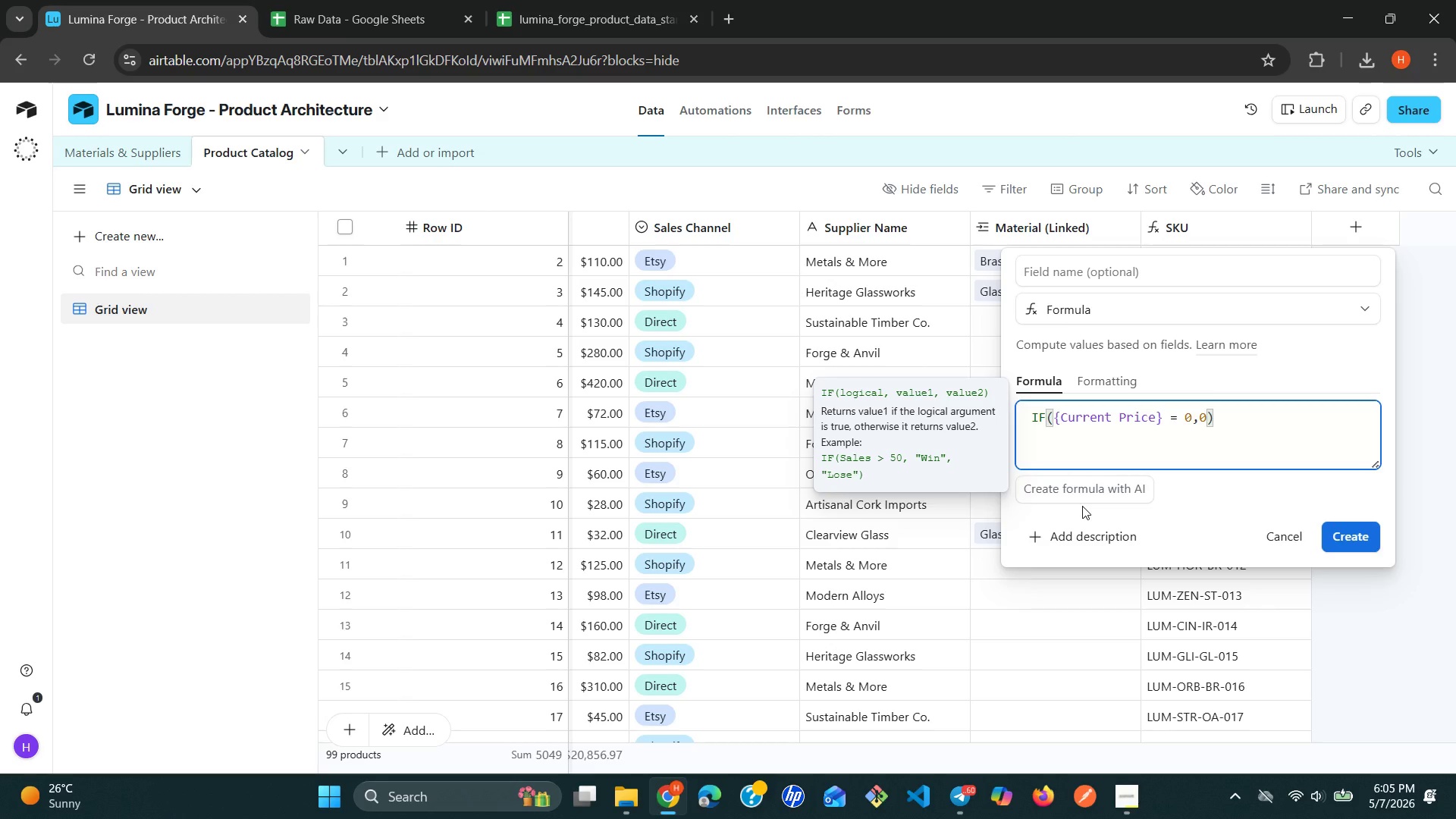 
type( ({cur)
 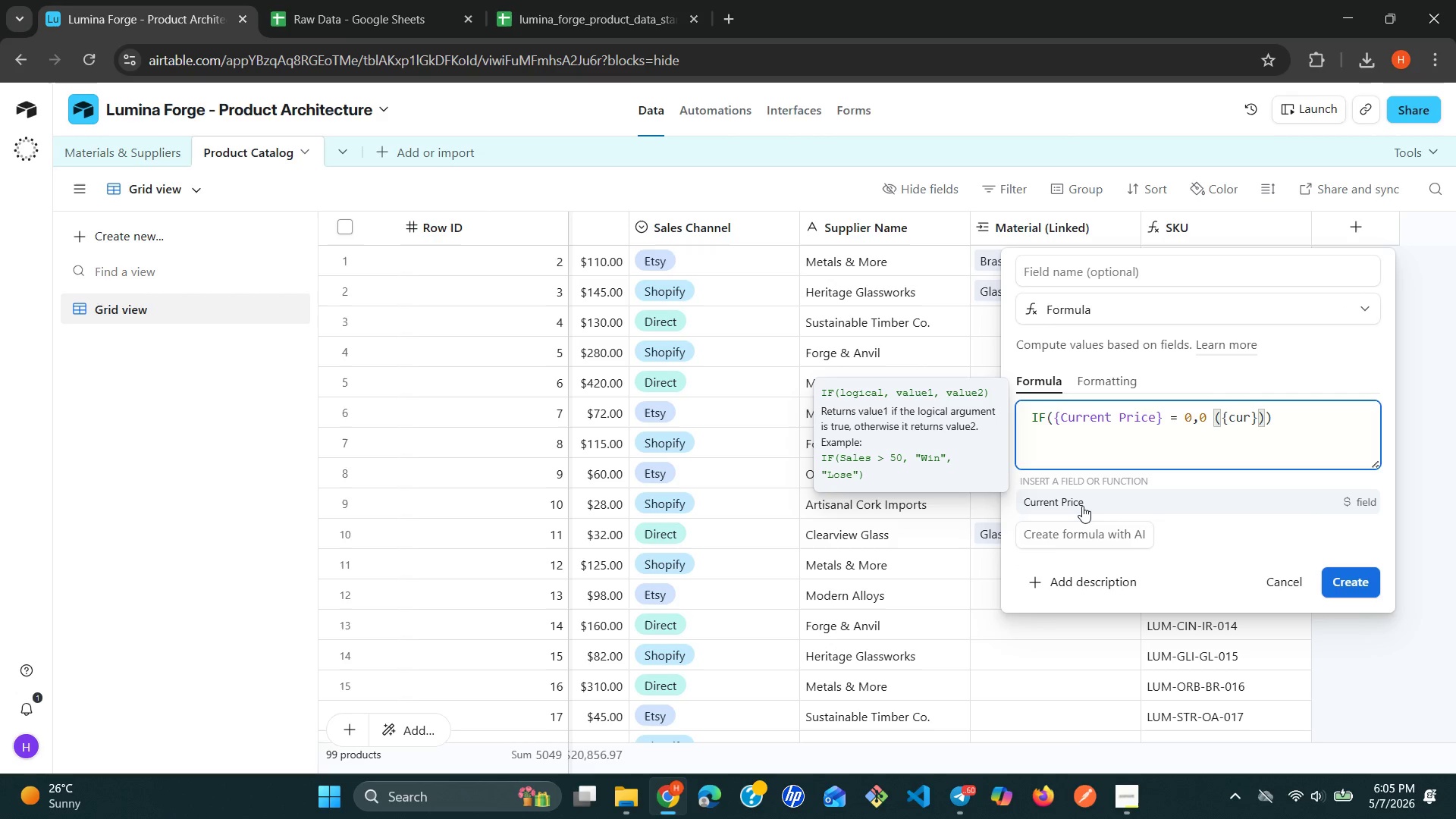 
left_click([1068, 499])
 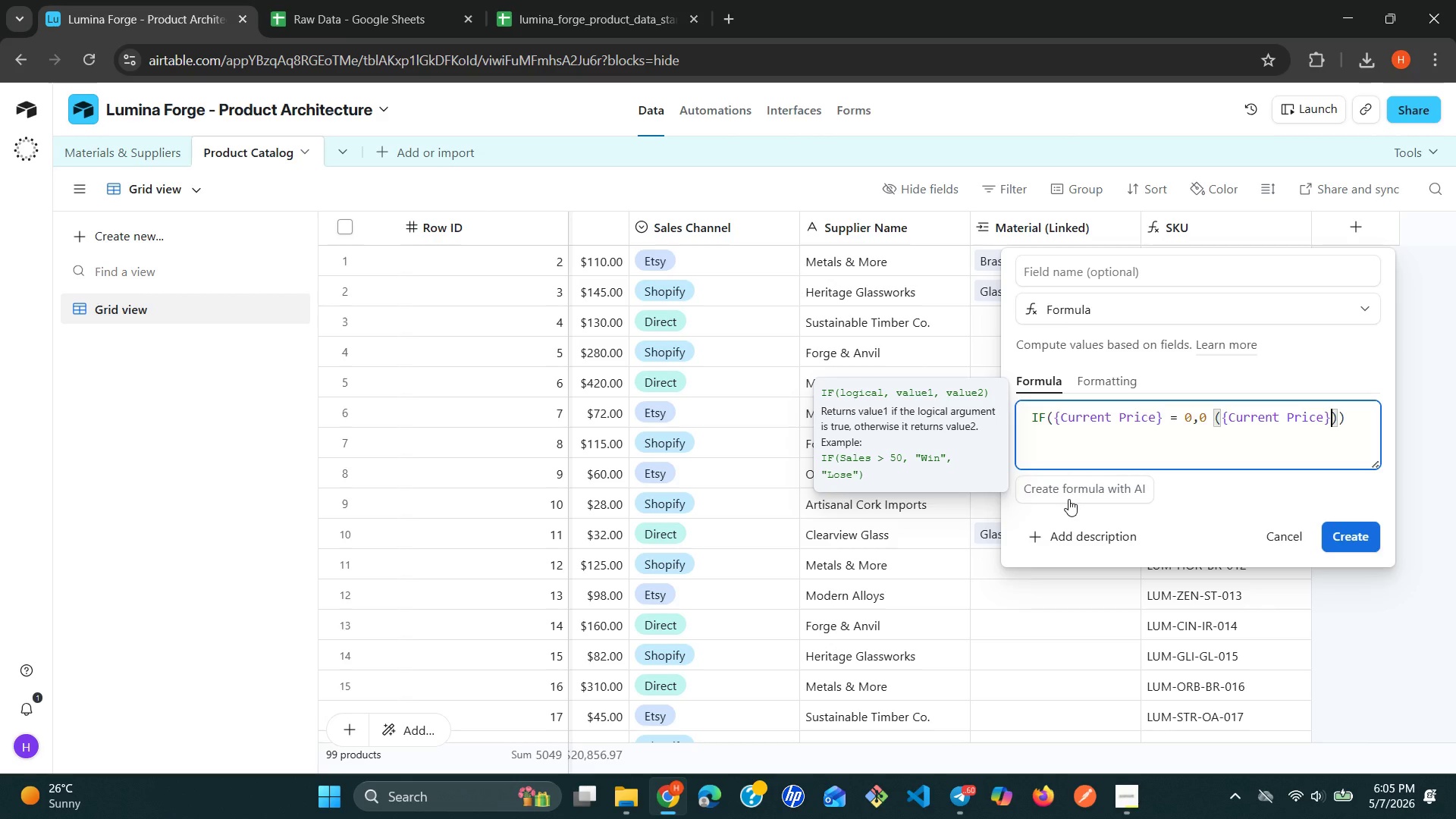 
key(Space)
 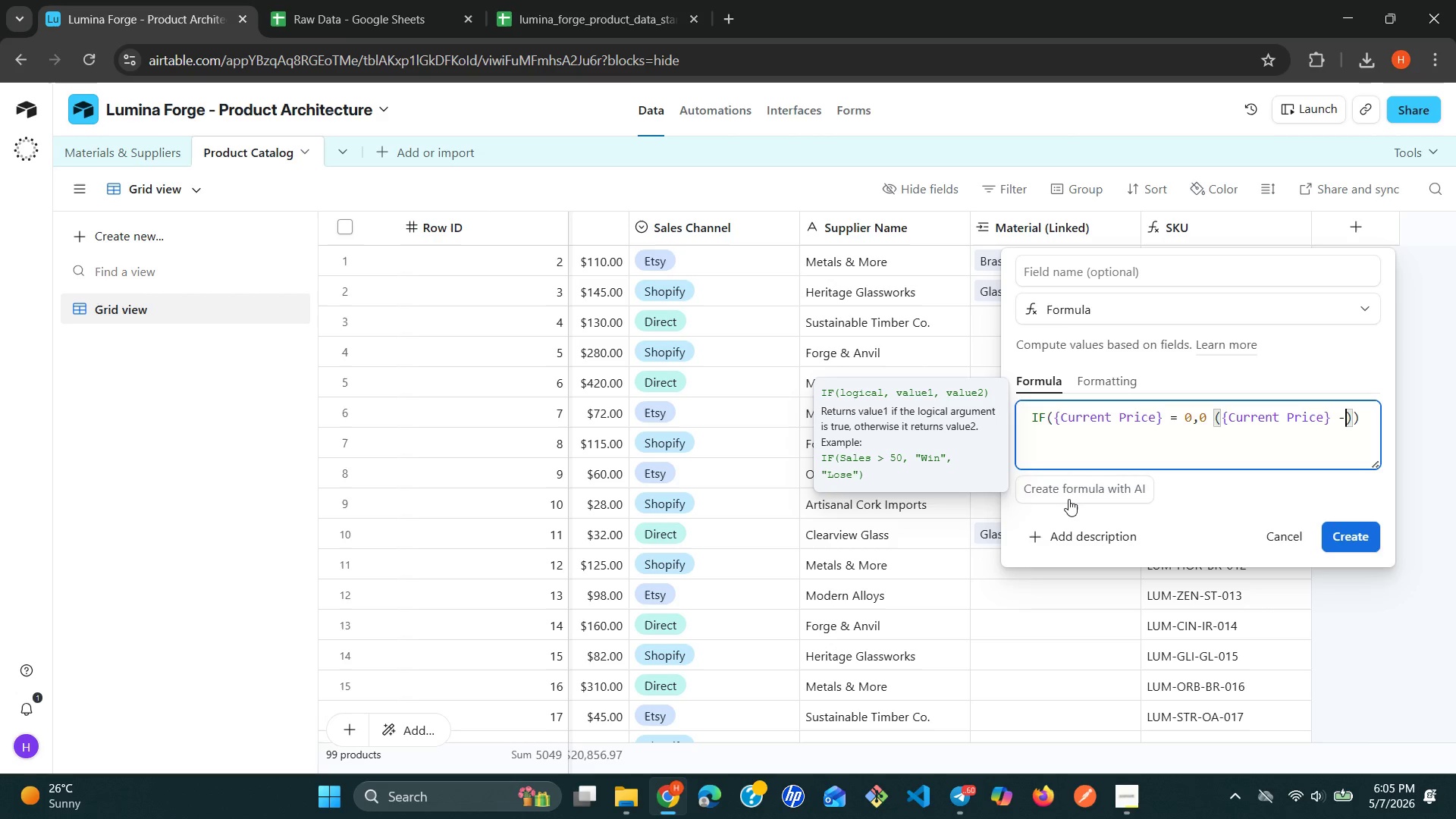 
key(Minus)
 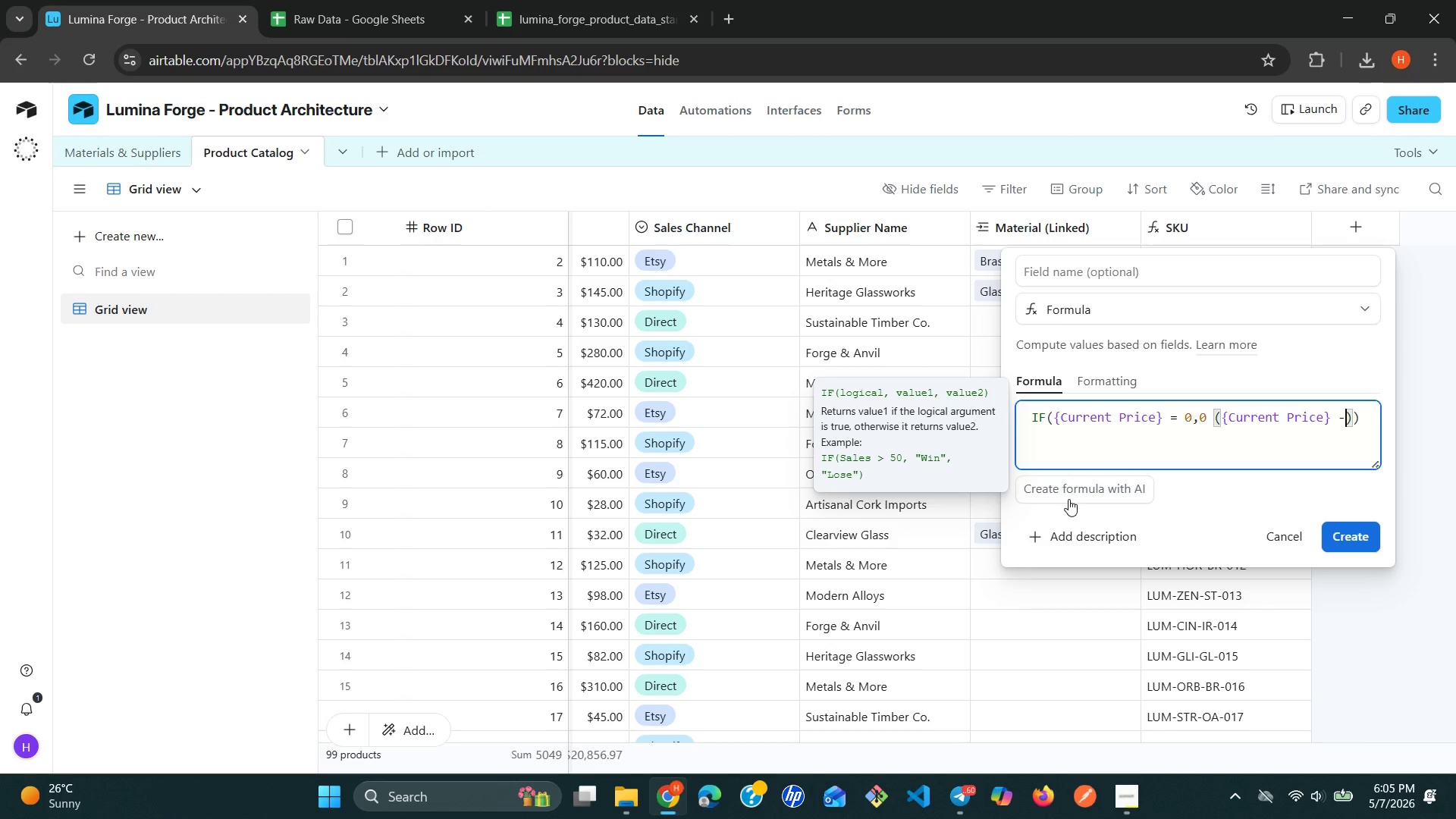 
key(Space)
 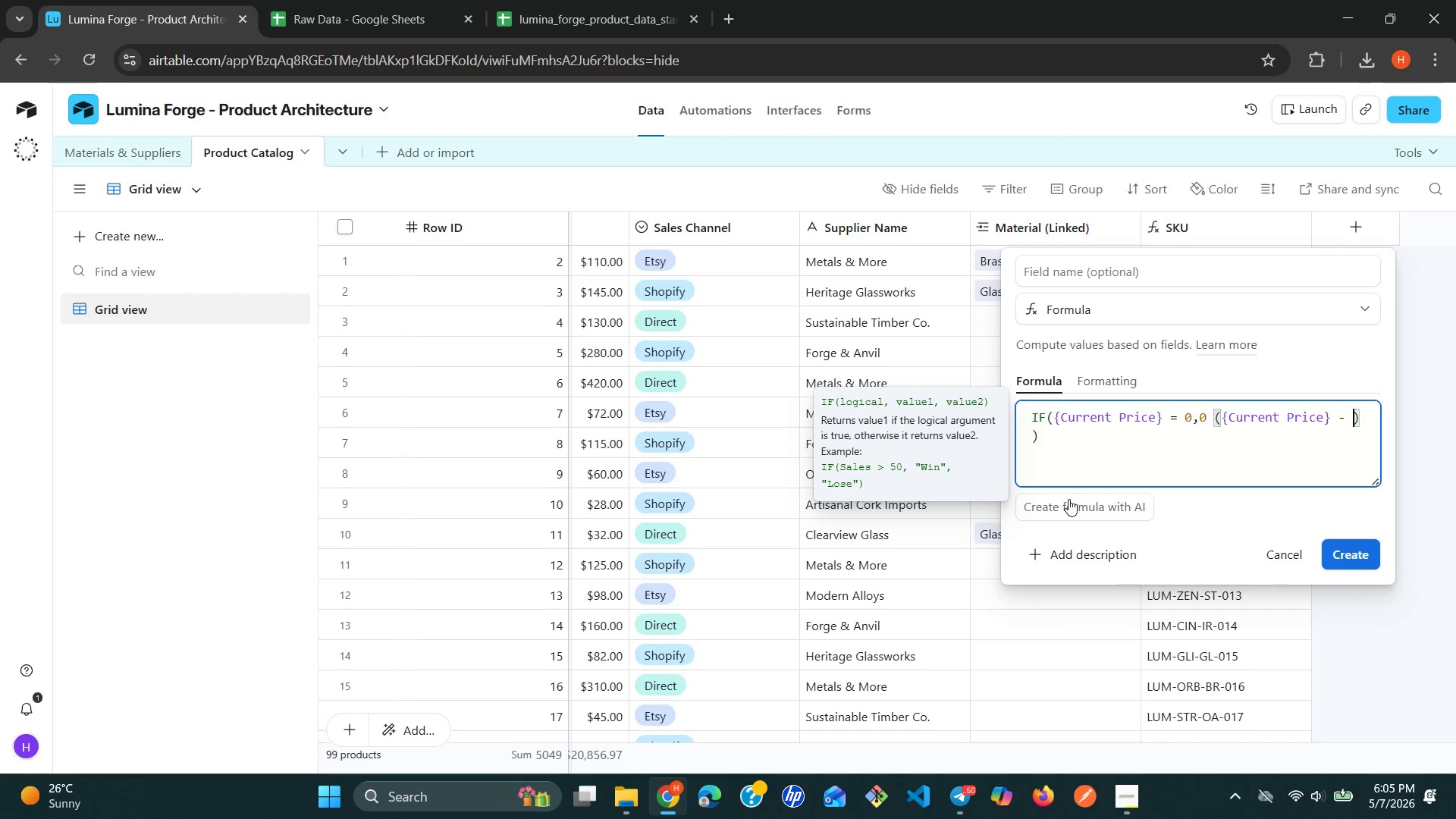 
key(Shift+BracketLeft)
 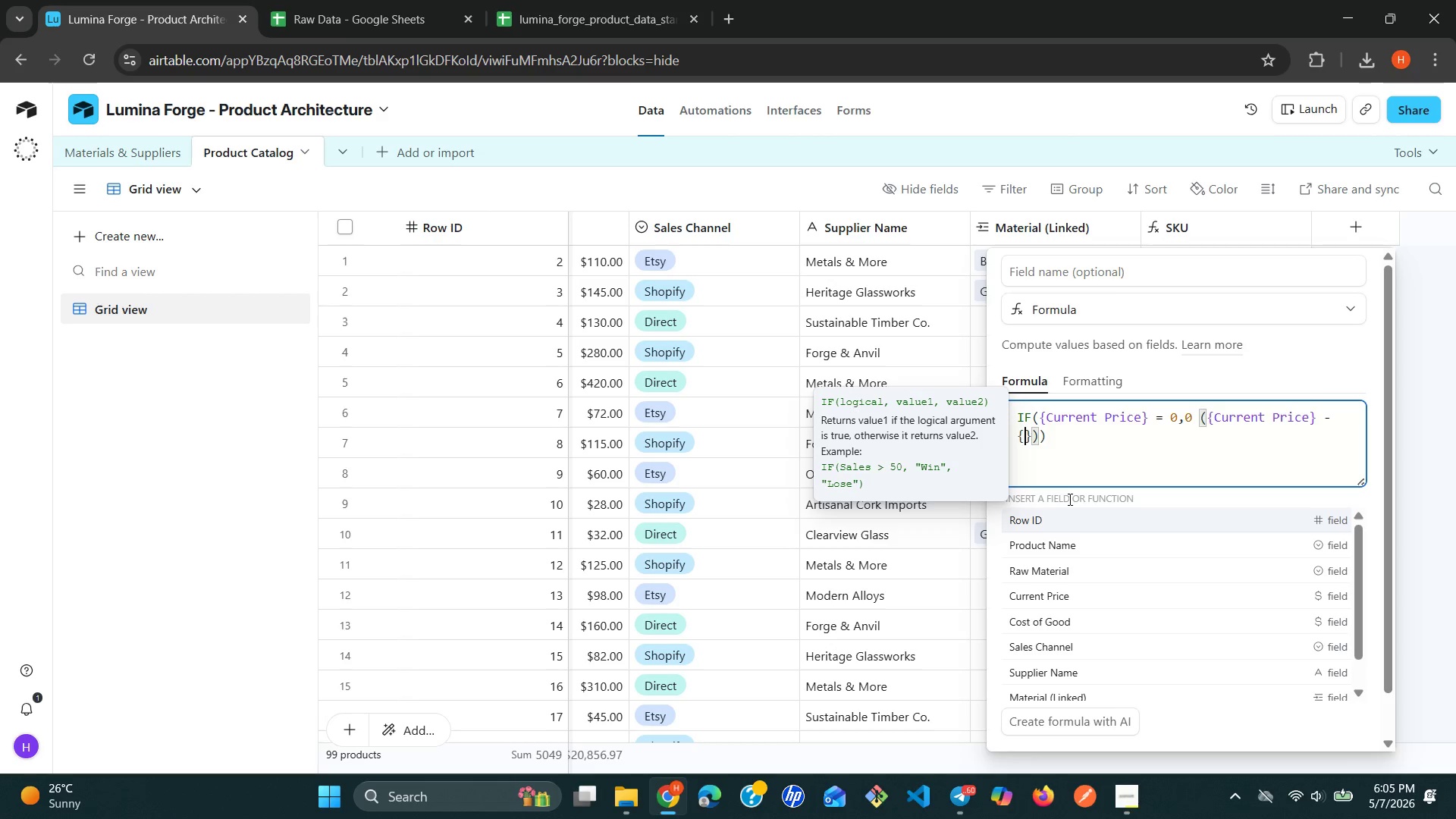 
wait(15.97)
 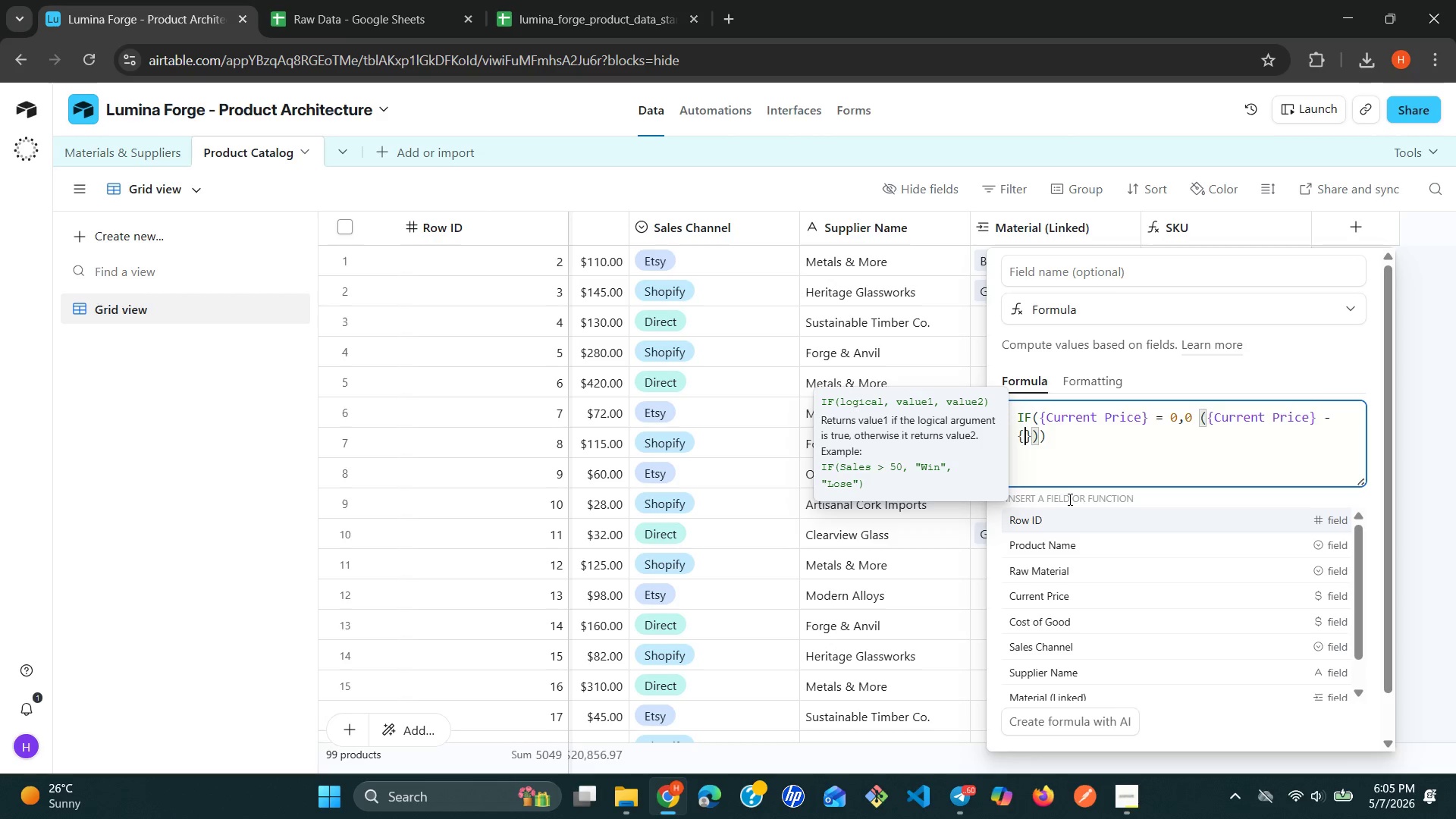 
type(cost)
 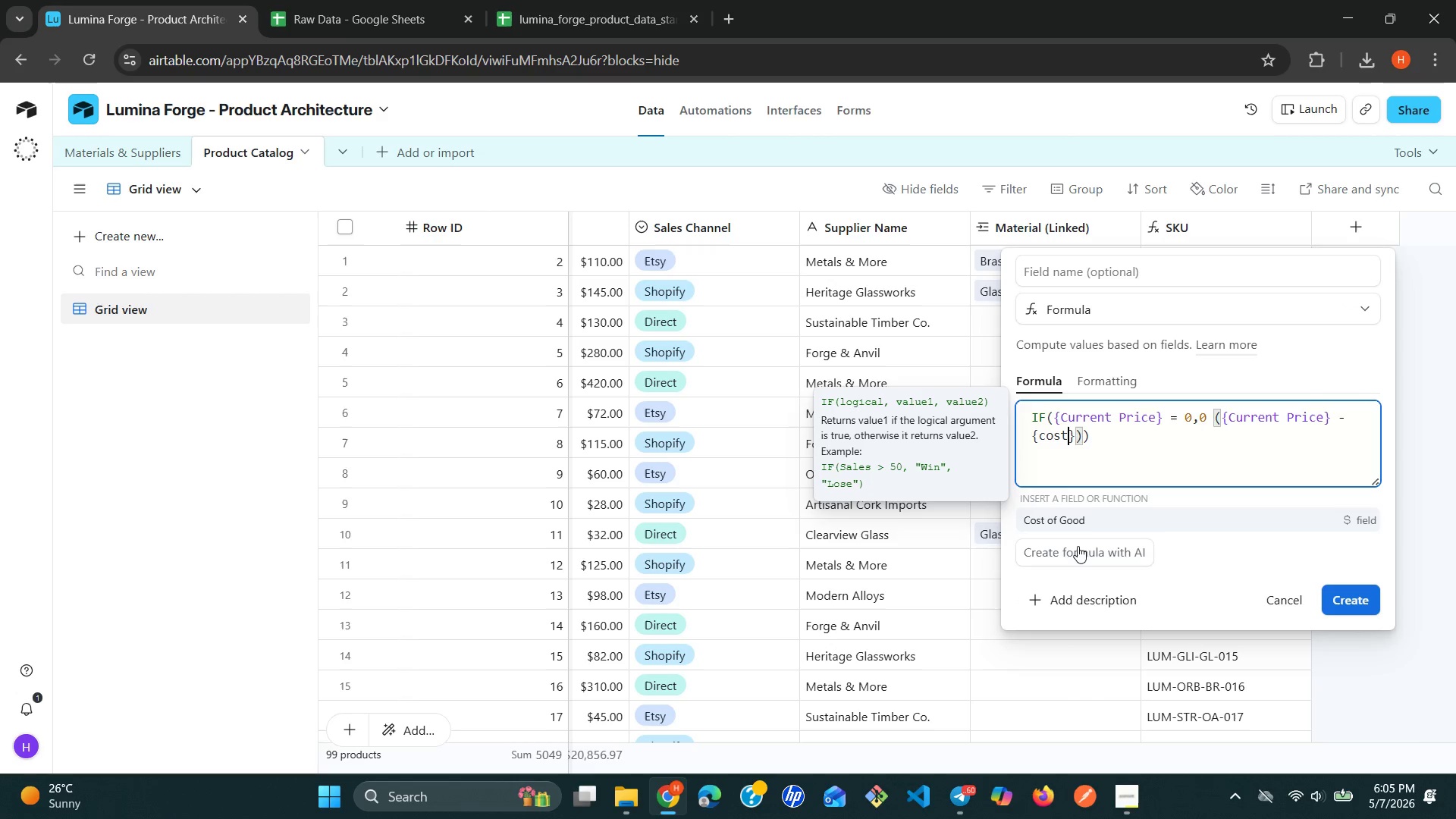 
left_click([1088, 522])
 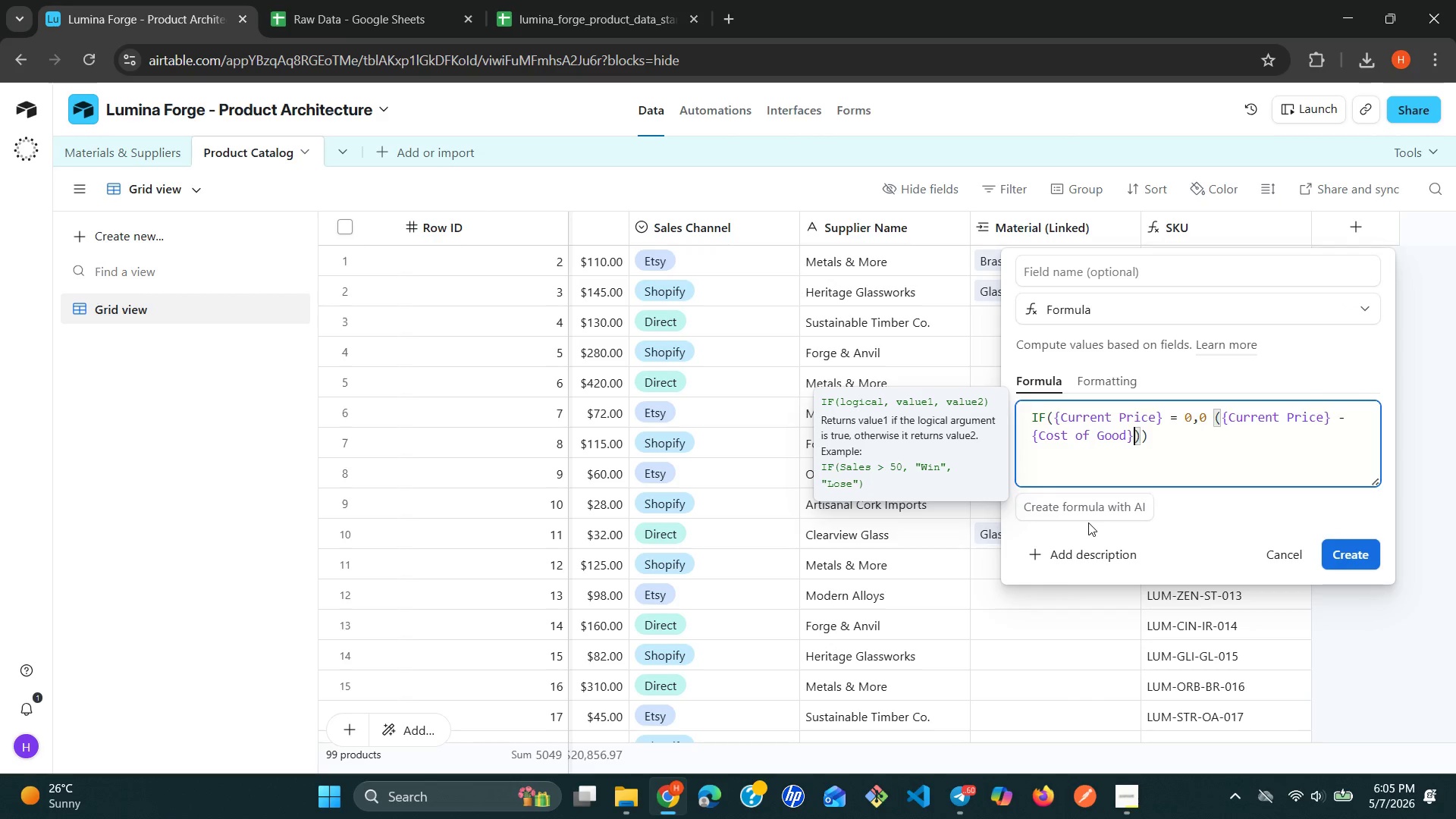 
wait(8.2)
 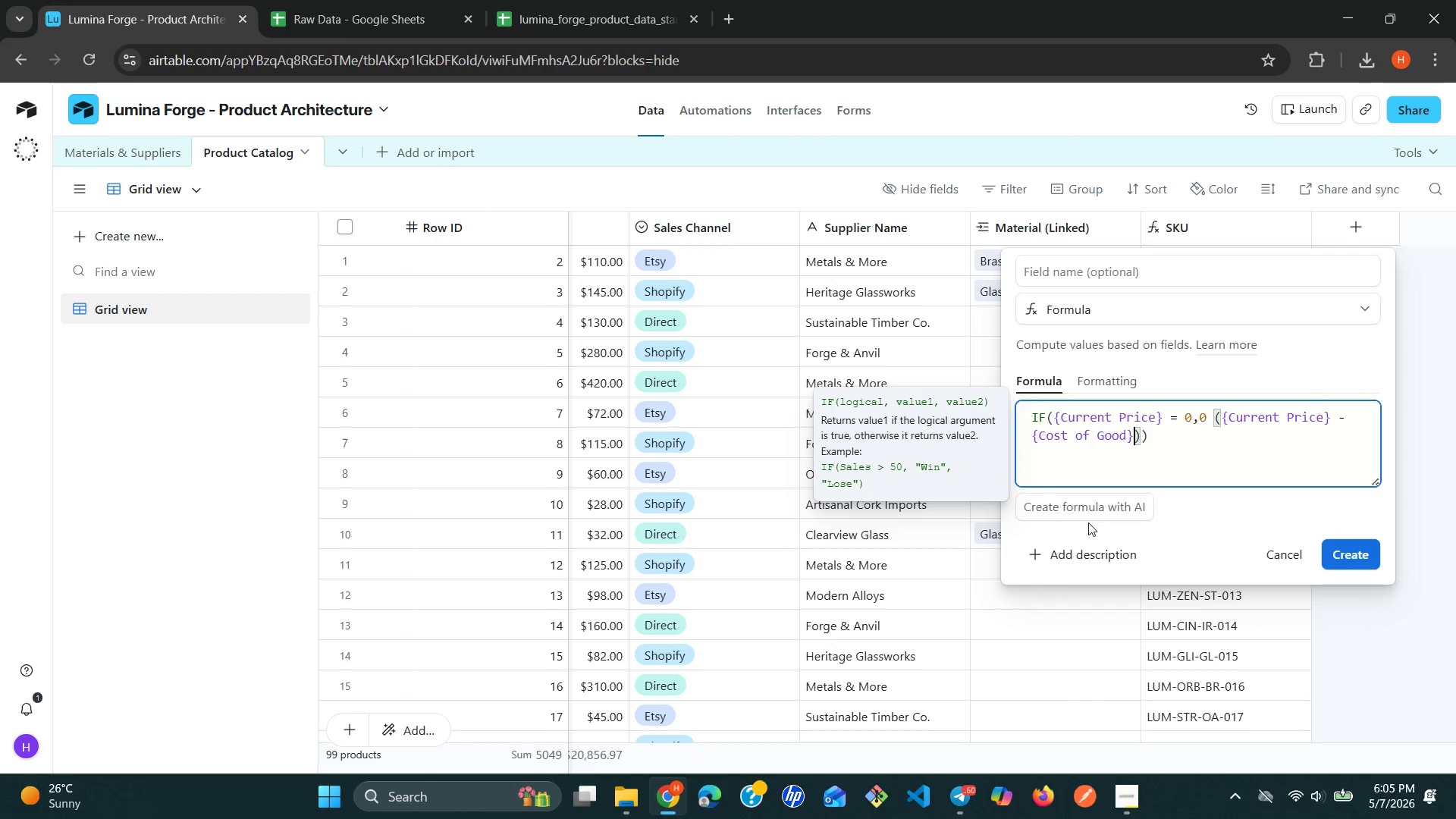 
key(ArrowRight)
 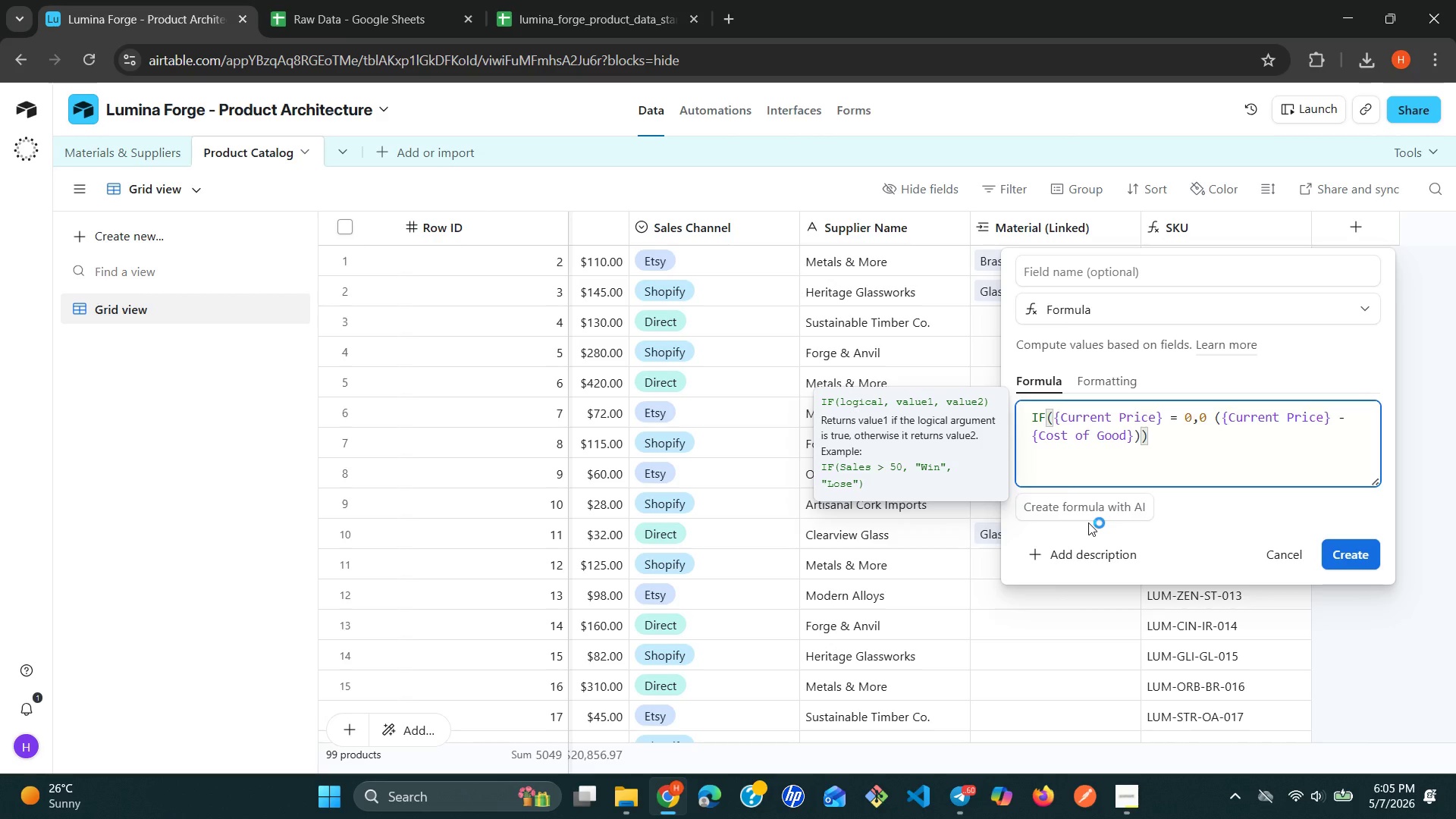 
type(/)
key(Backspace)
type( / {cur)
 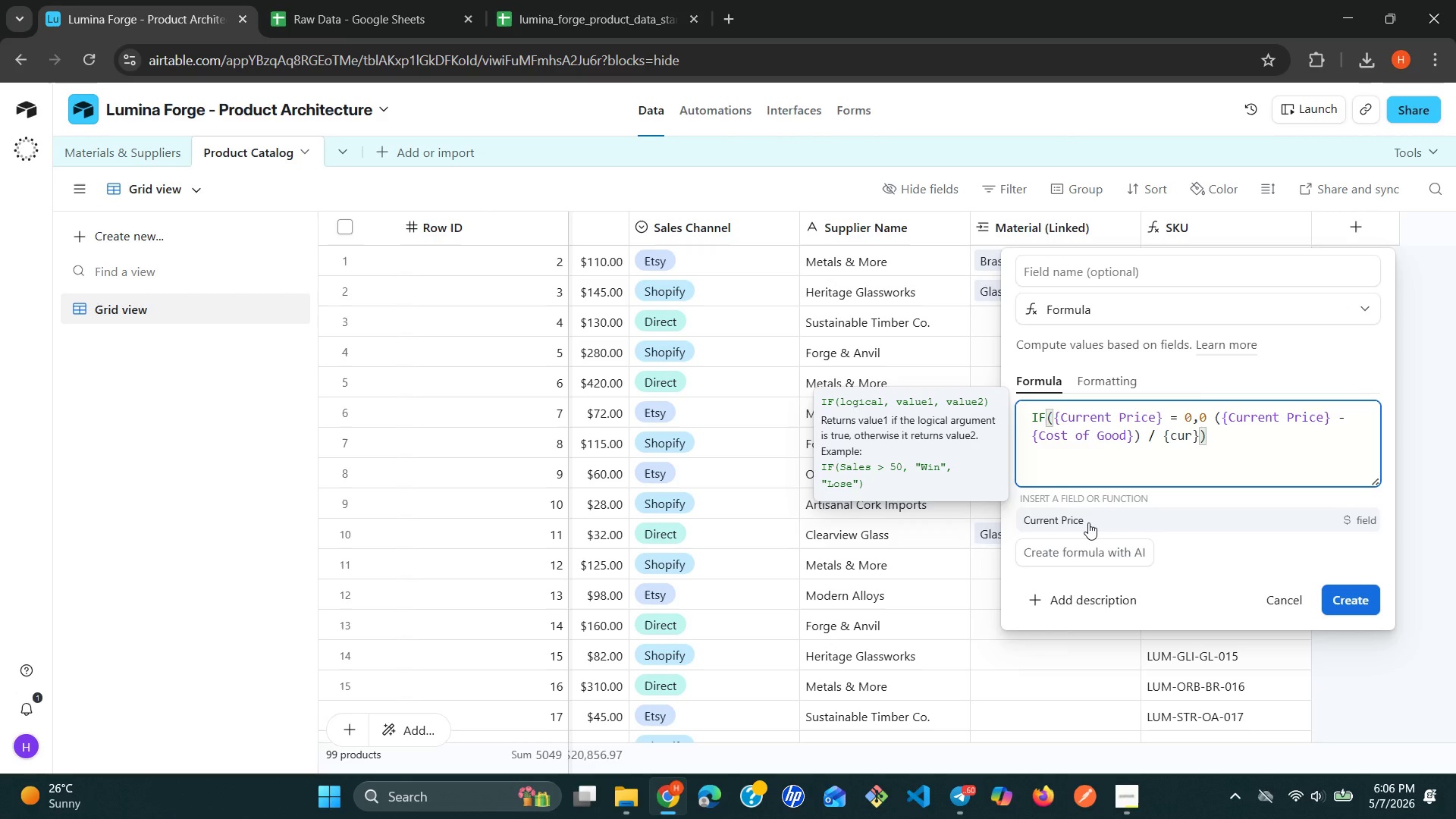 
left_click([1088, 522])
 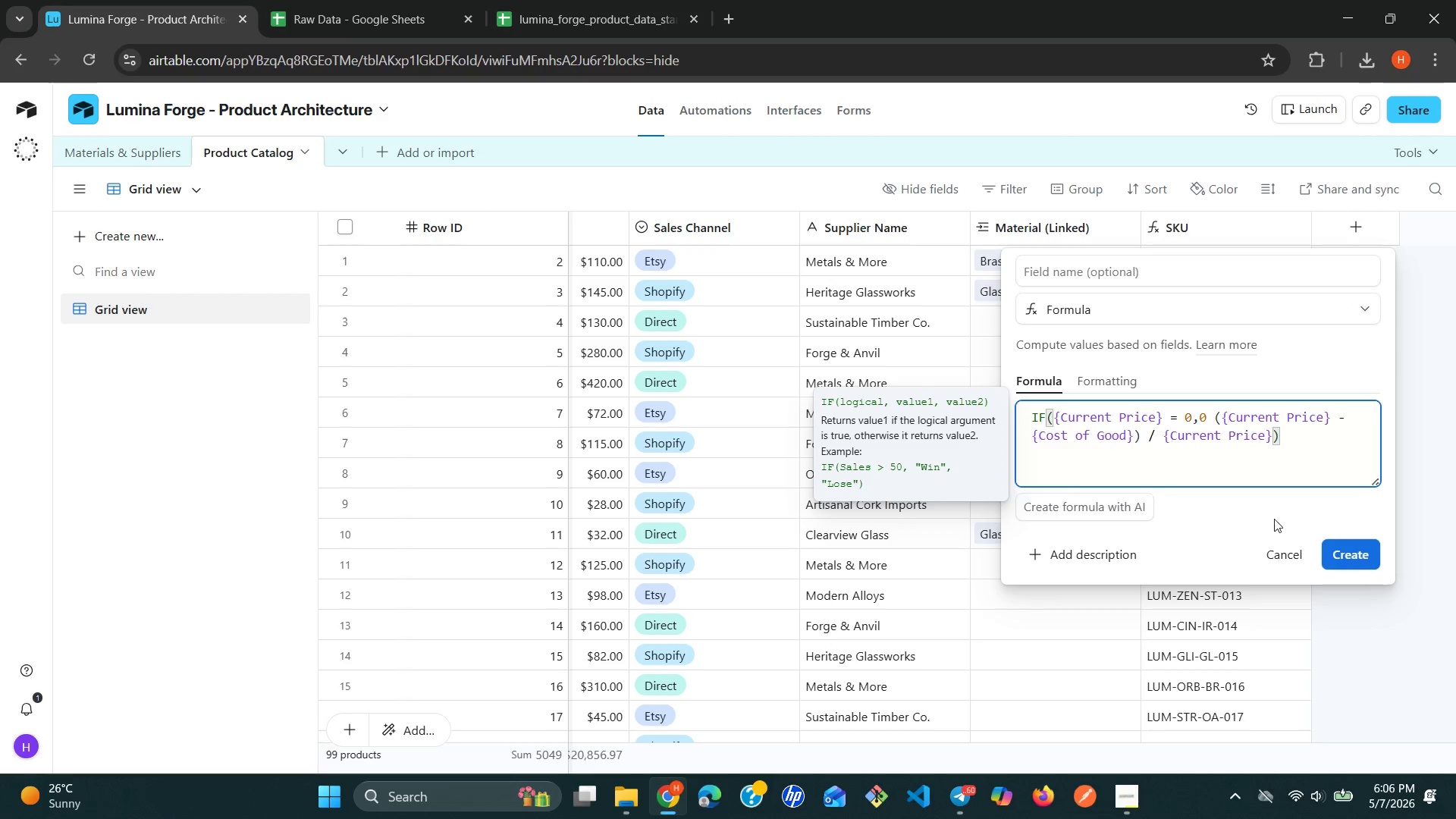 
wait(8.25)
 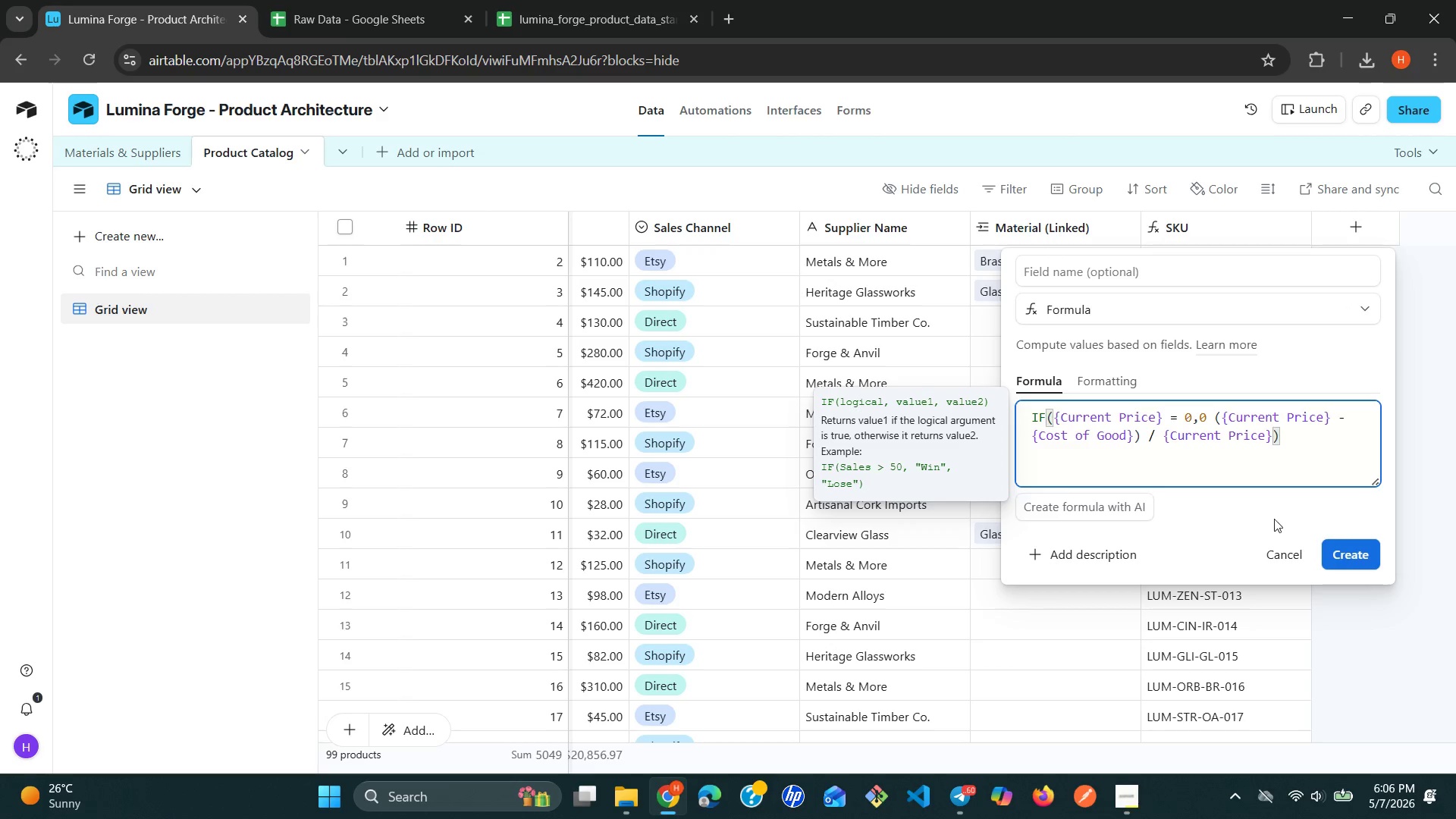 
left_click([1347, 549])
 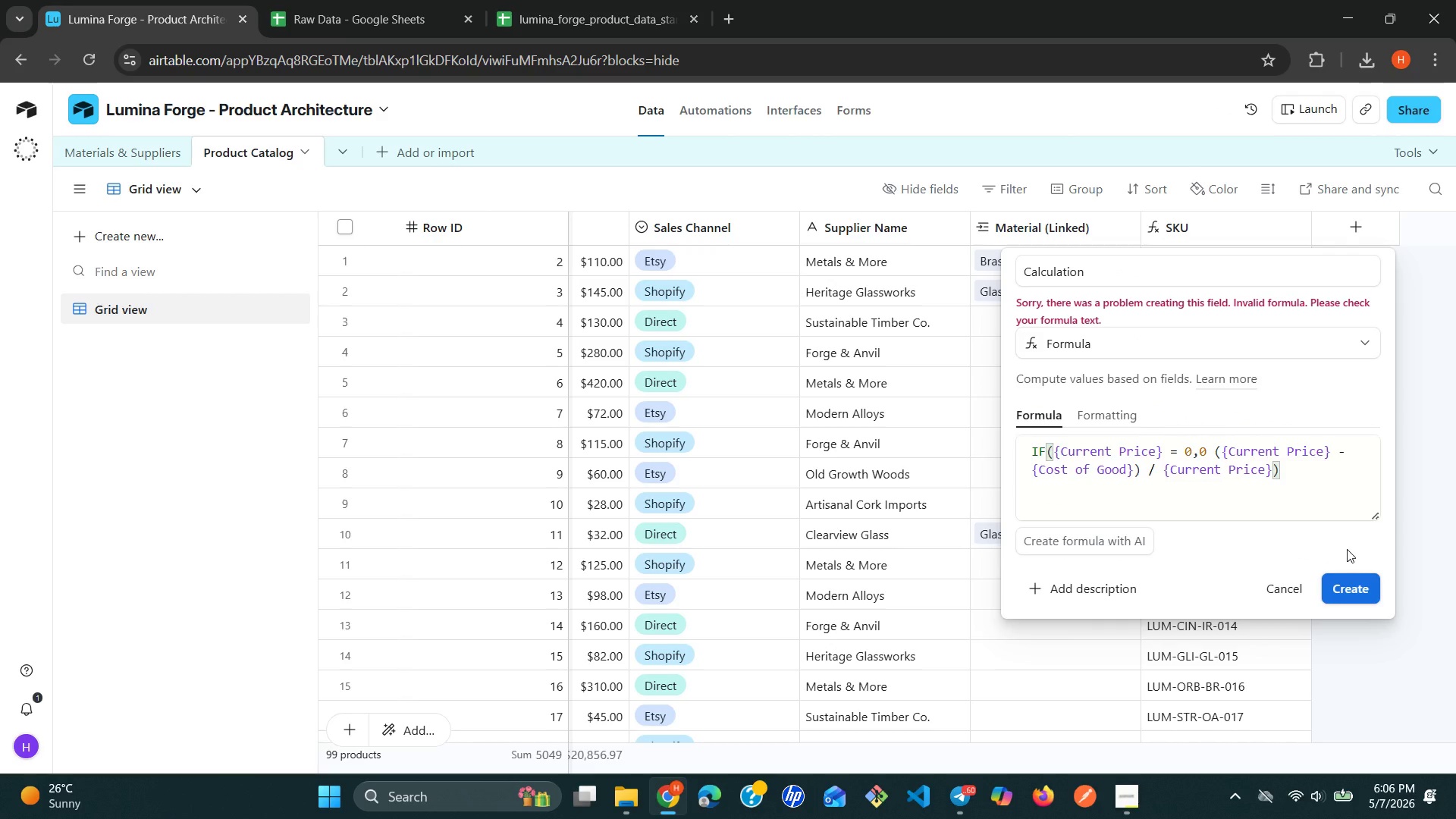 
wait(13.86)
 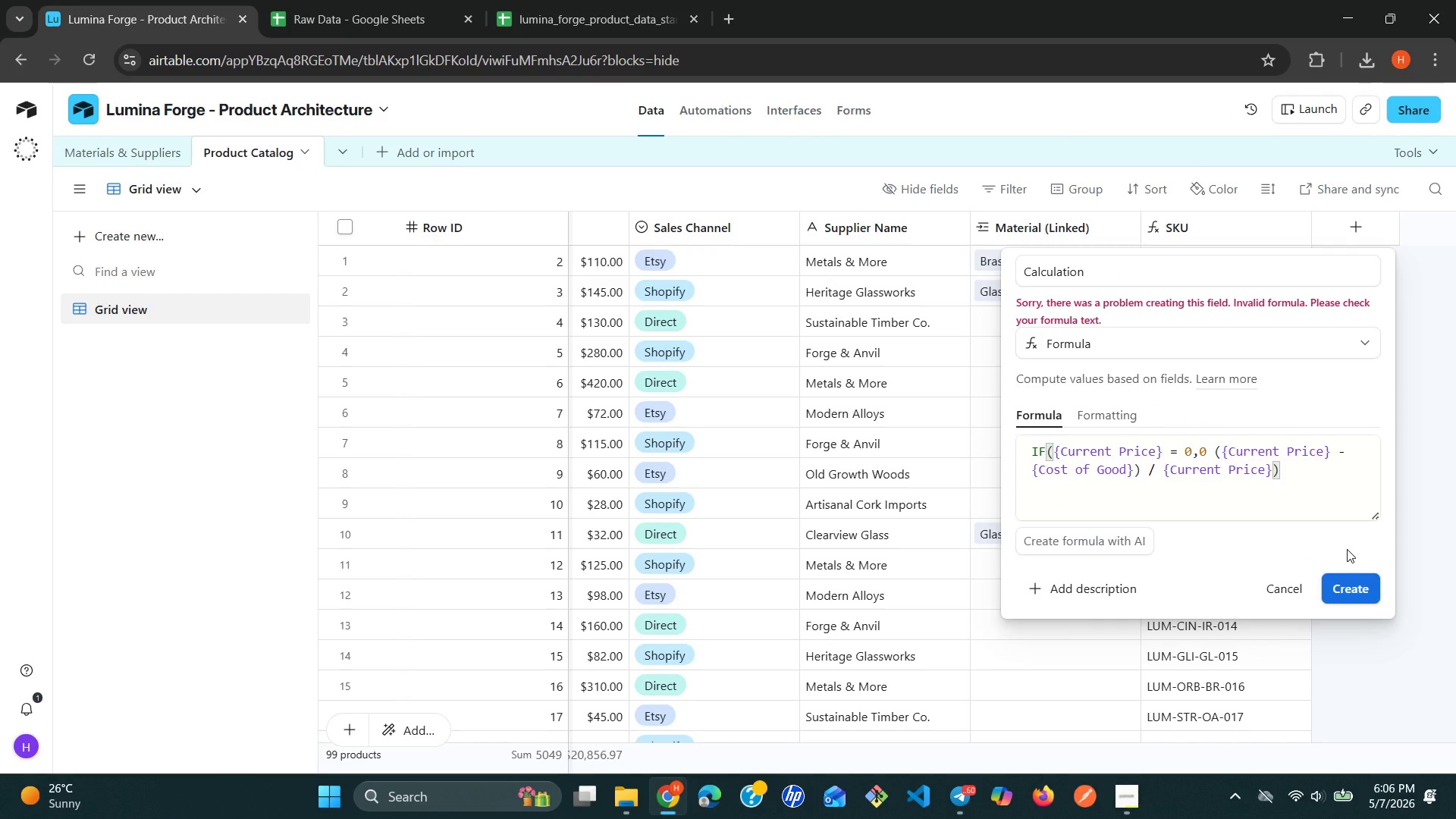 
left_click([1201, 453])
 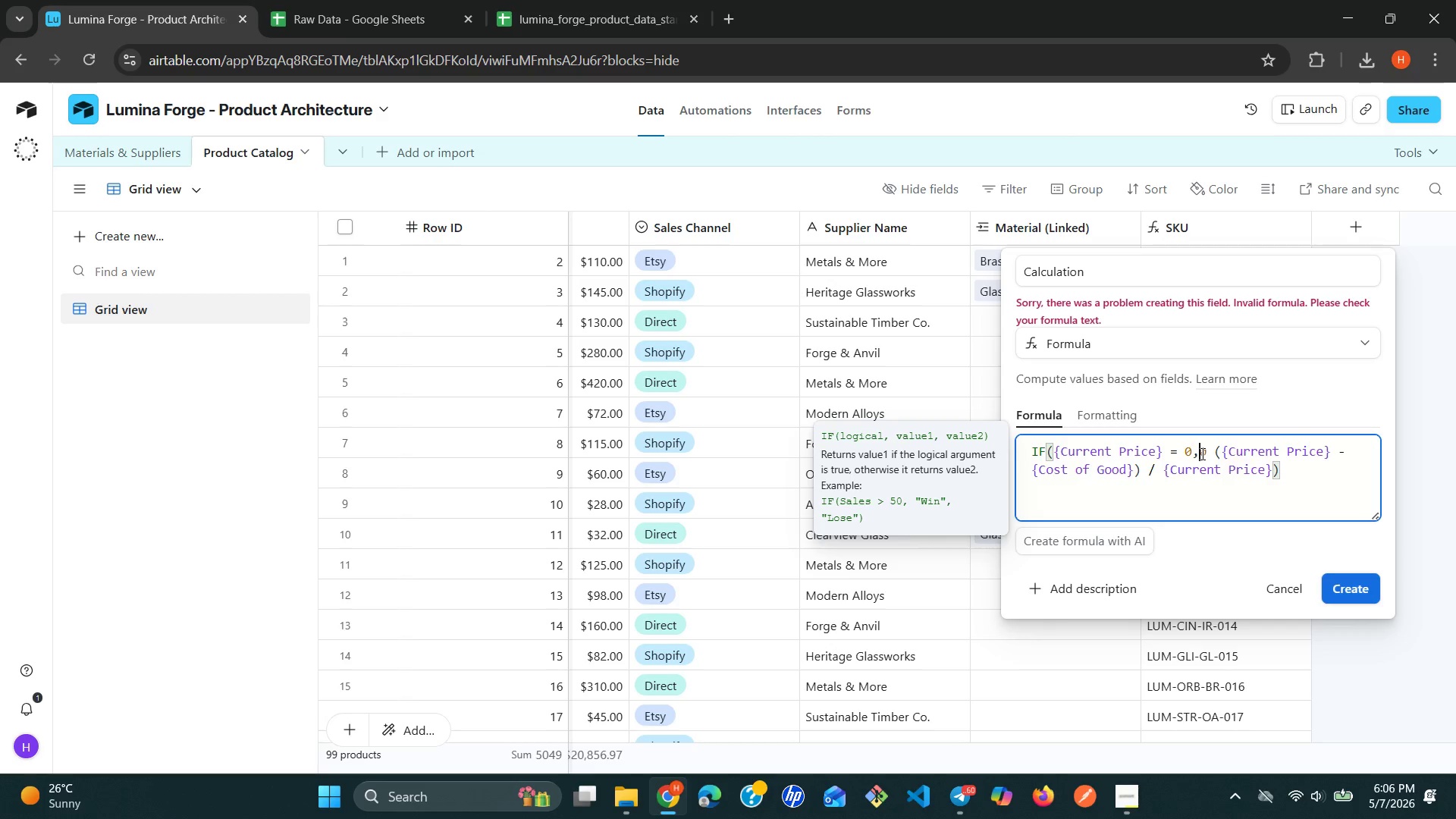 
key(Space)
 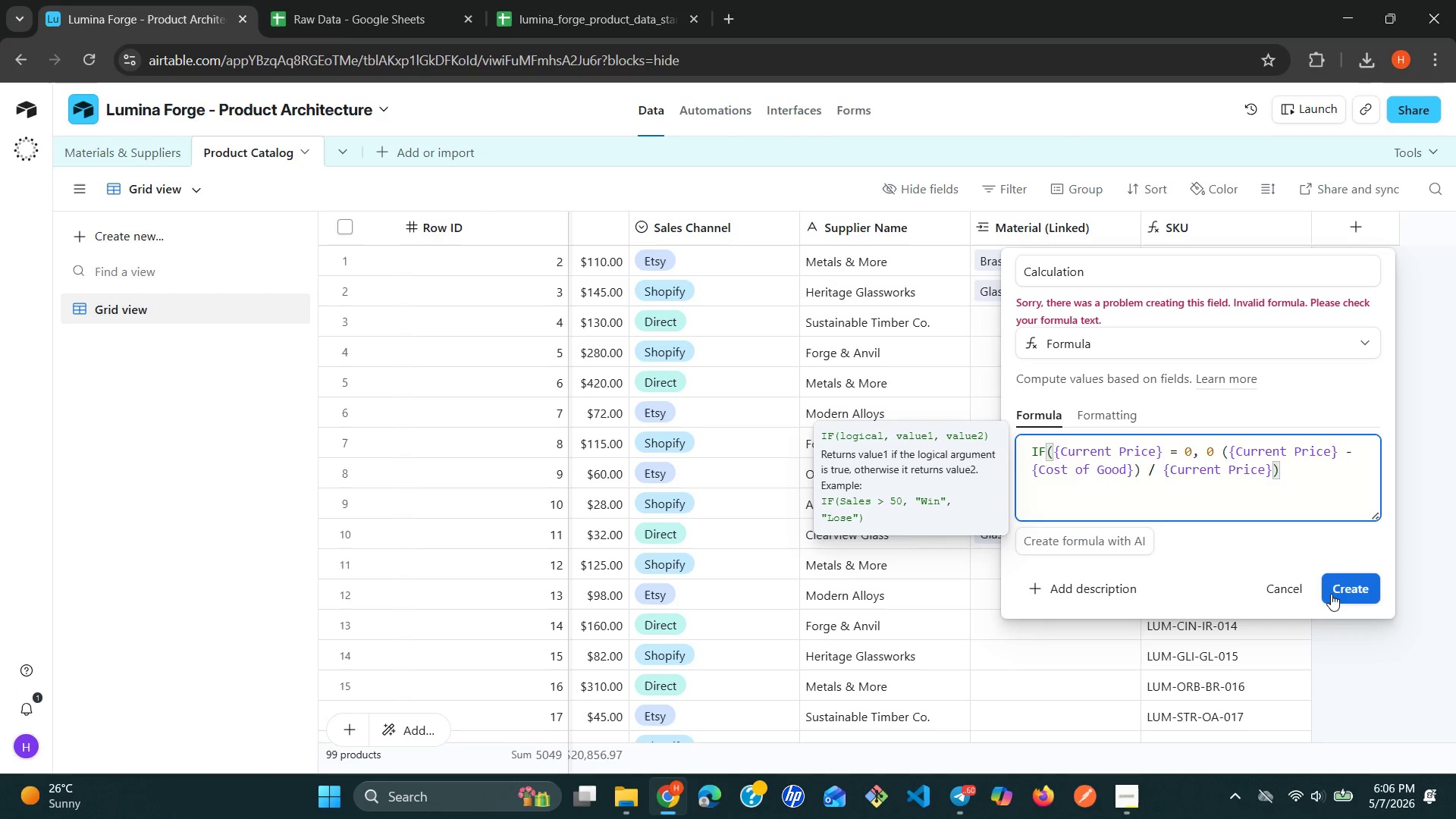 
left_click([1332, 594])
 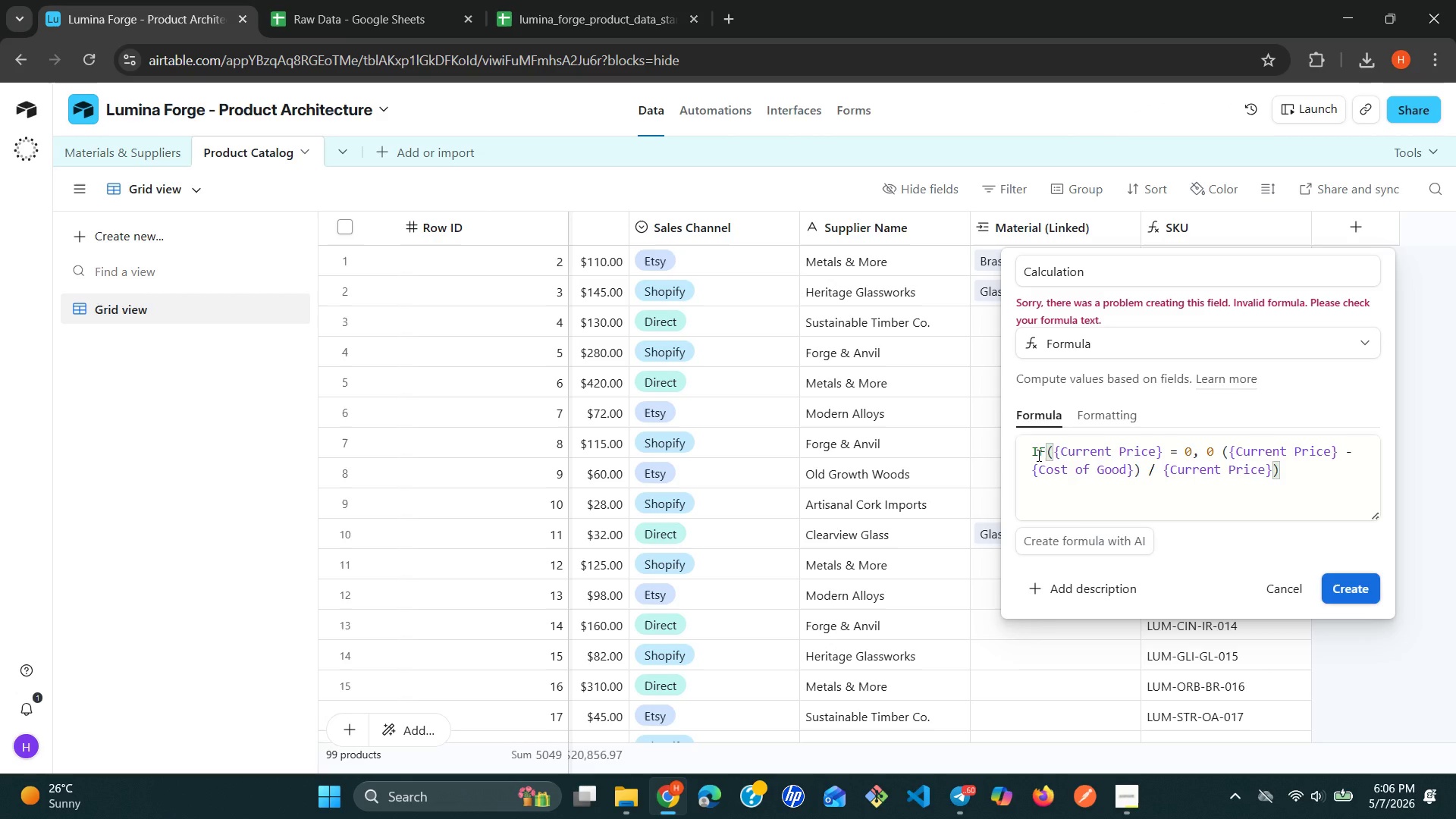 
wait(24.83)
 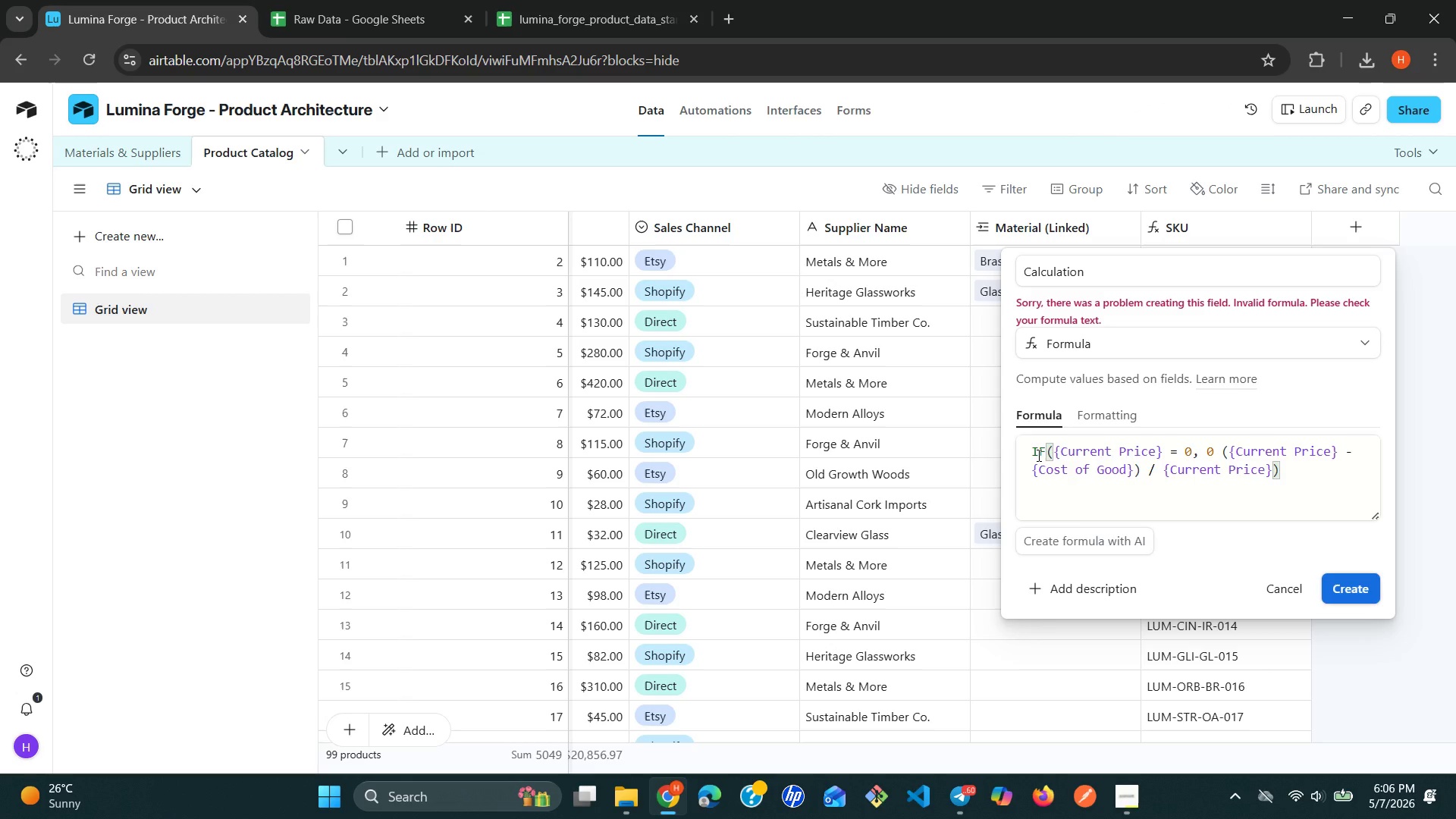 
left_click([1122, 415])
 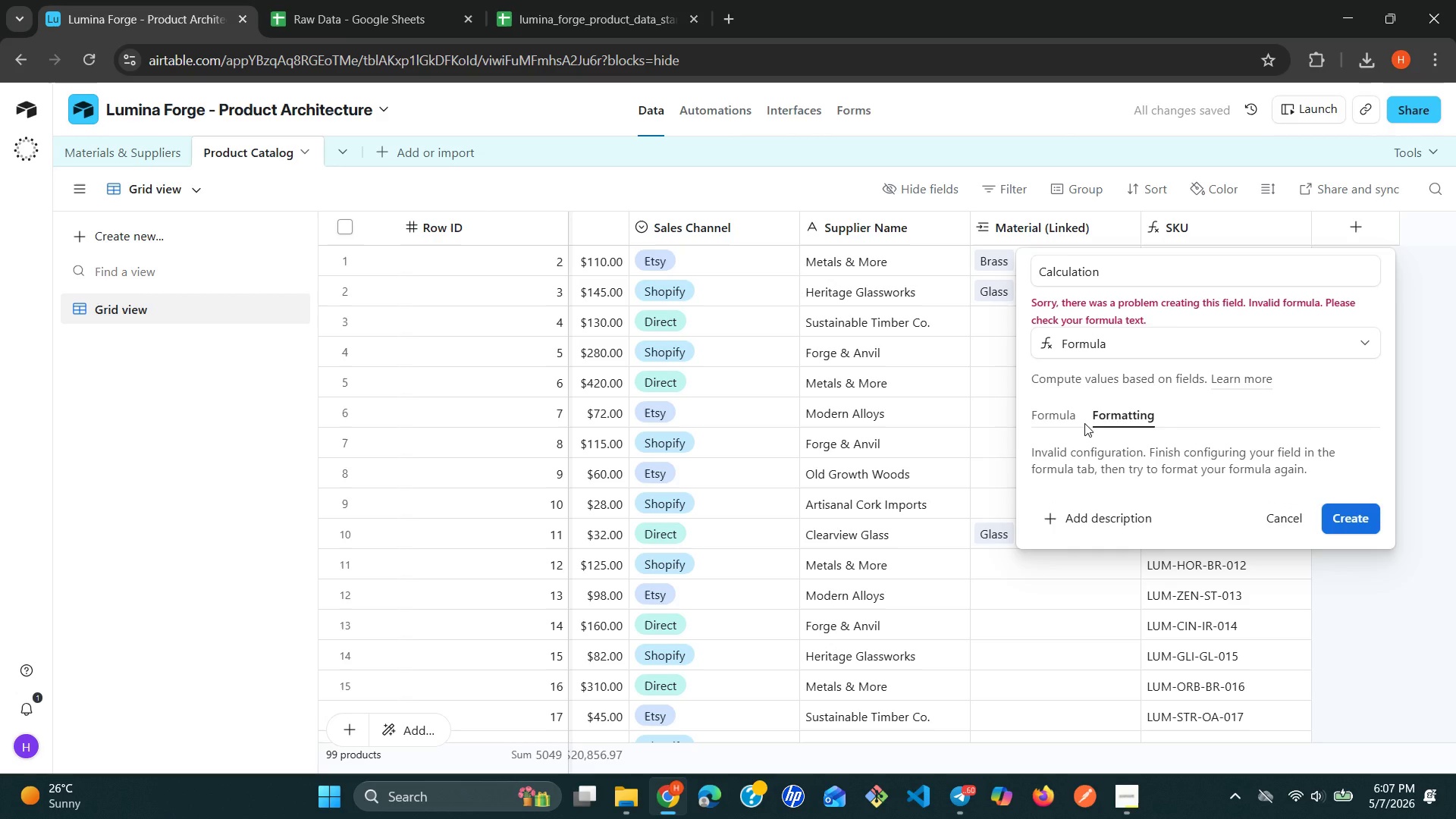 
wait(6.64)
 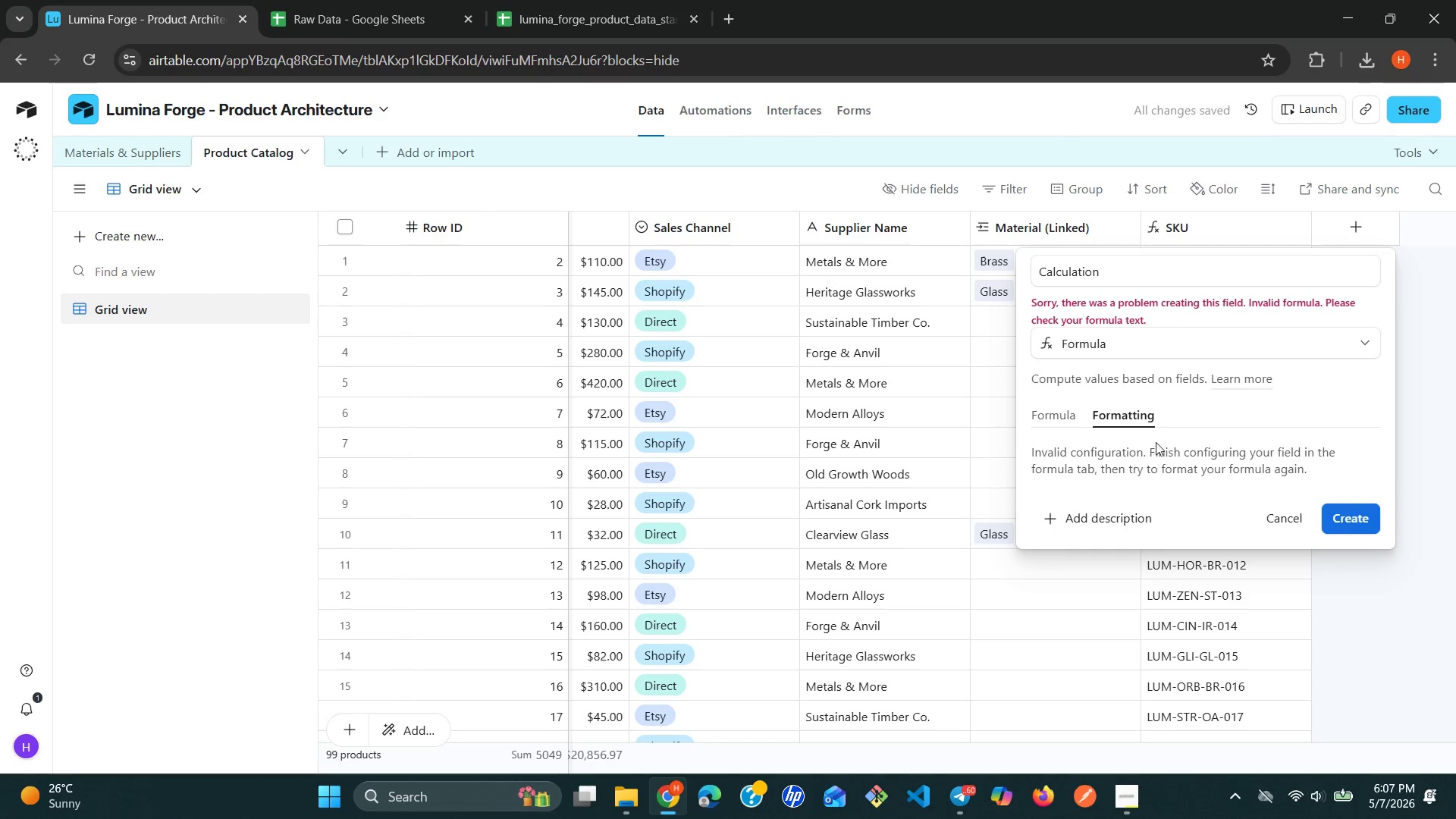 
left_click([1058, 409])
 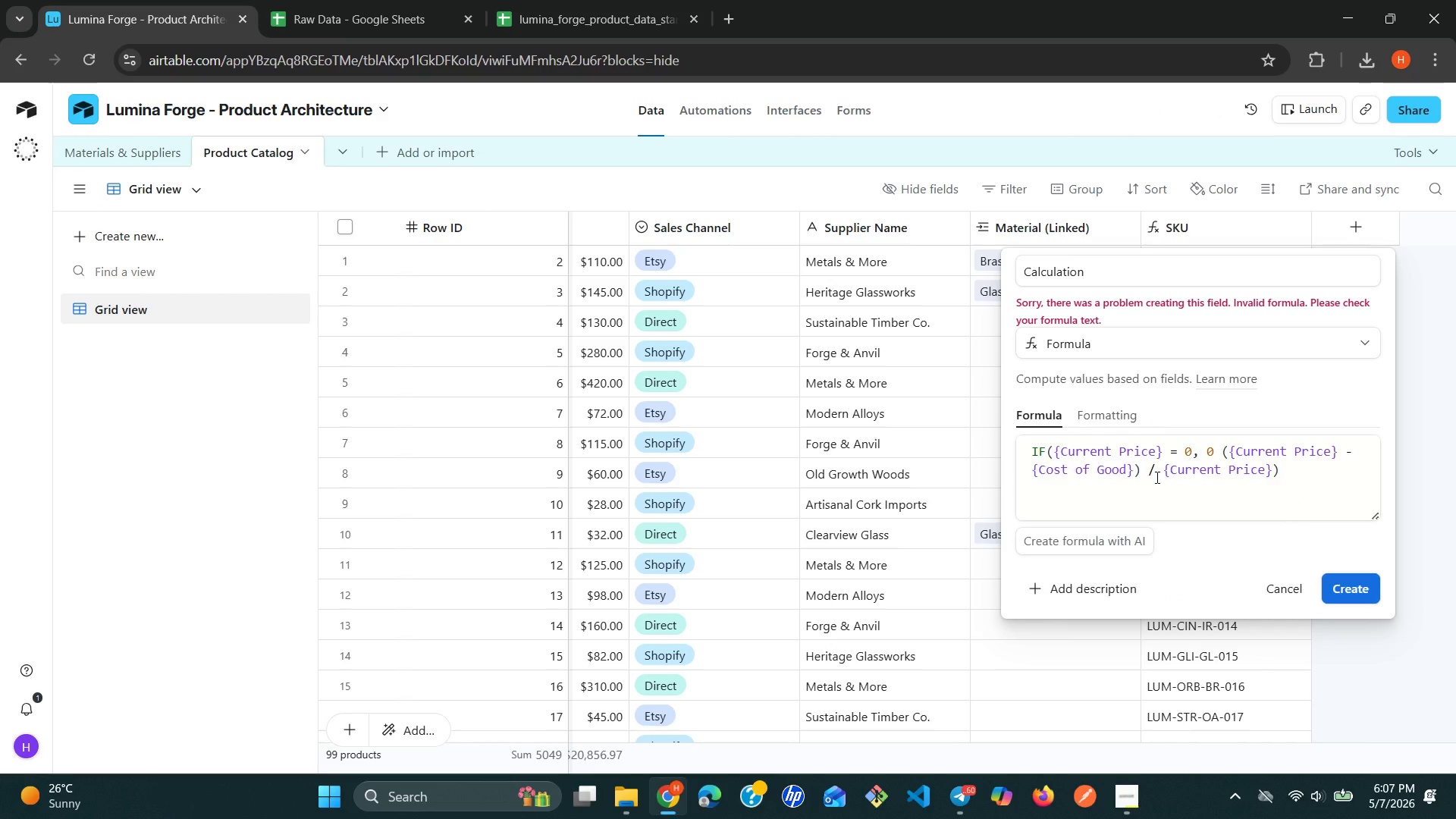 
wait(27.69)
 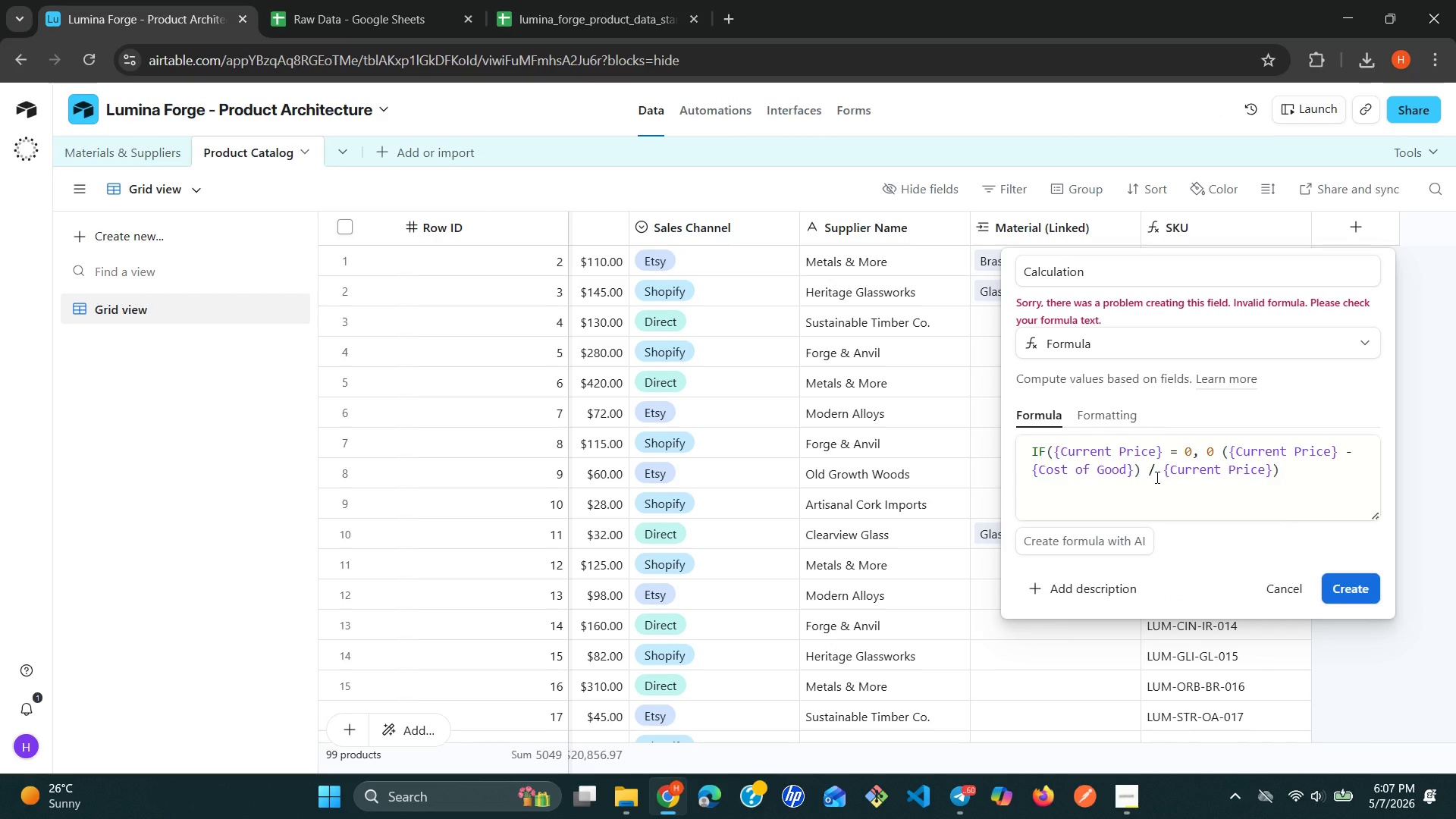 
left_click([1218, 450])
 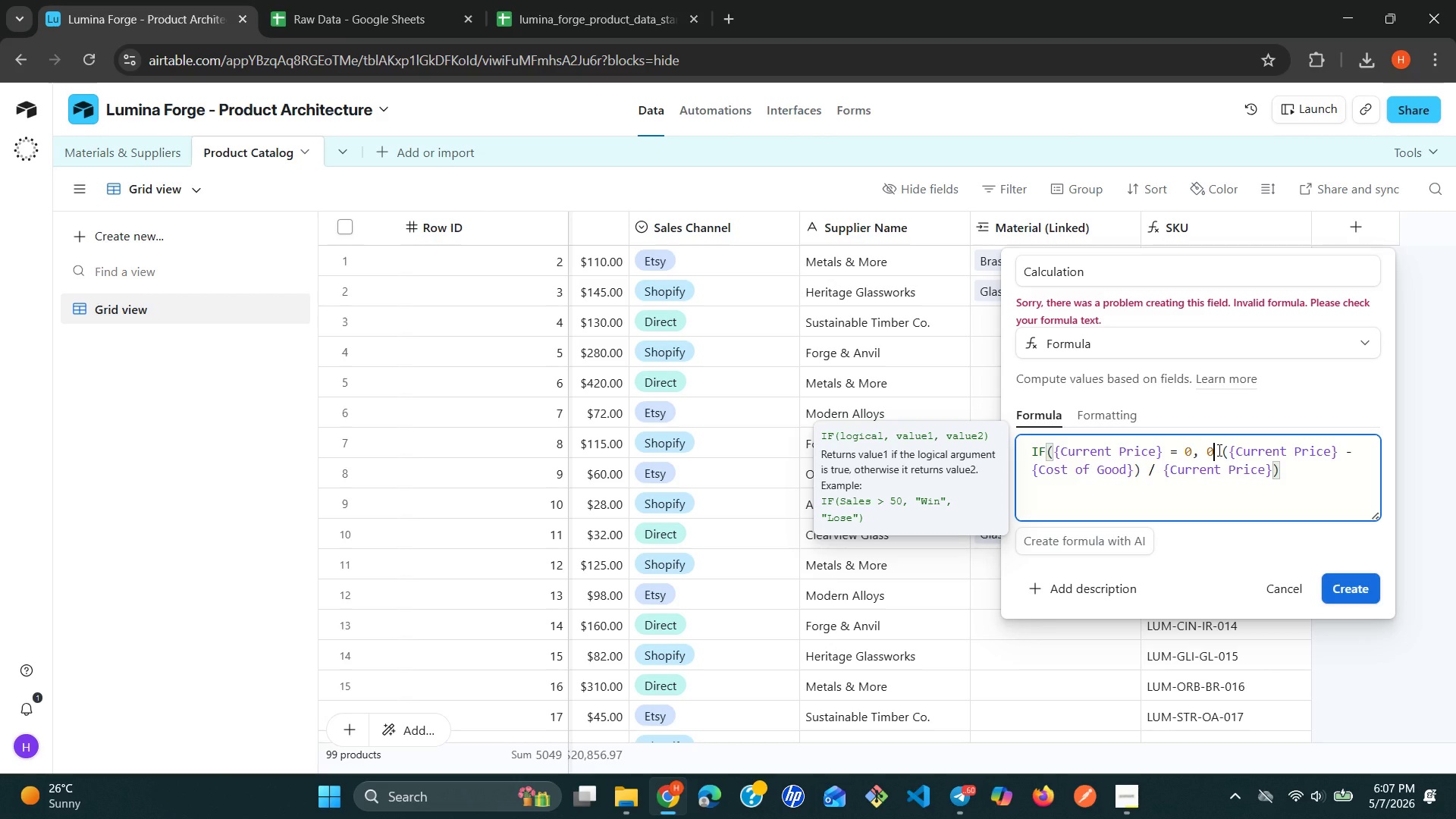 
key(Comma)
 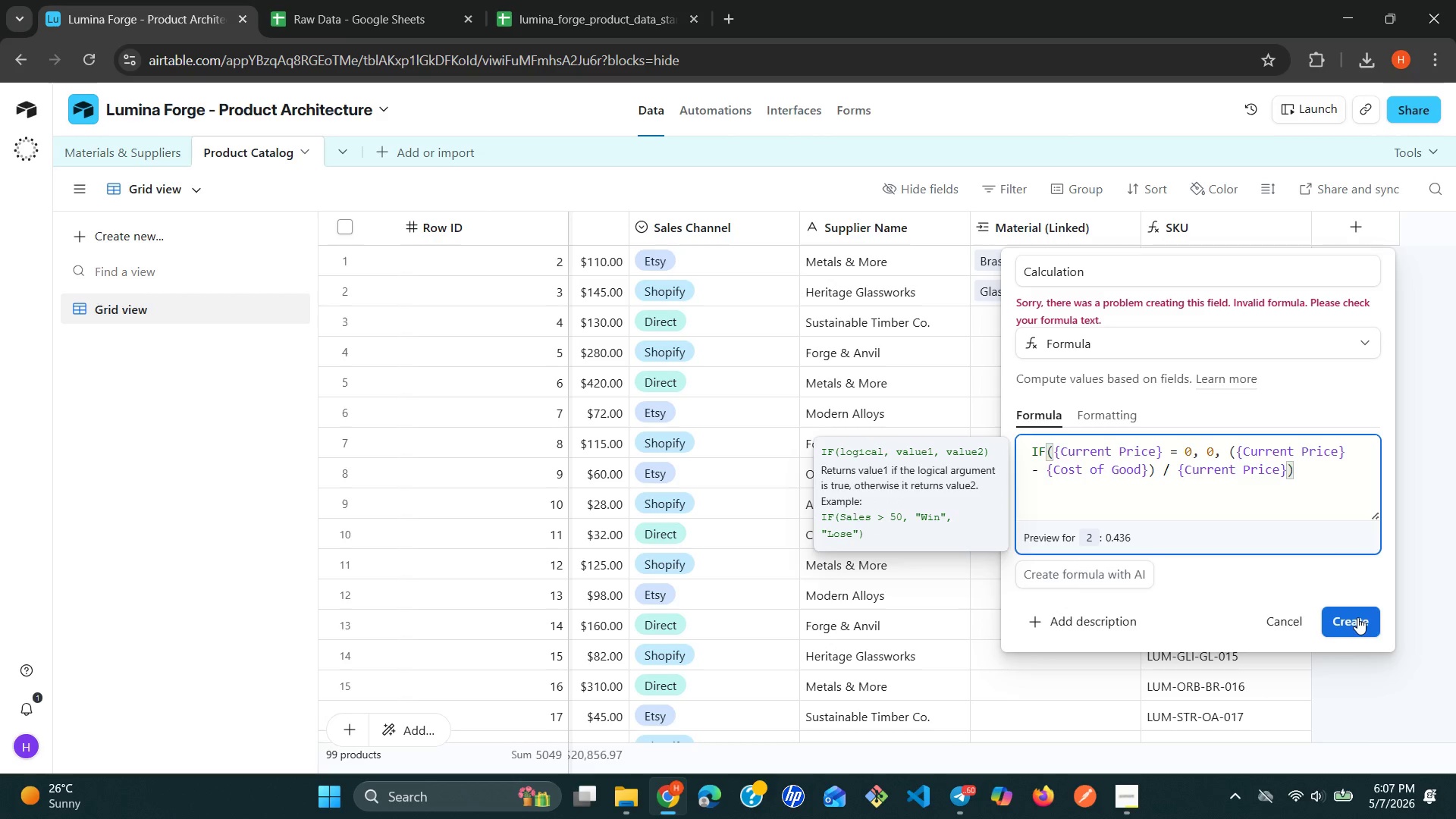 
wait(11.84)
 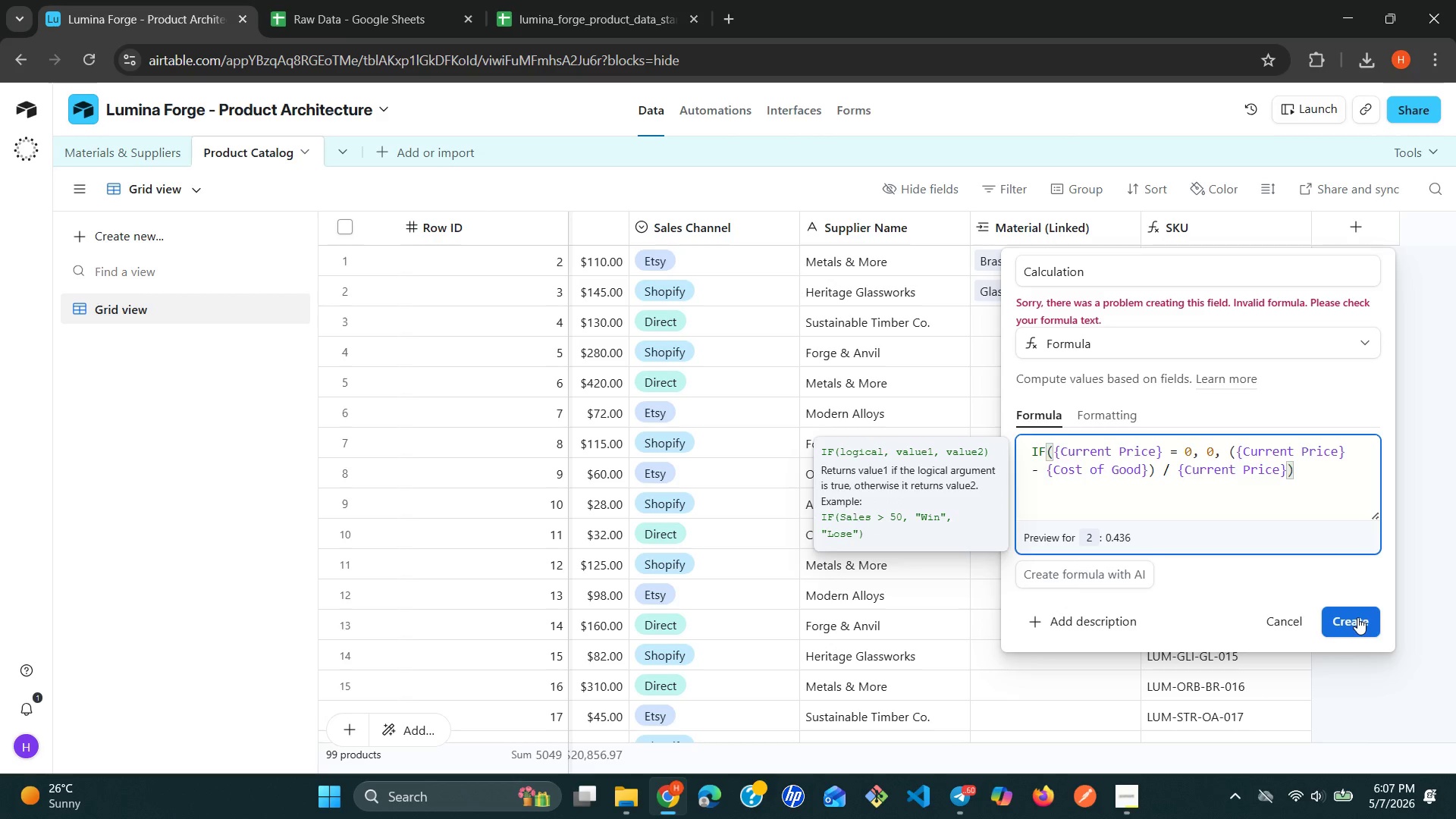 
double_click([1130, 413])
 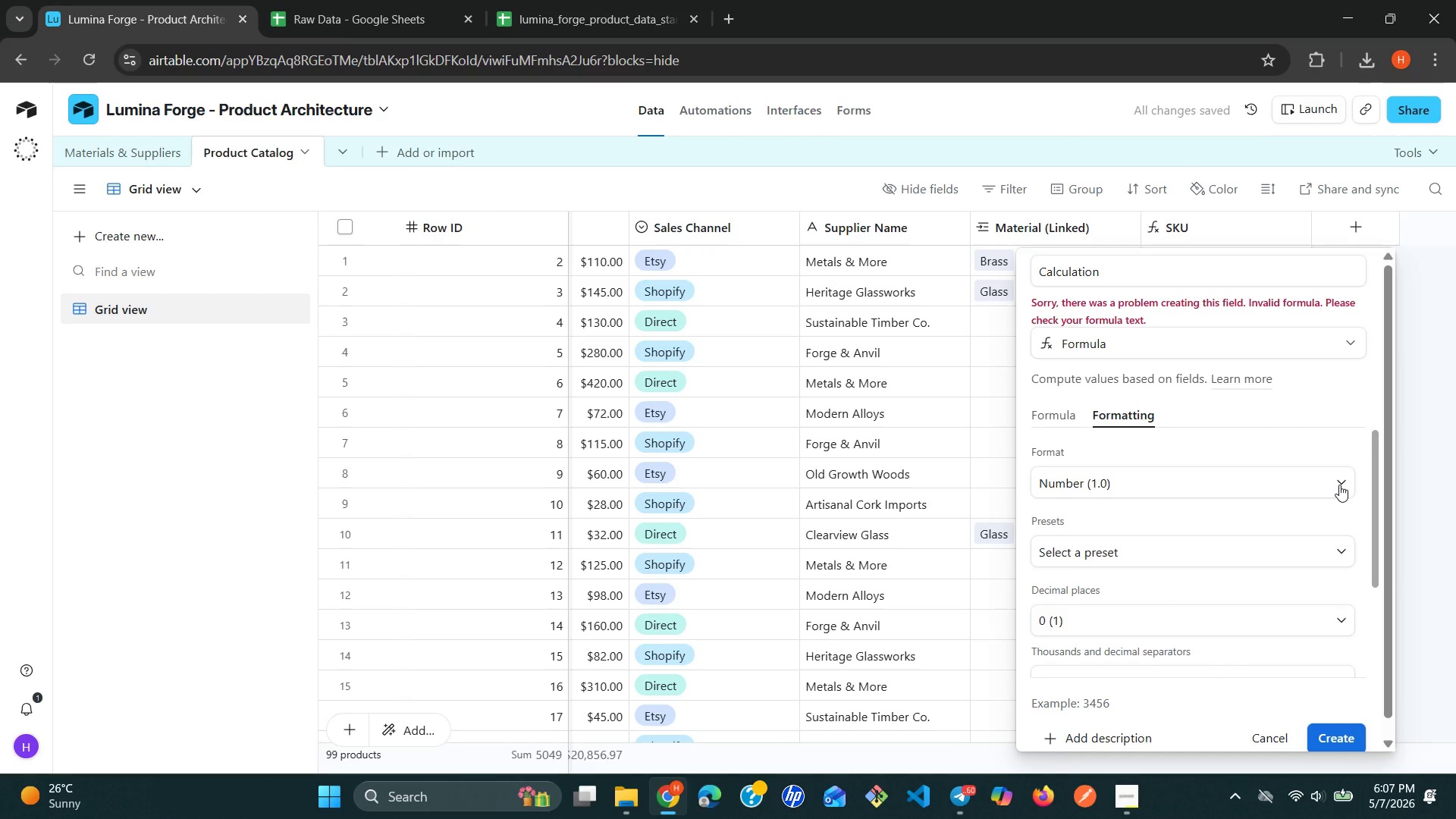 
wait(8.97)
 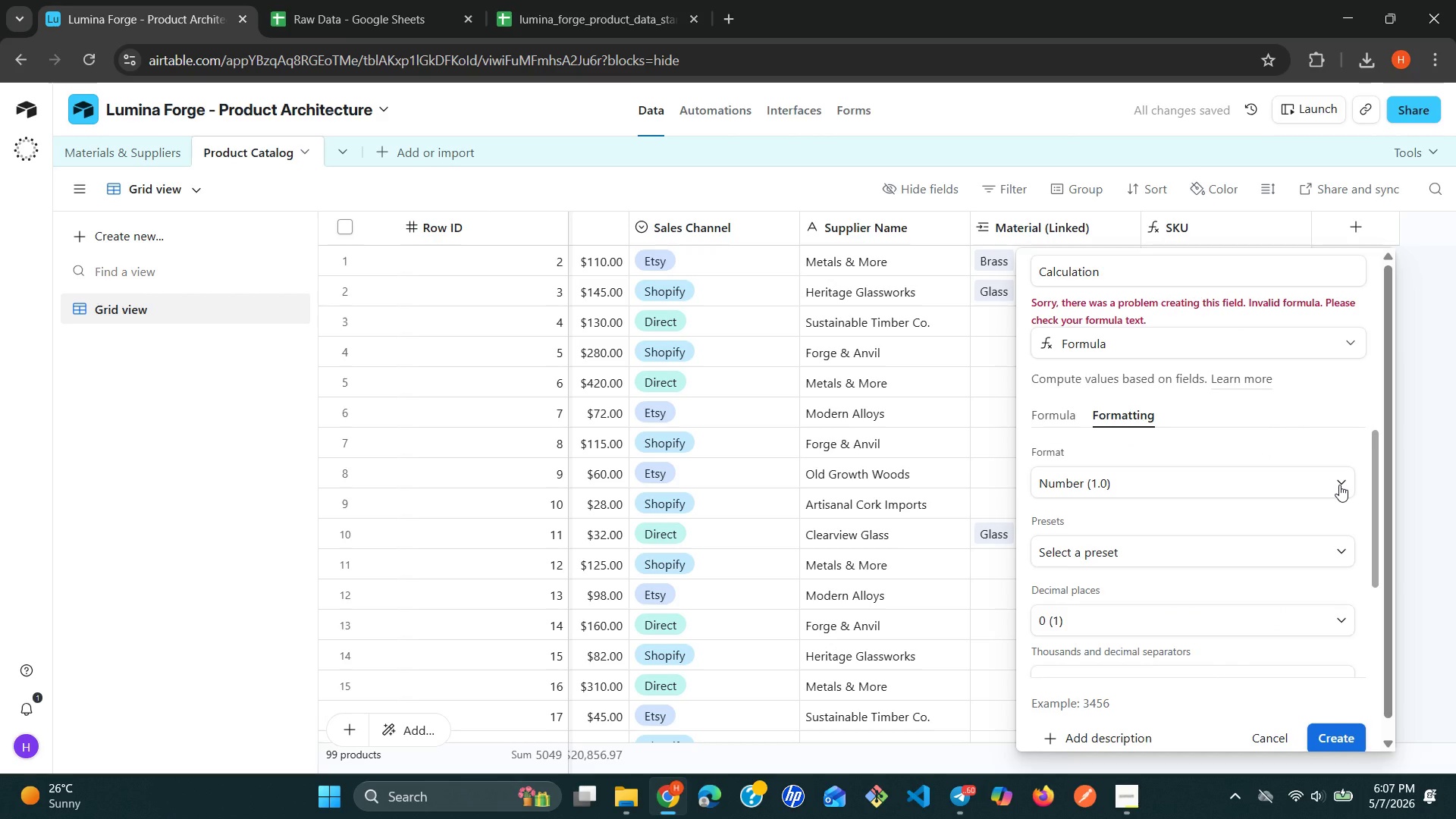 
left_click([1339, 553])
 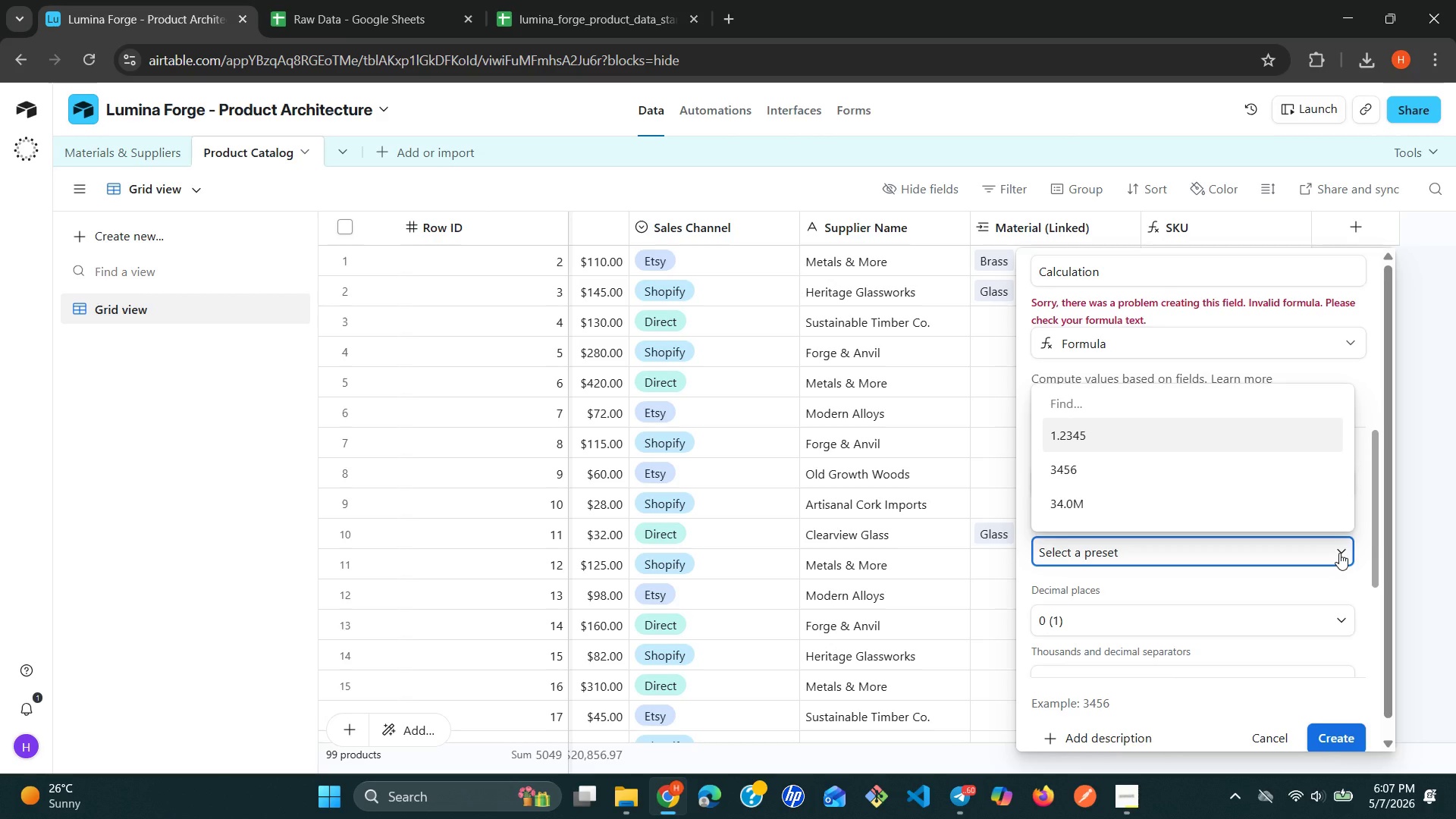 
left_click([1339, 553])
 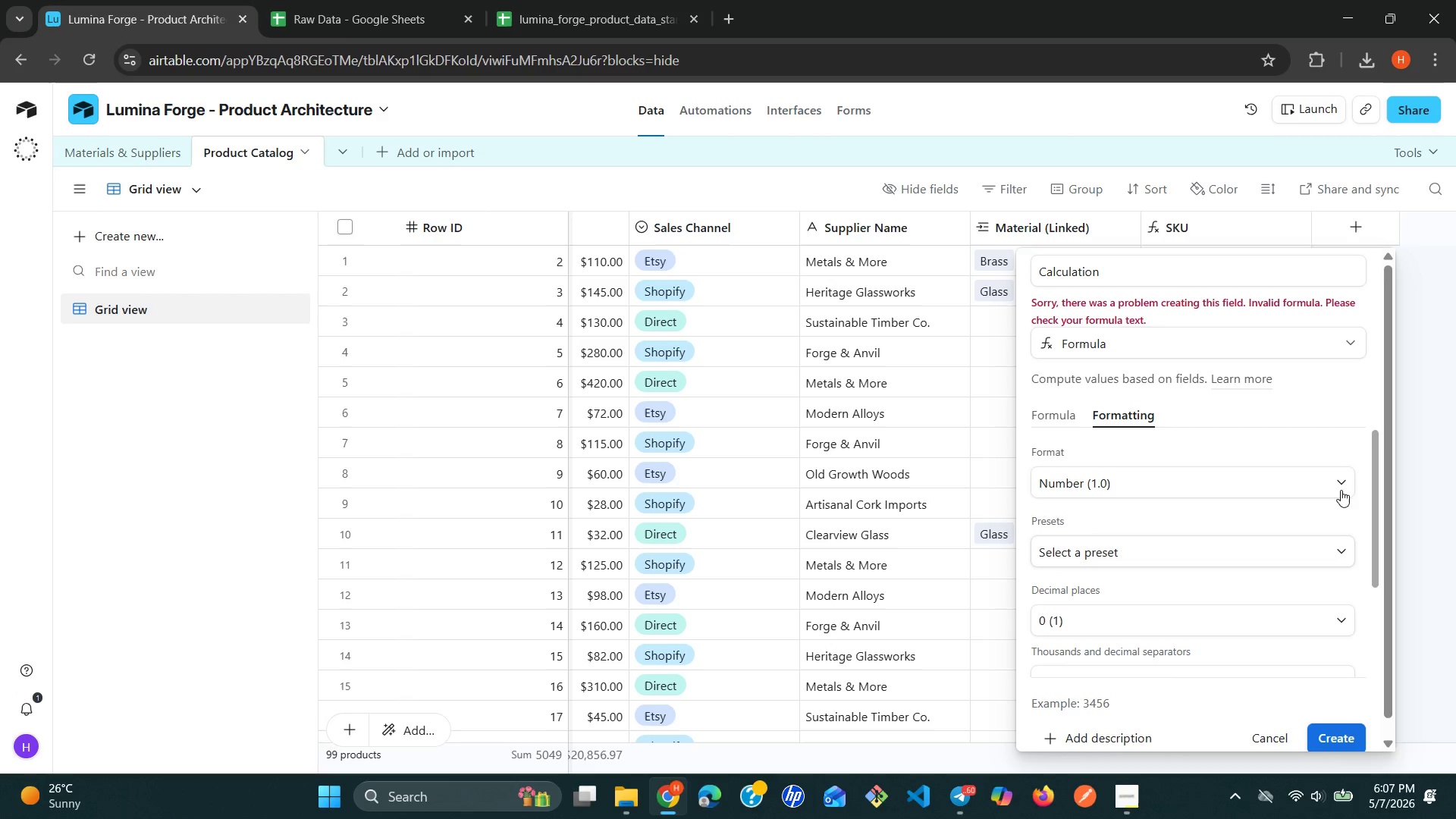 
left_click([1341, 485])
 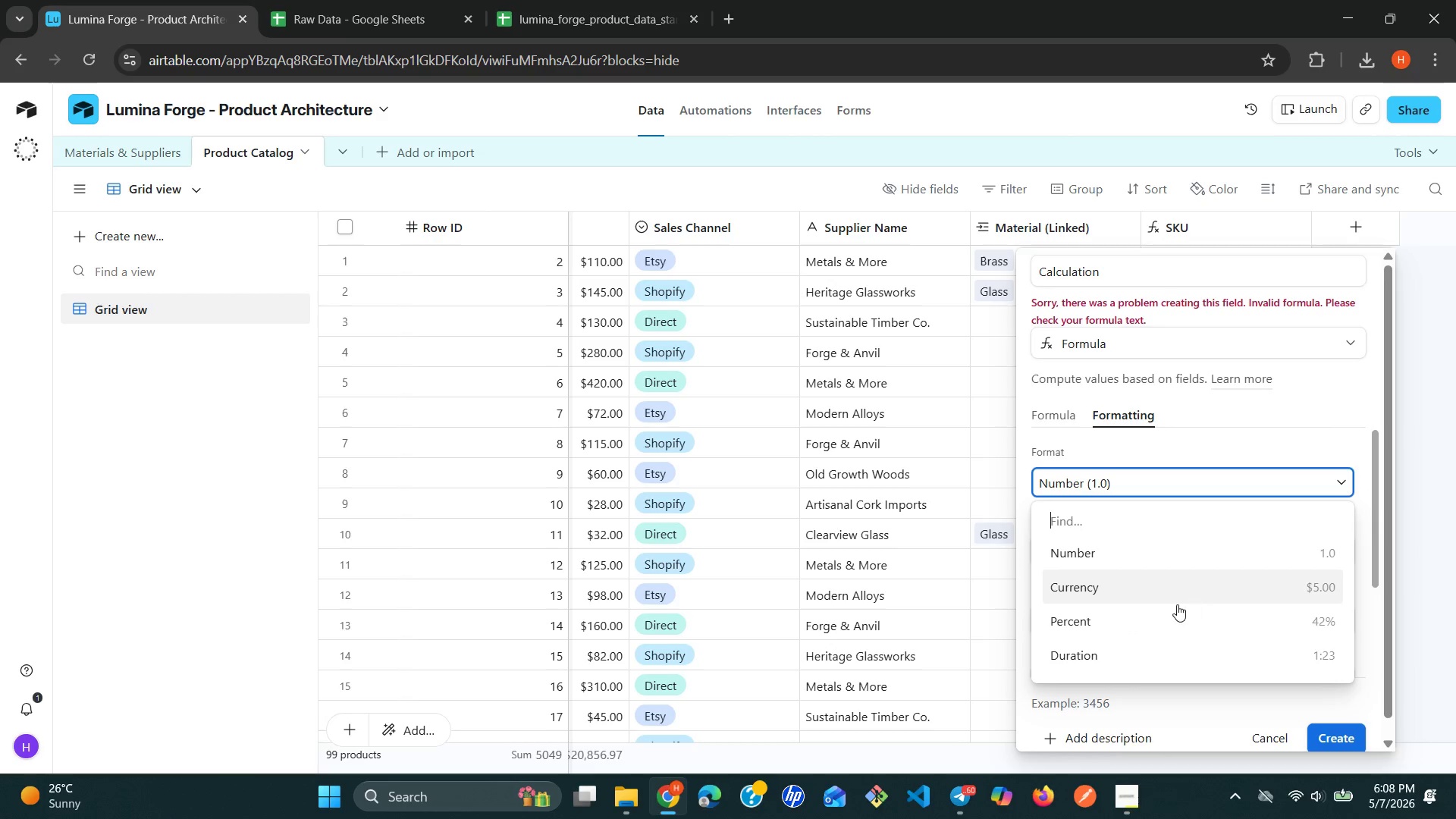 
left_click([1145, 619])
 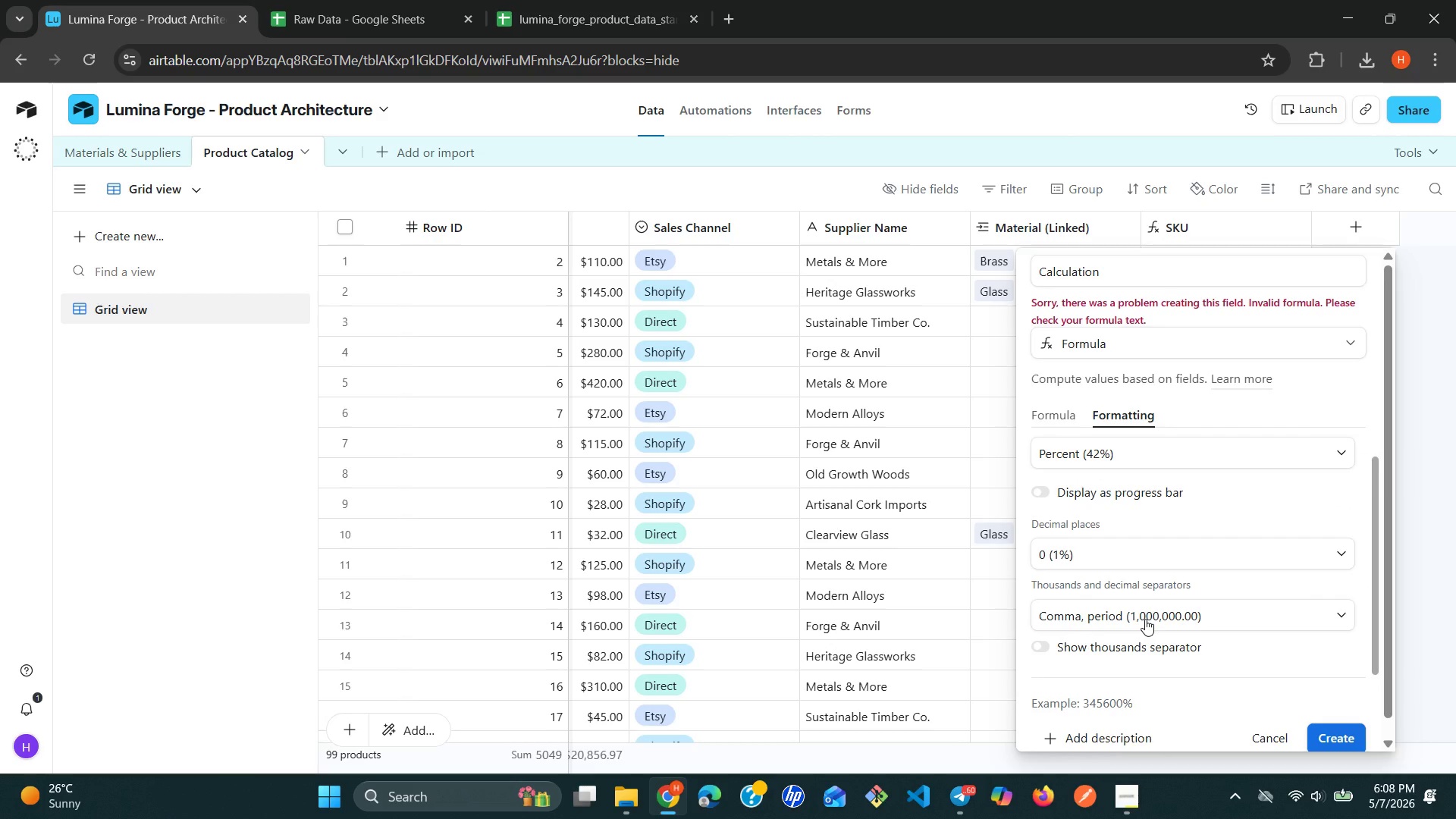 
wait(8.45)
 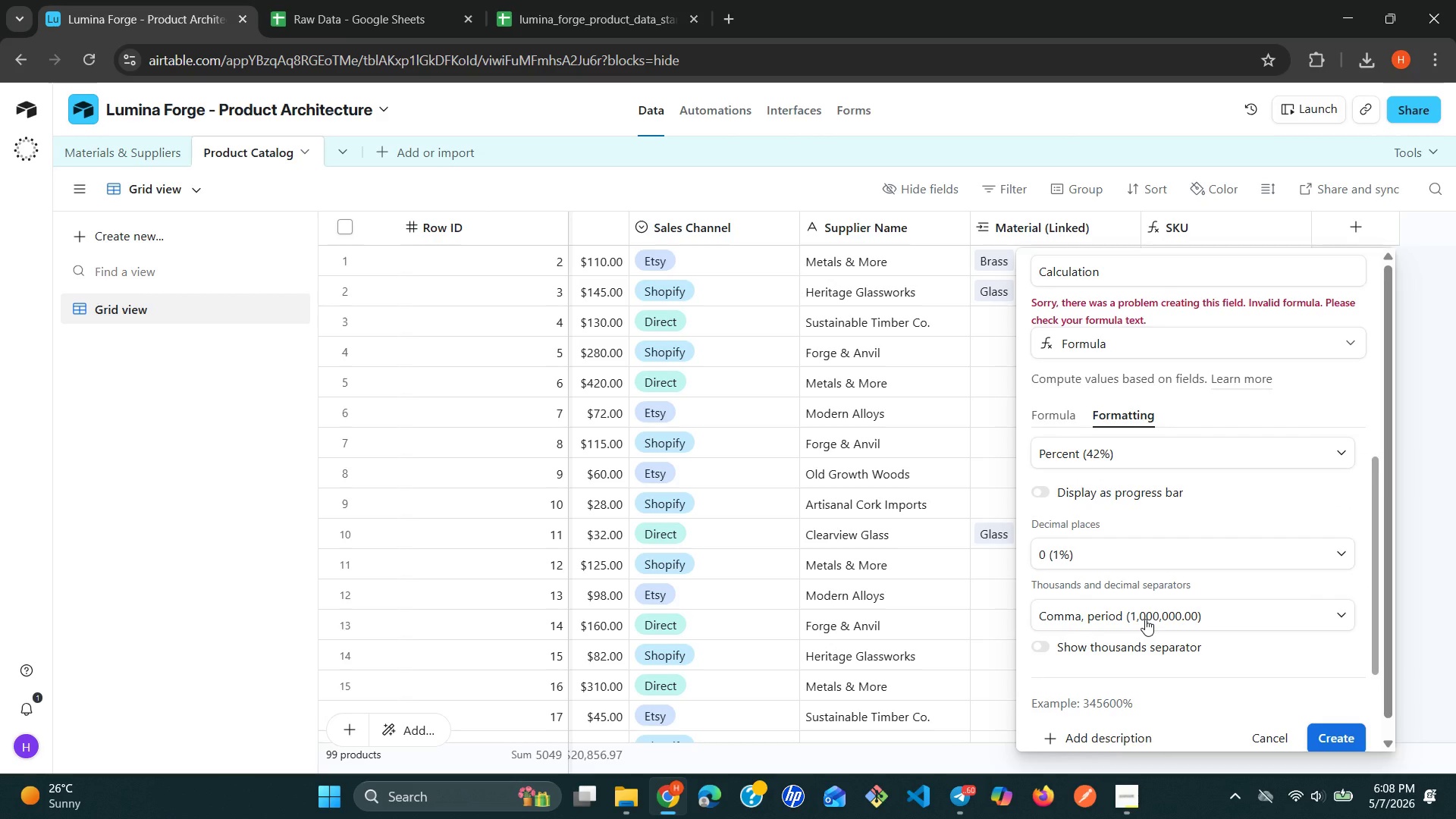 
left_click([1348, 557])
 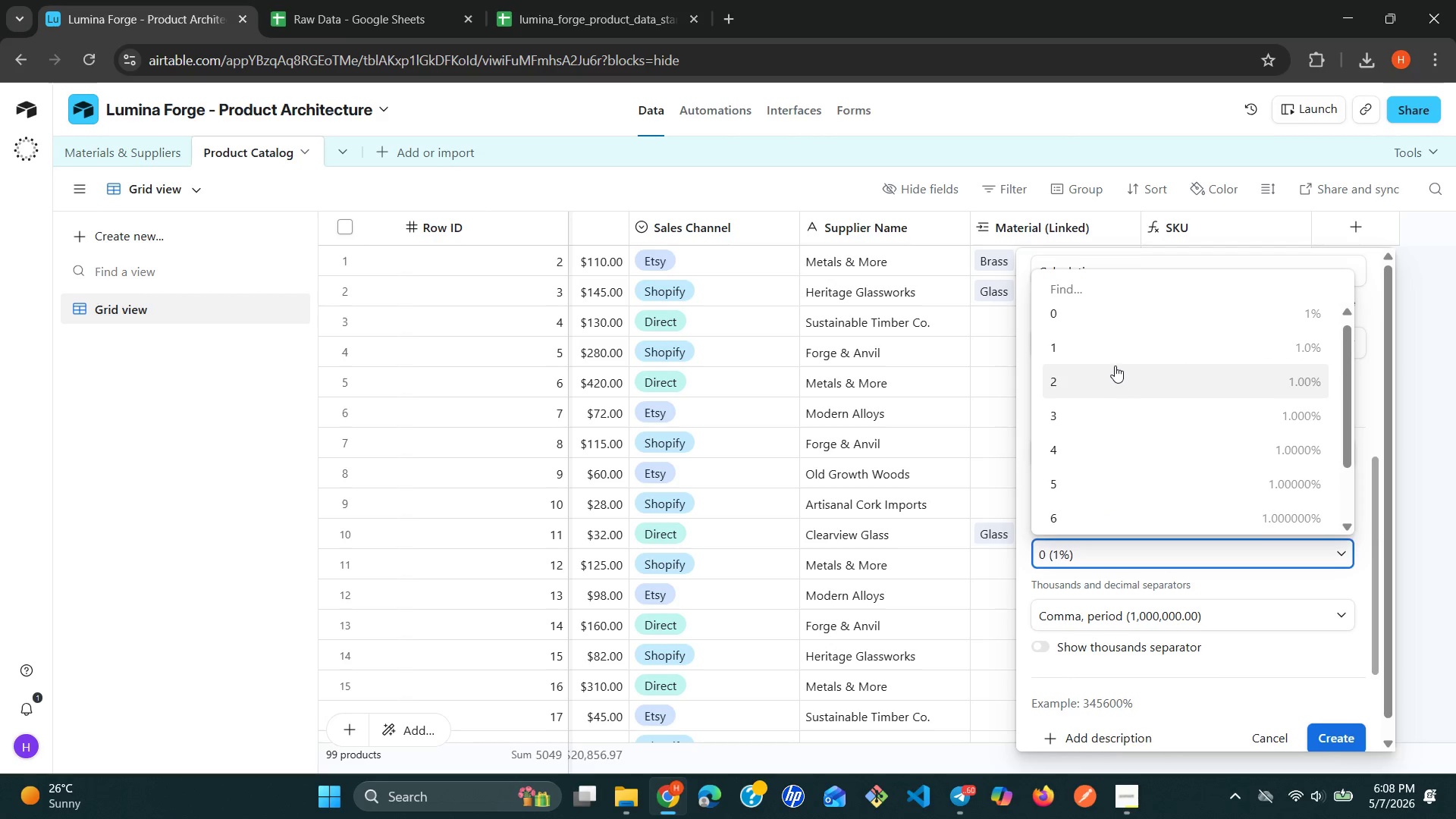 
left_click([1106, 354])
 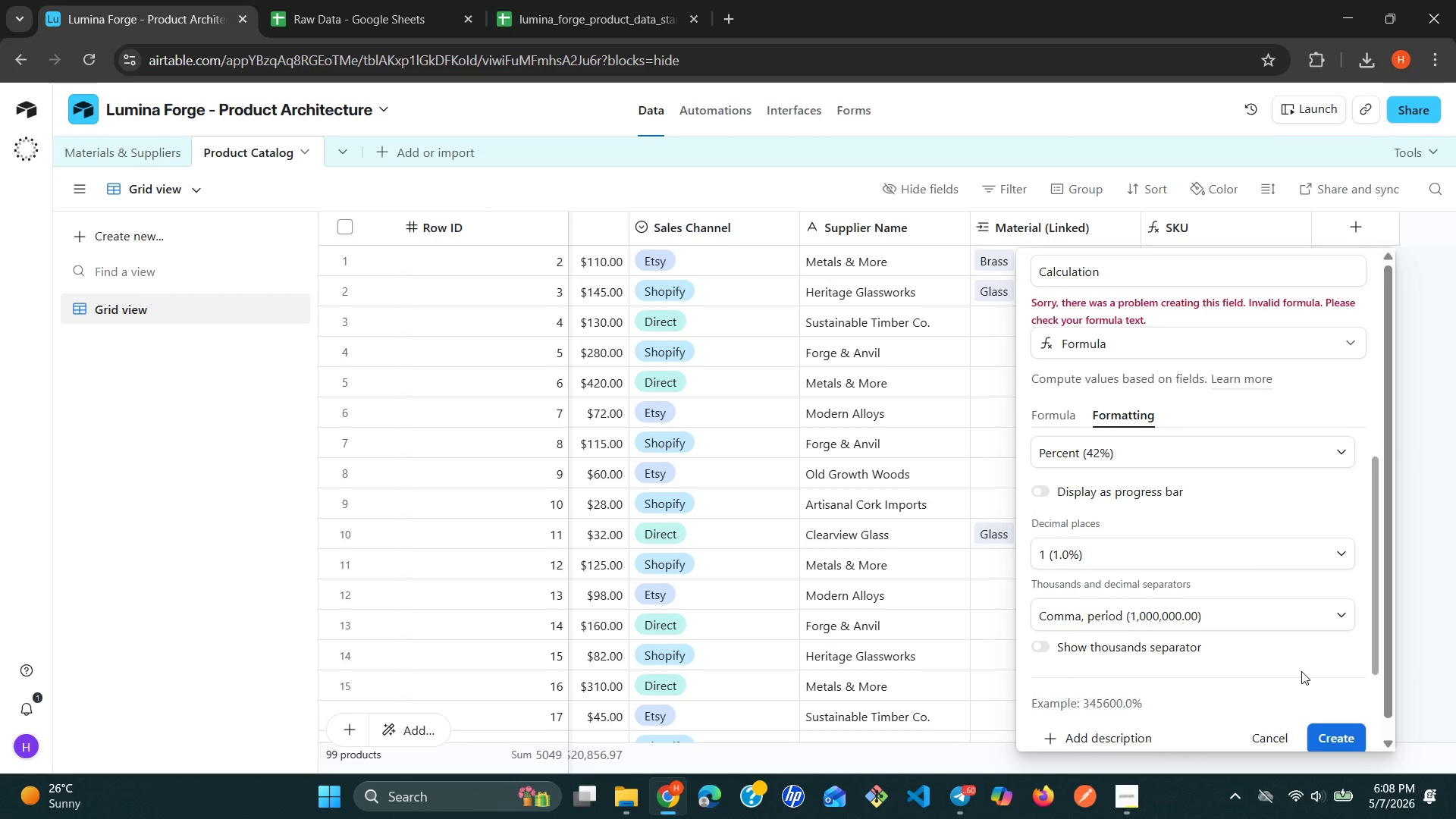 
wait(5.25)
 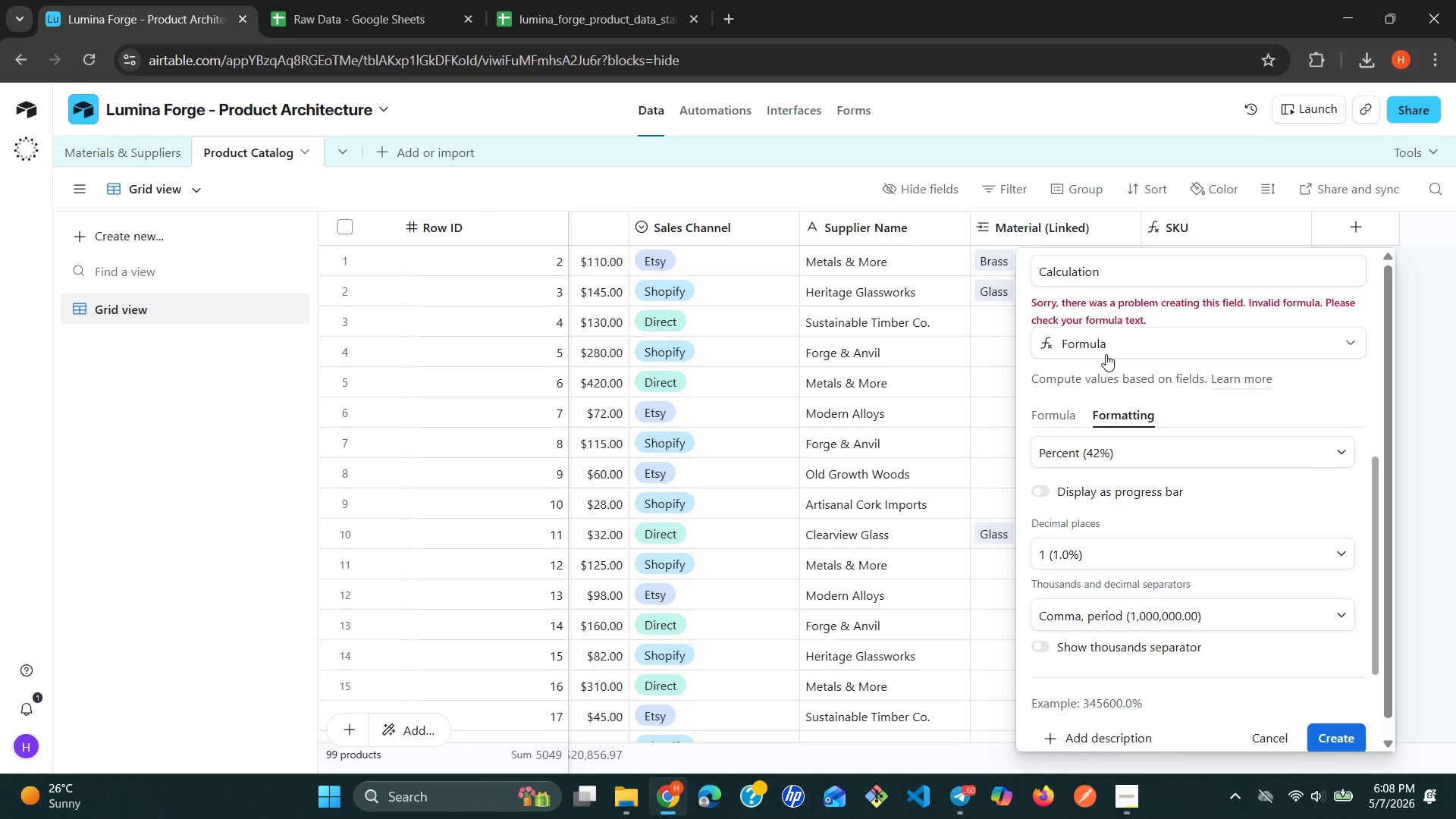 
left_click([1335, 730])
 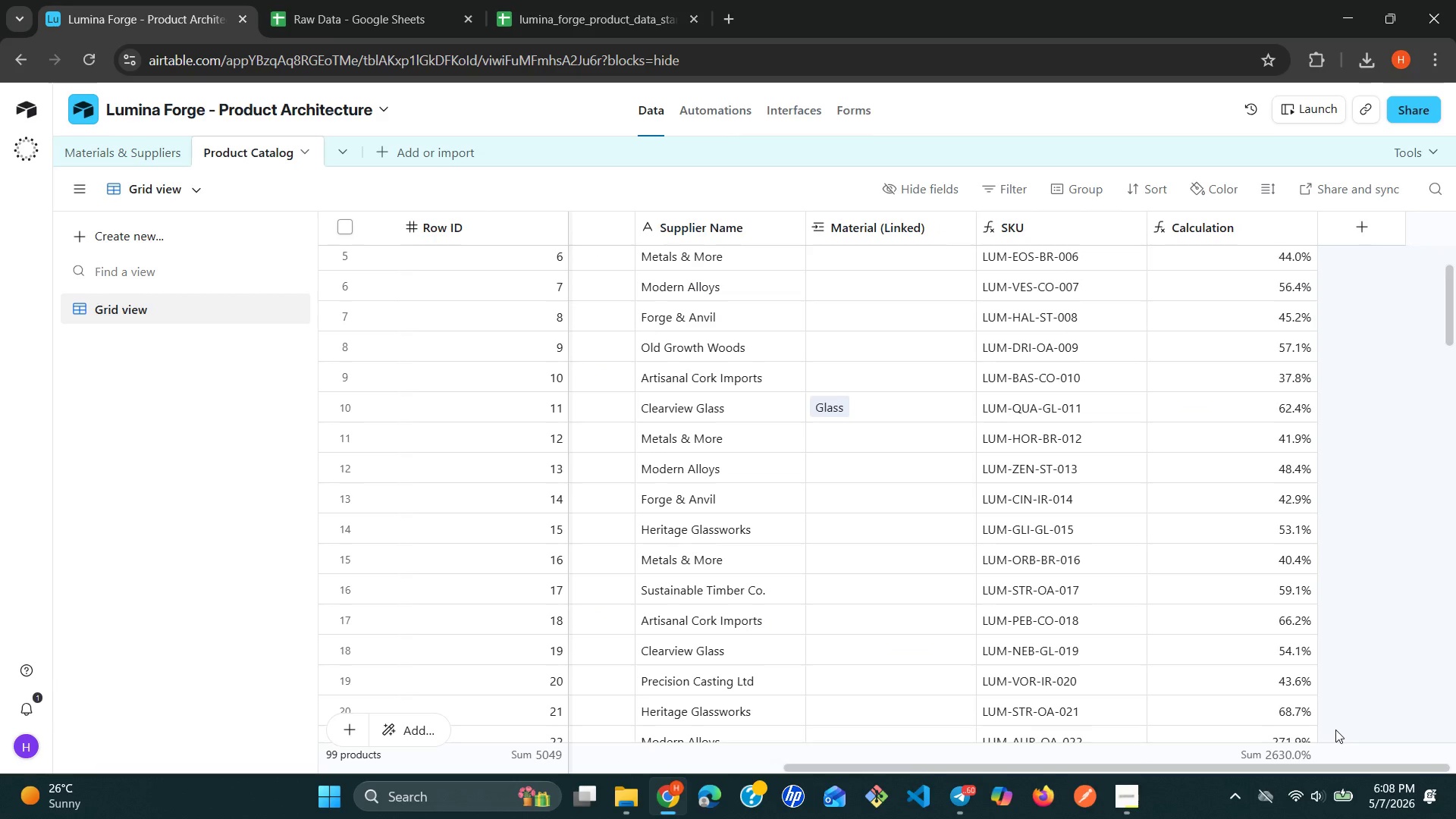 
wait(21.59)
 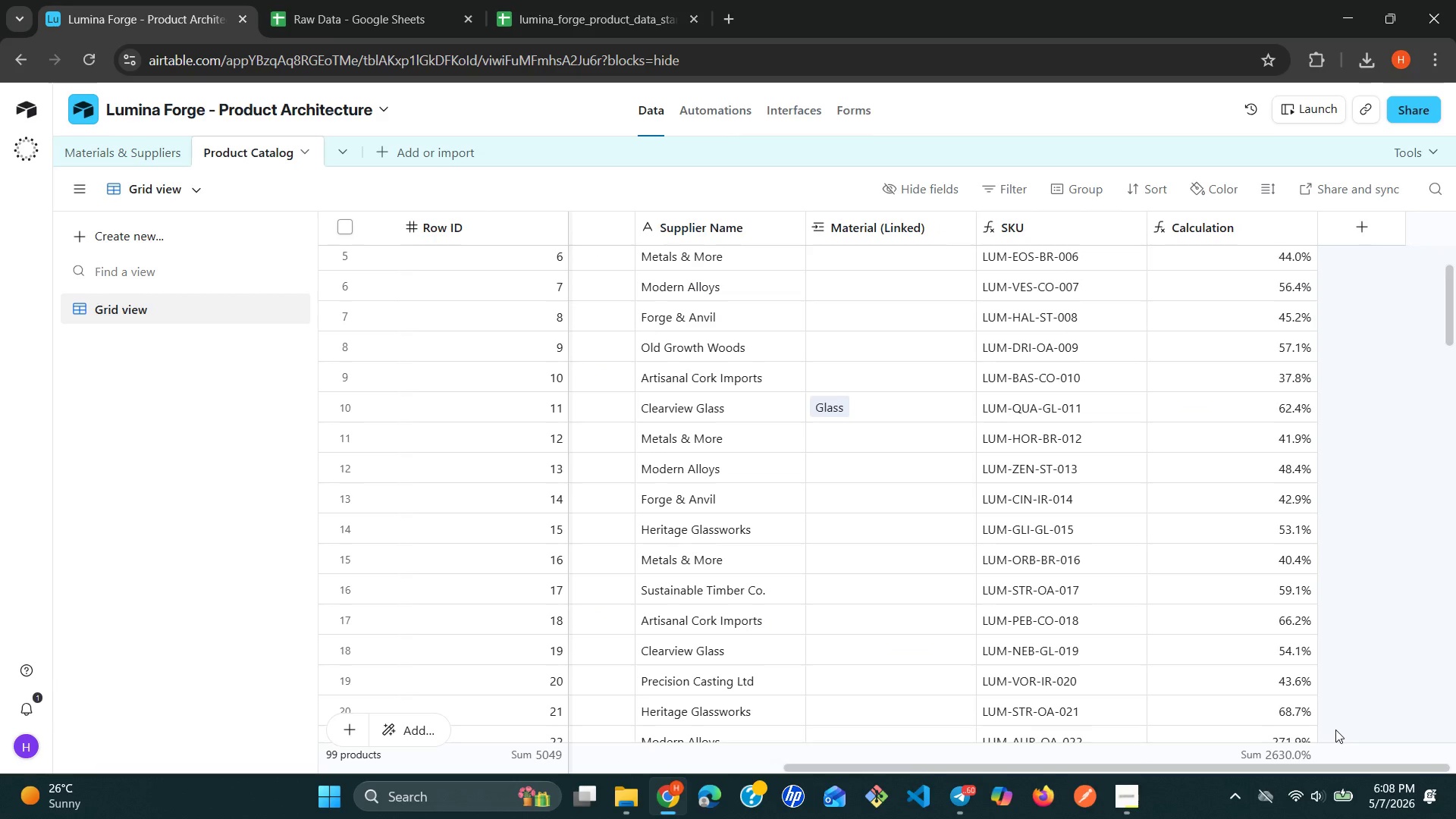 
left_click([262, 627])
 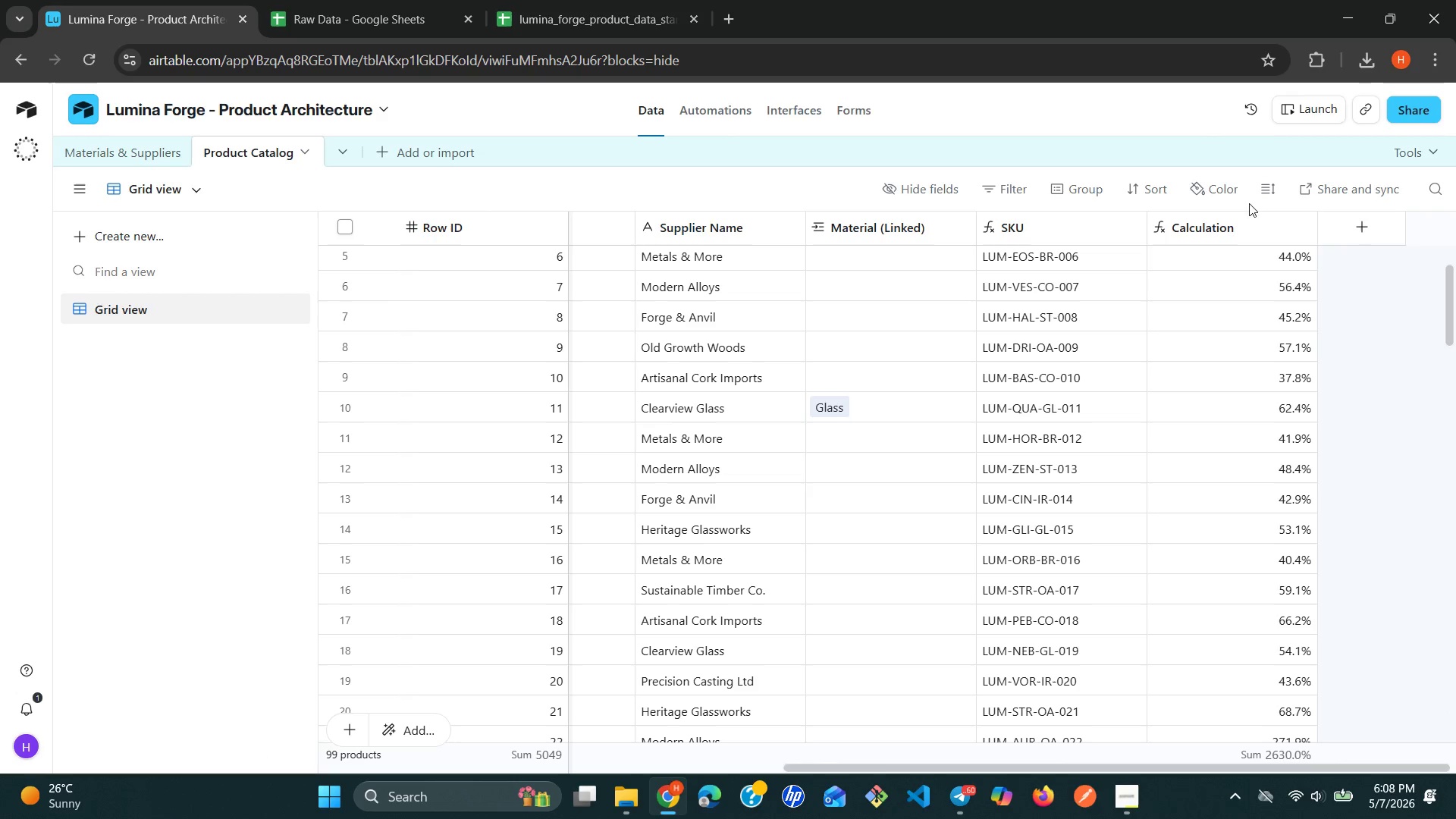 
left_click([1217, 193])
 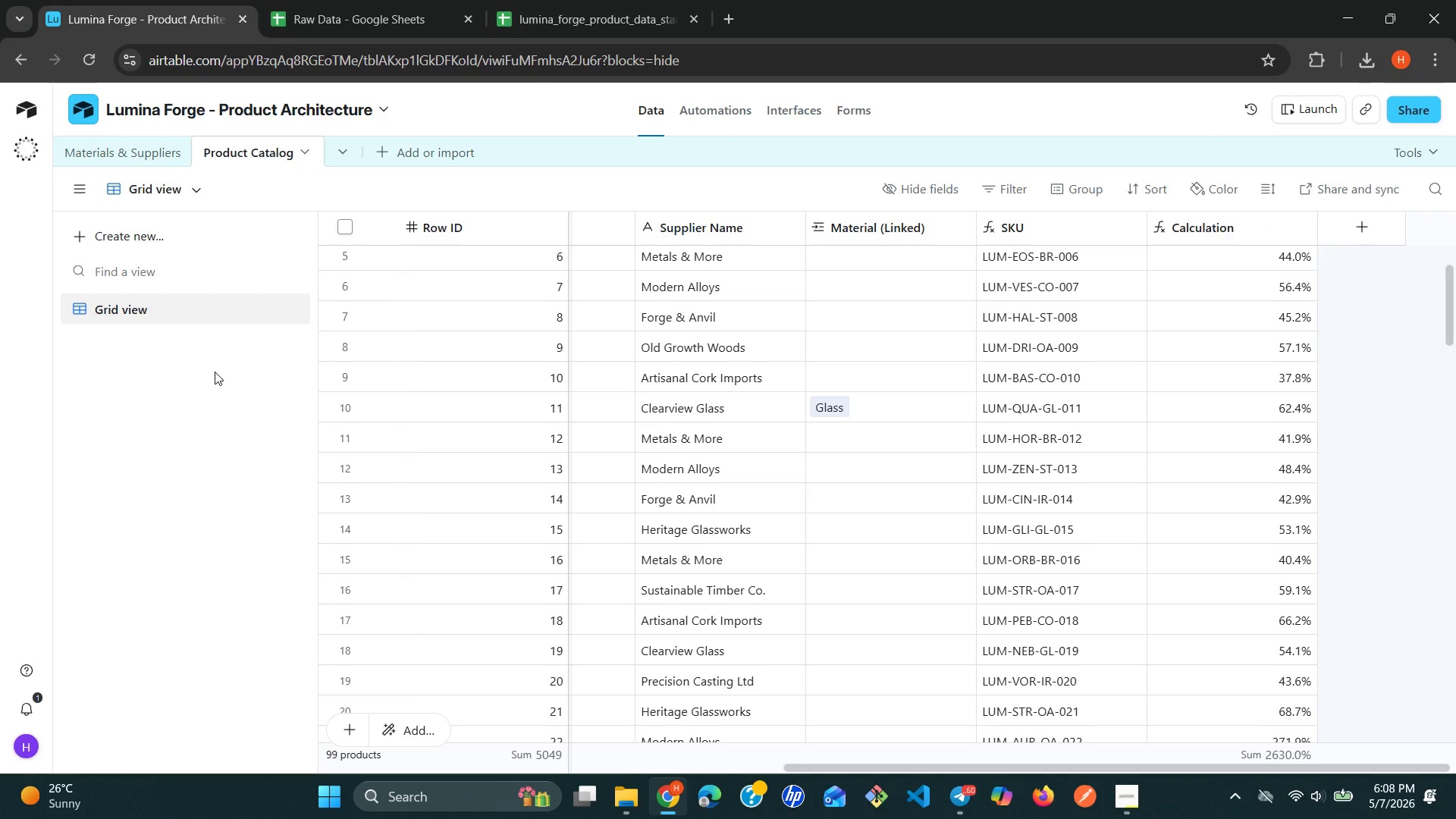 
wait(17.64)
 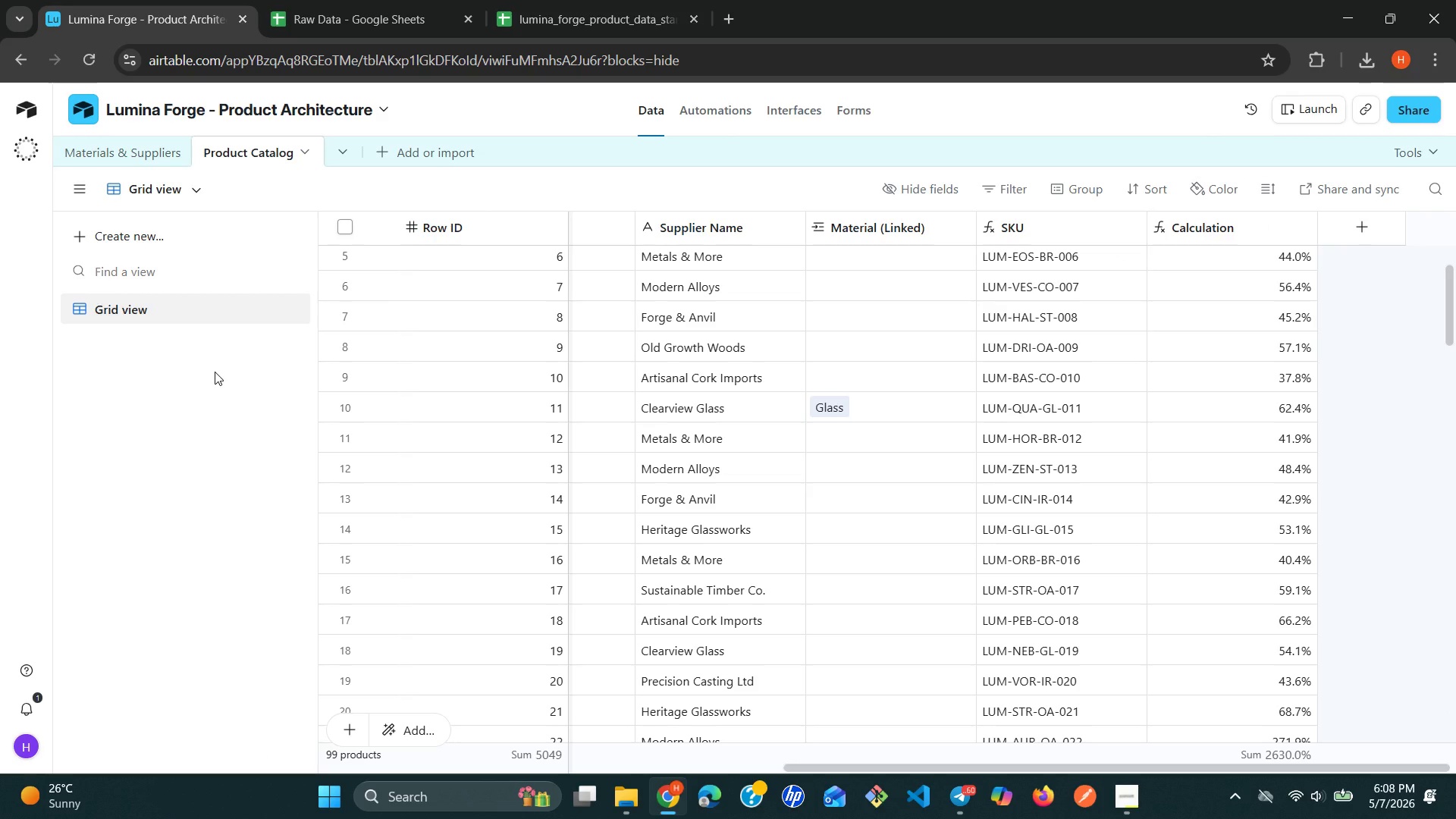 
left_click([259, 275])
 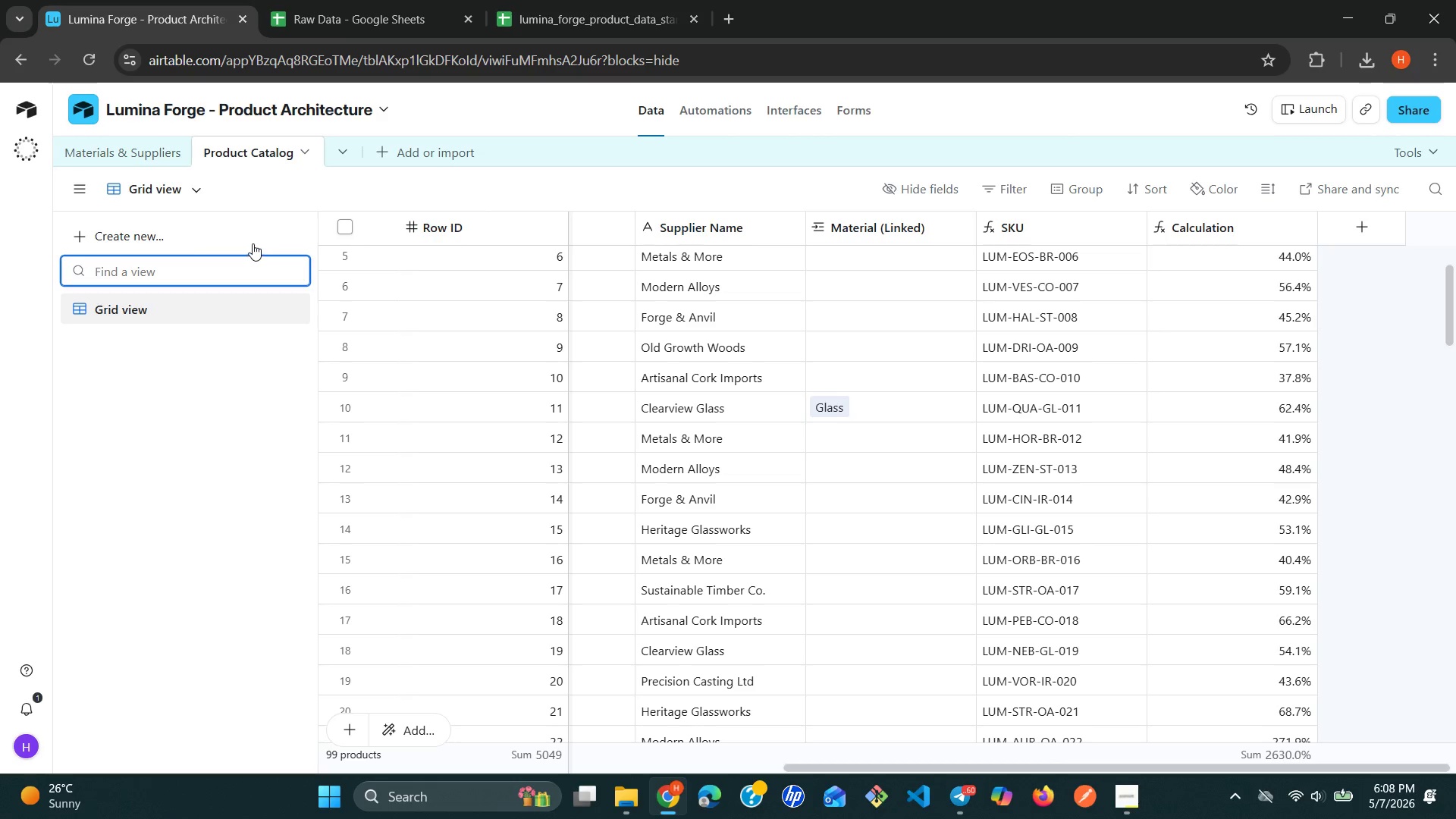 
left_click([253, 243])
 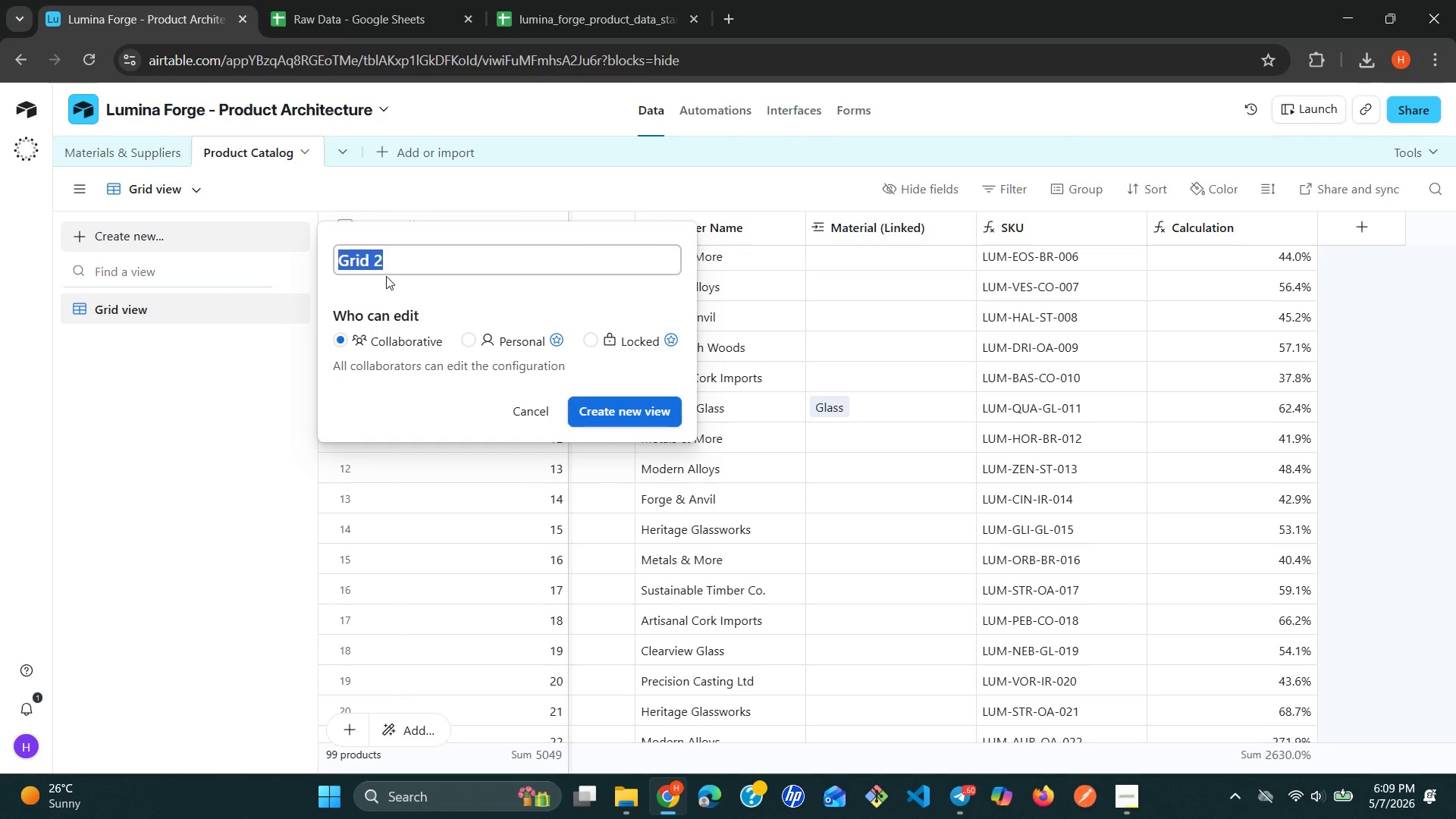 
type(Ive)
 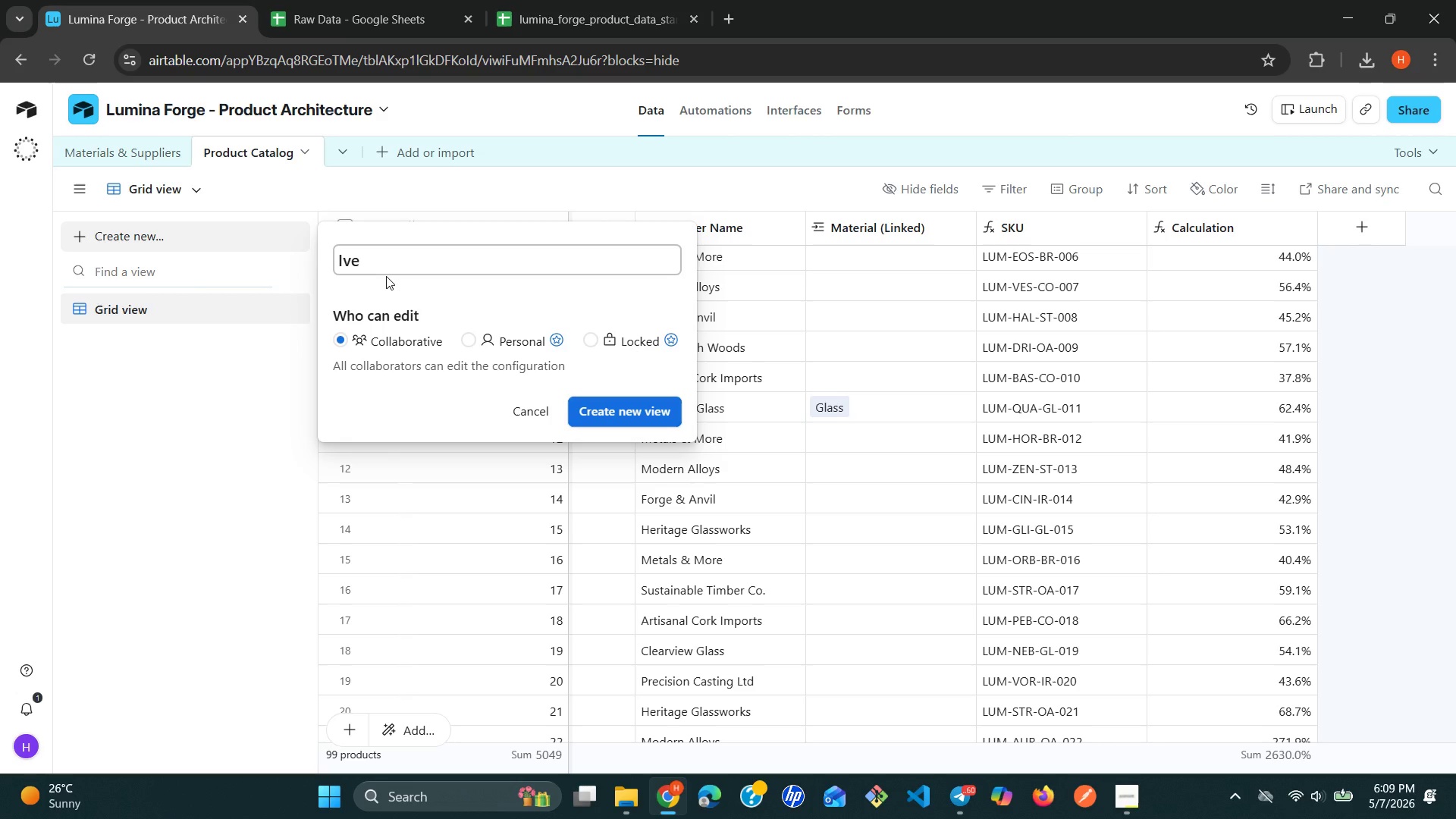 
wait(6.45)
 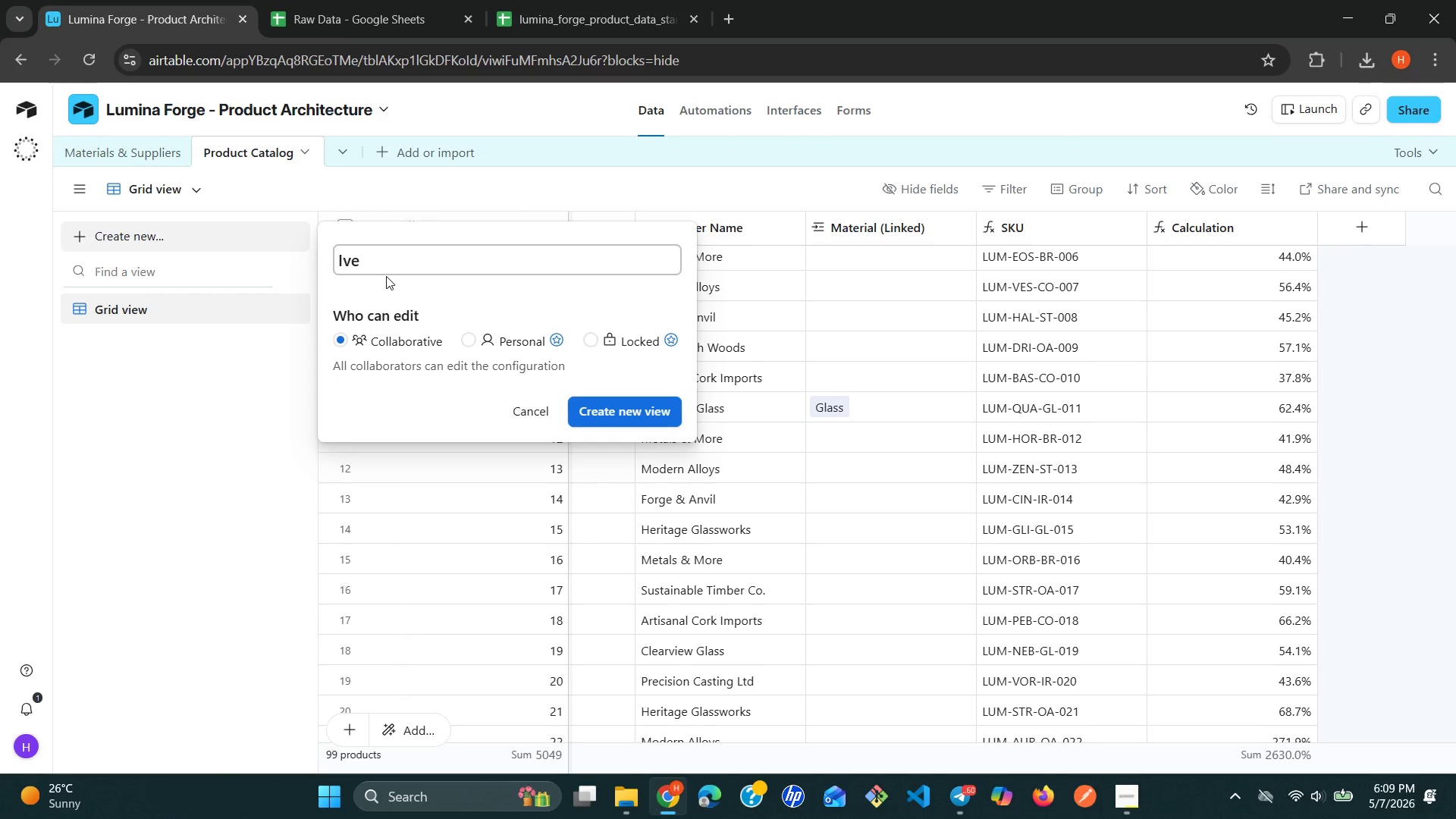 
key(Backspace)
key(Backspace)
type(nventory Status)
 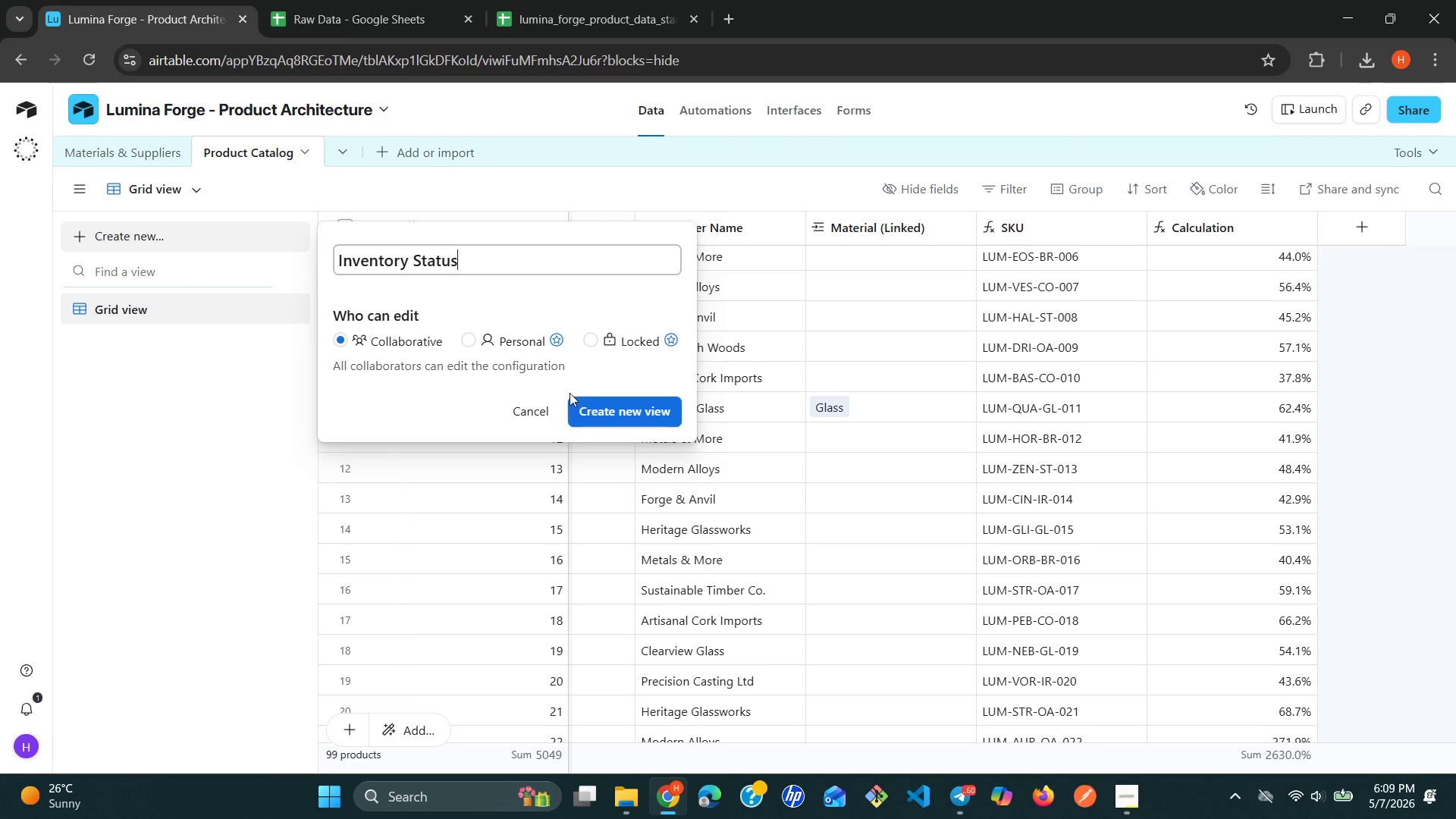 
left_click([583, 406])
 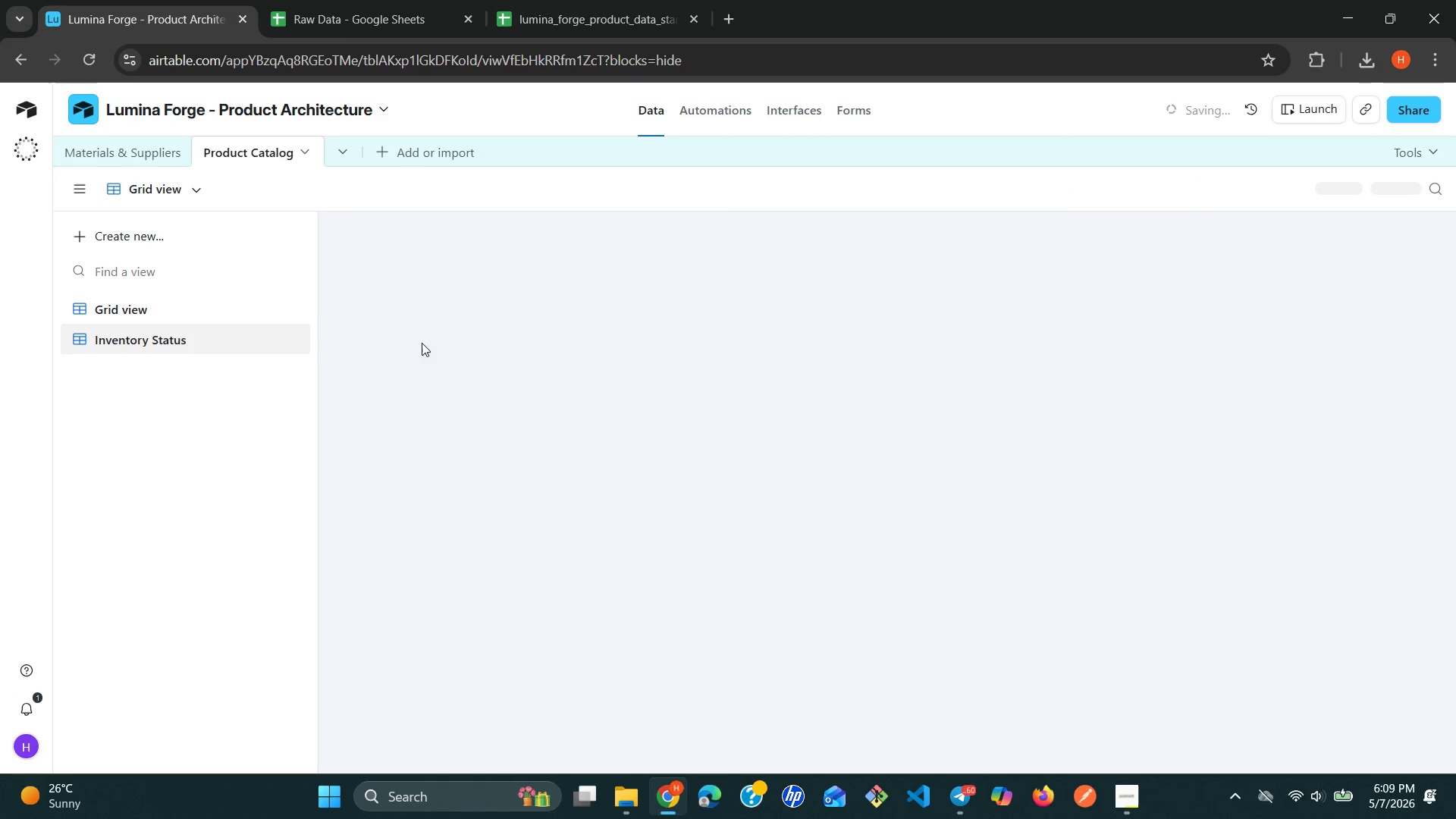 
mouse_move([529, 340])
 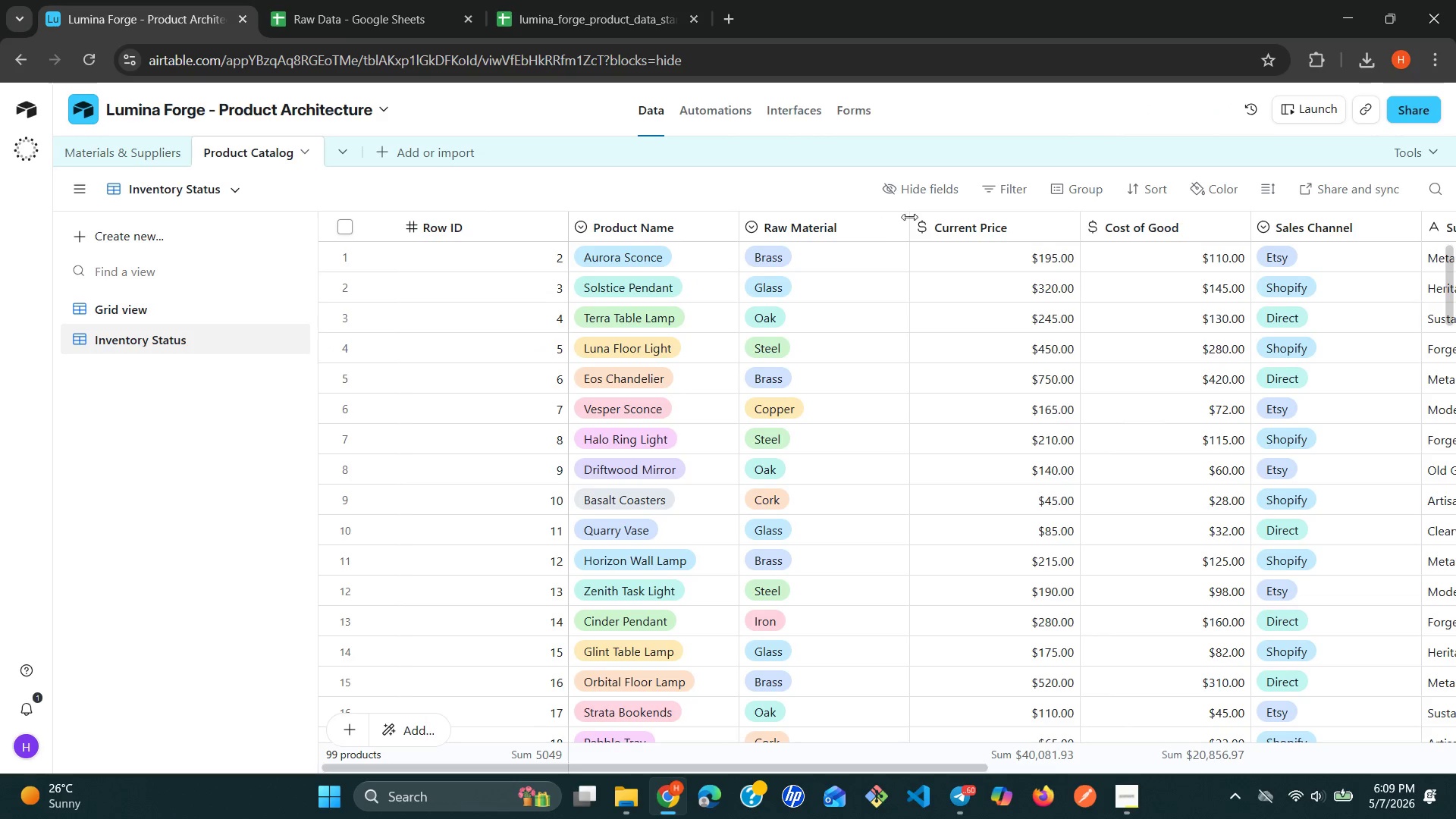 
left_click([1075, 178])
 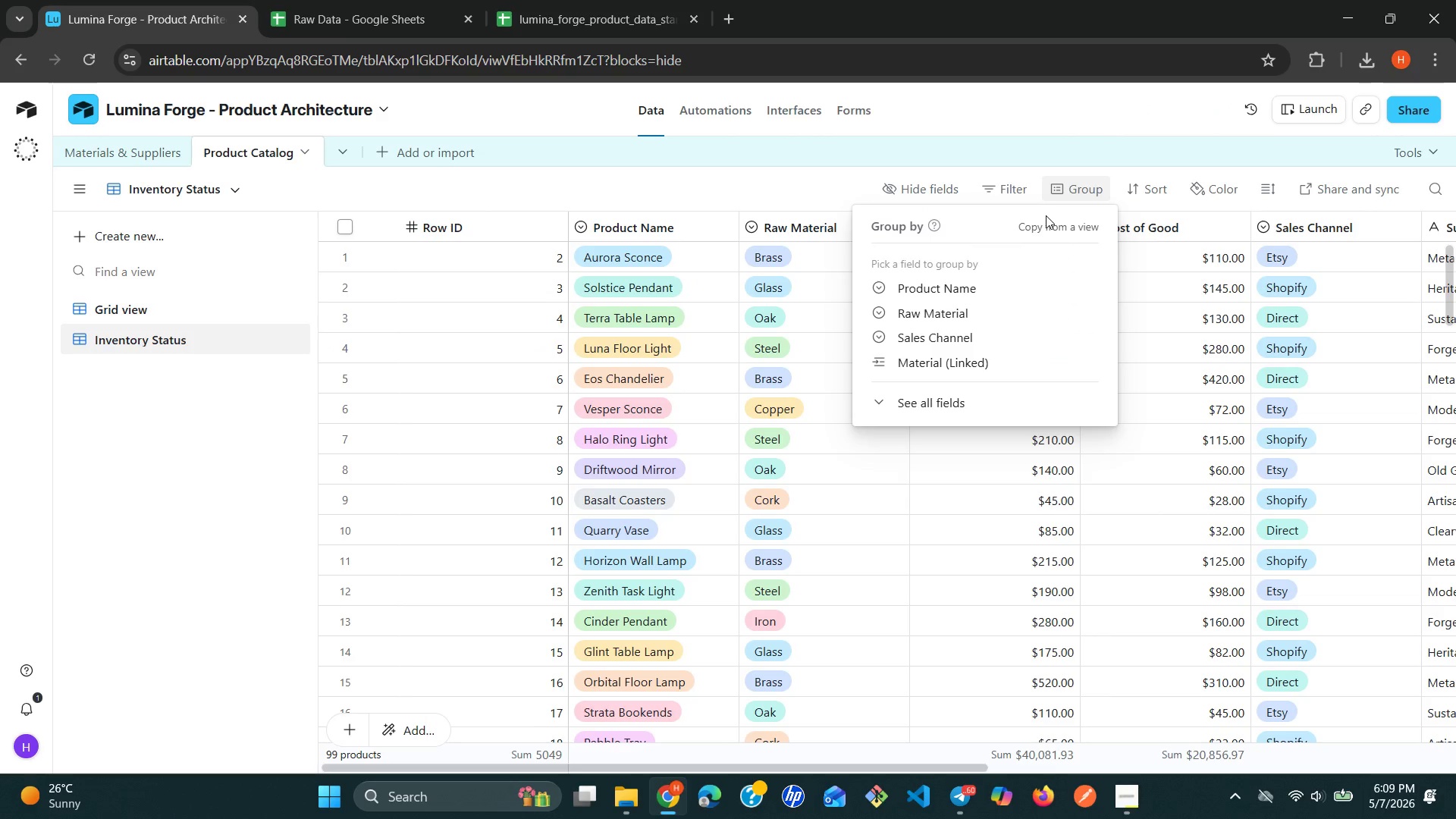 
wait(9.5)
 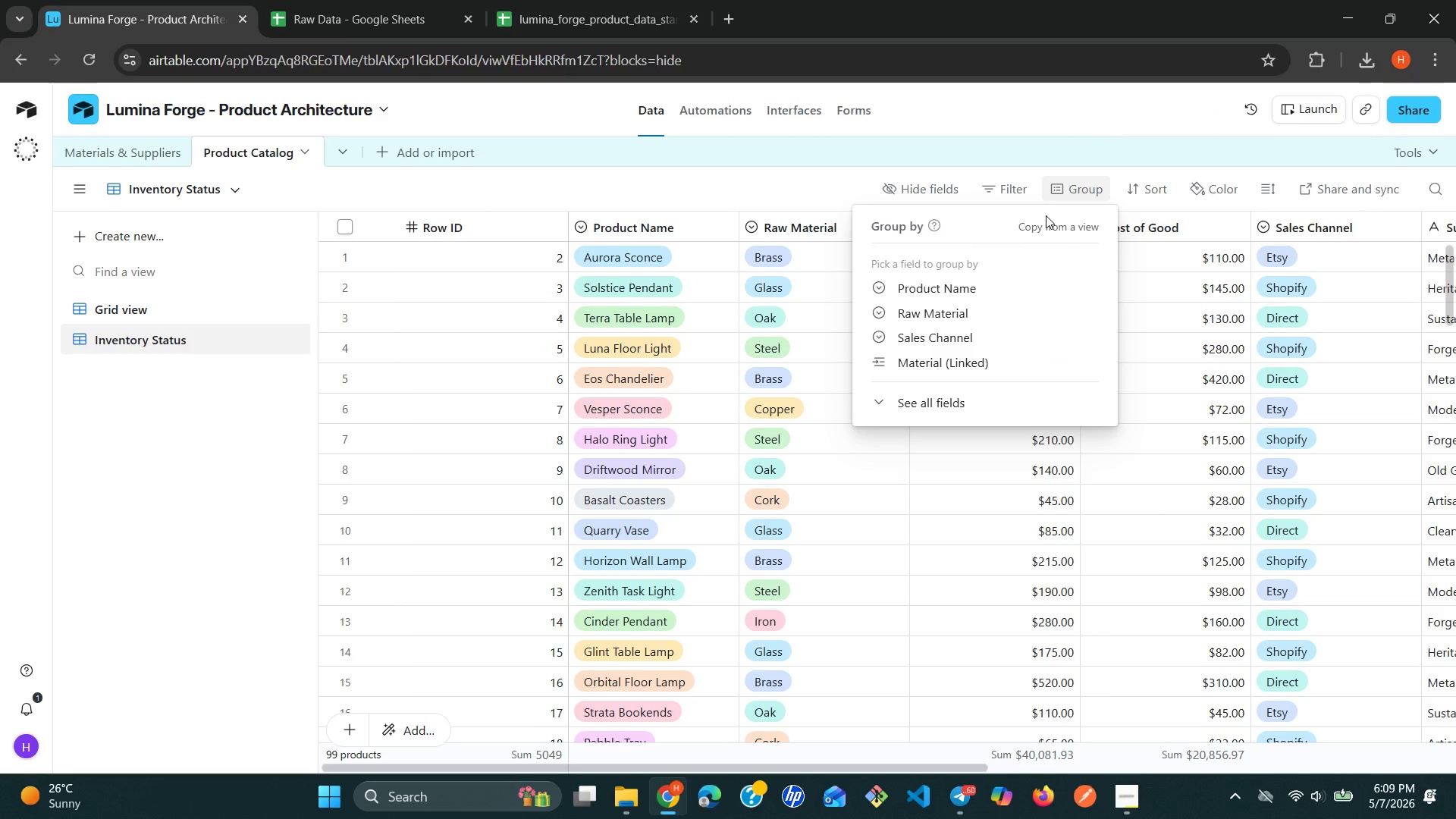 
left_click([880, 334])
 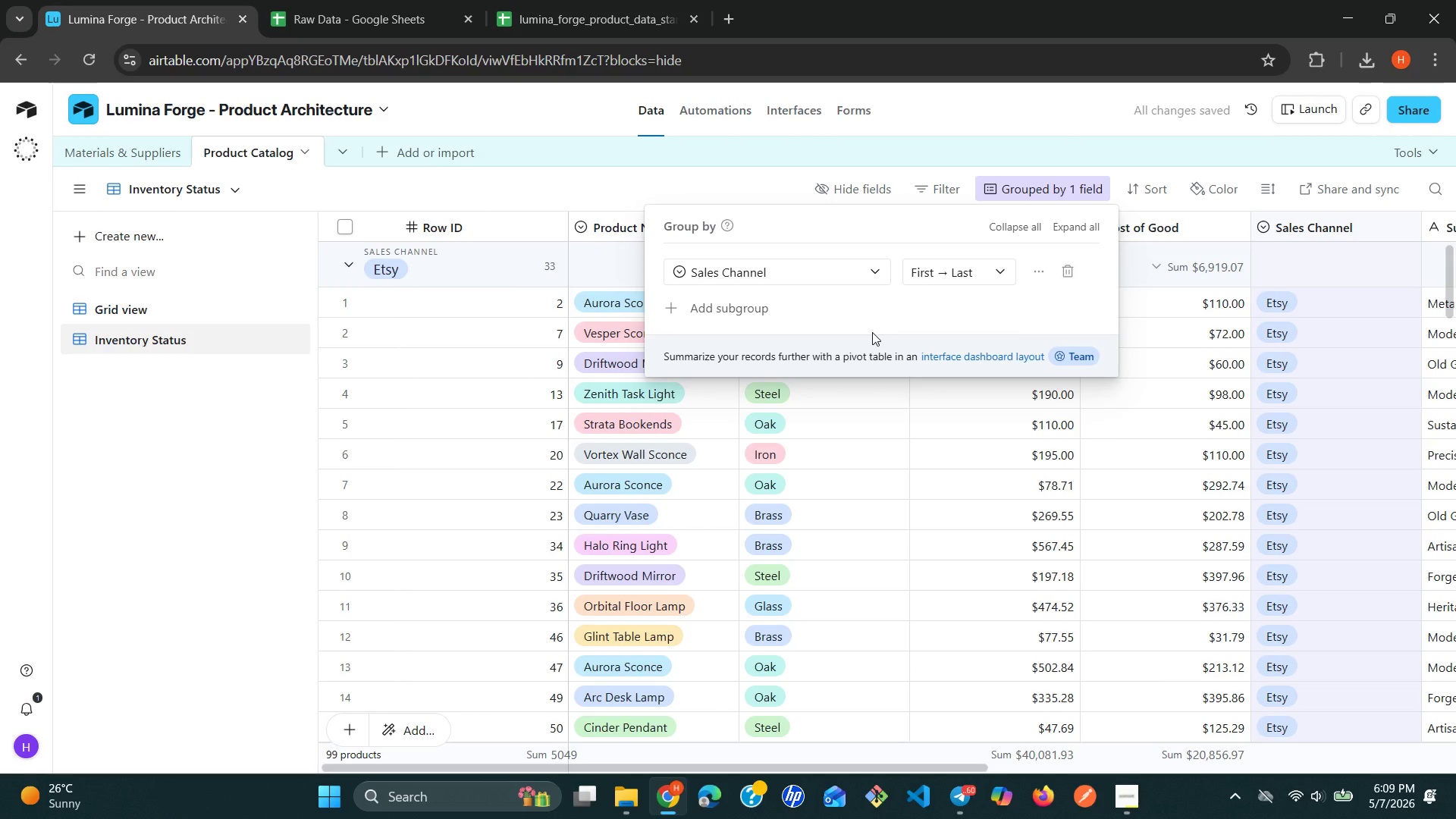 
wait(9.76)
 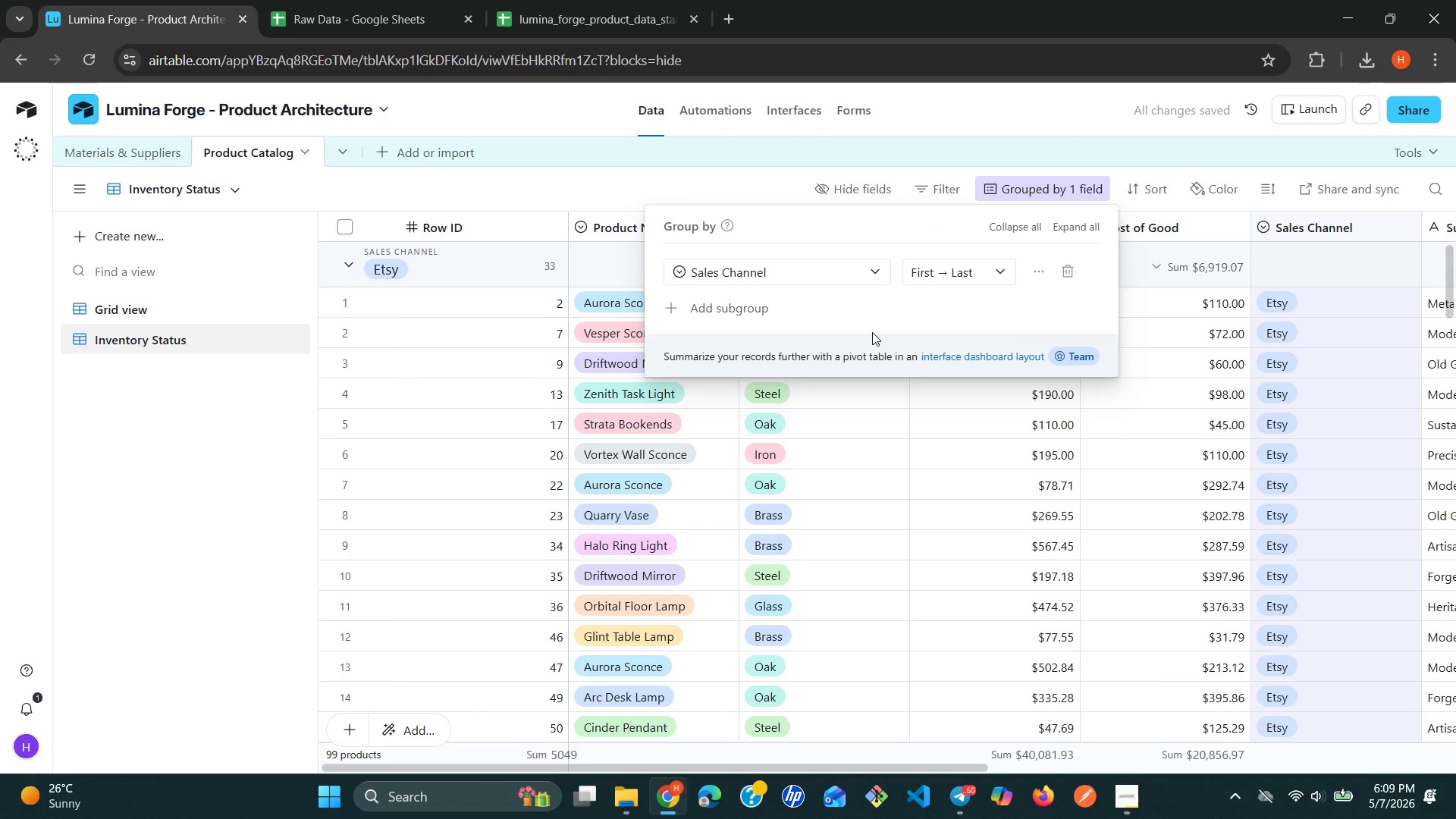 
left_click([268, 483])
 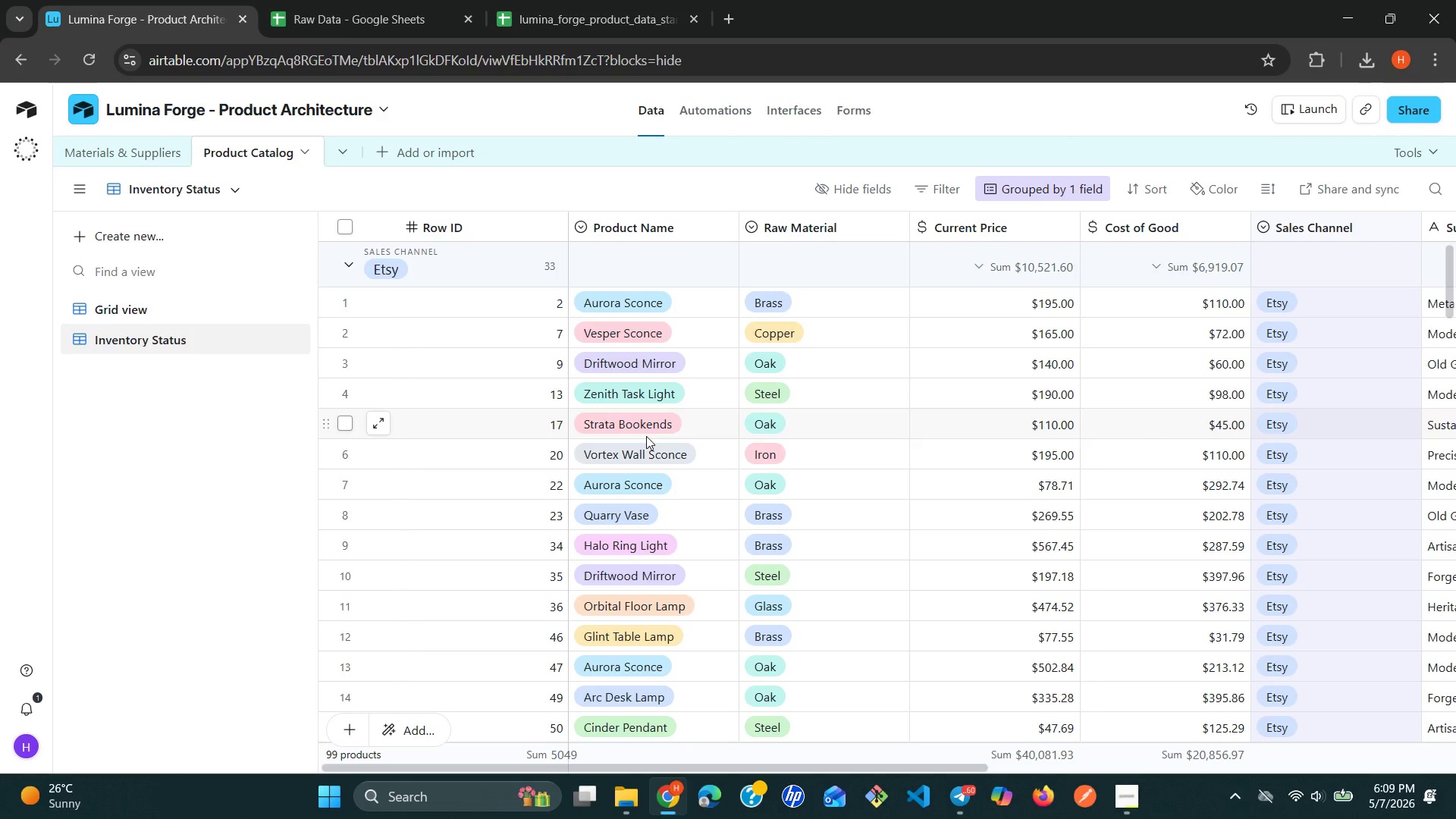 
scroll: coordinate [574, 571], scroll_direction: down, amount: 9.0
 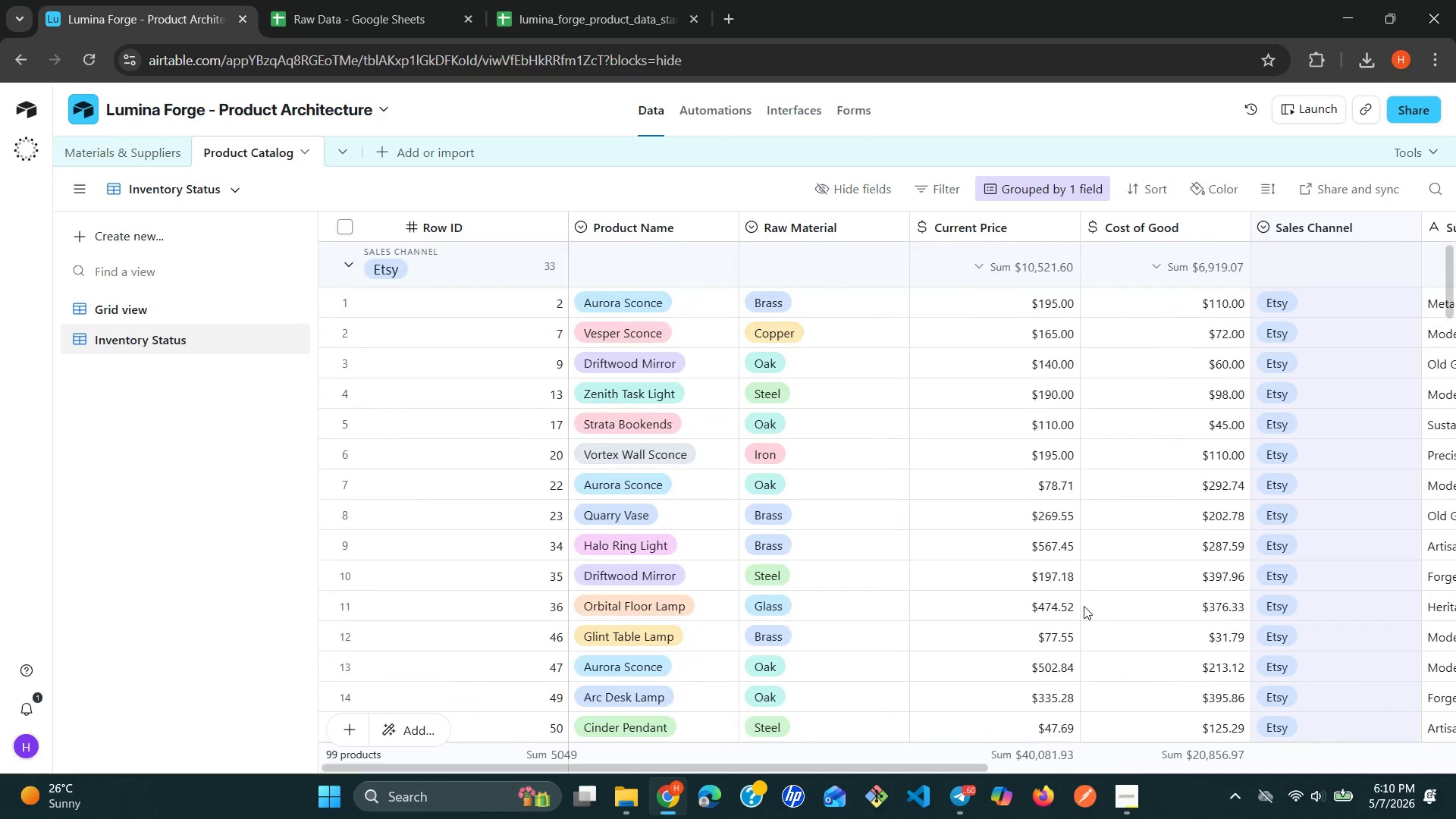 
wait(19.53)
 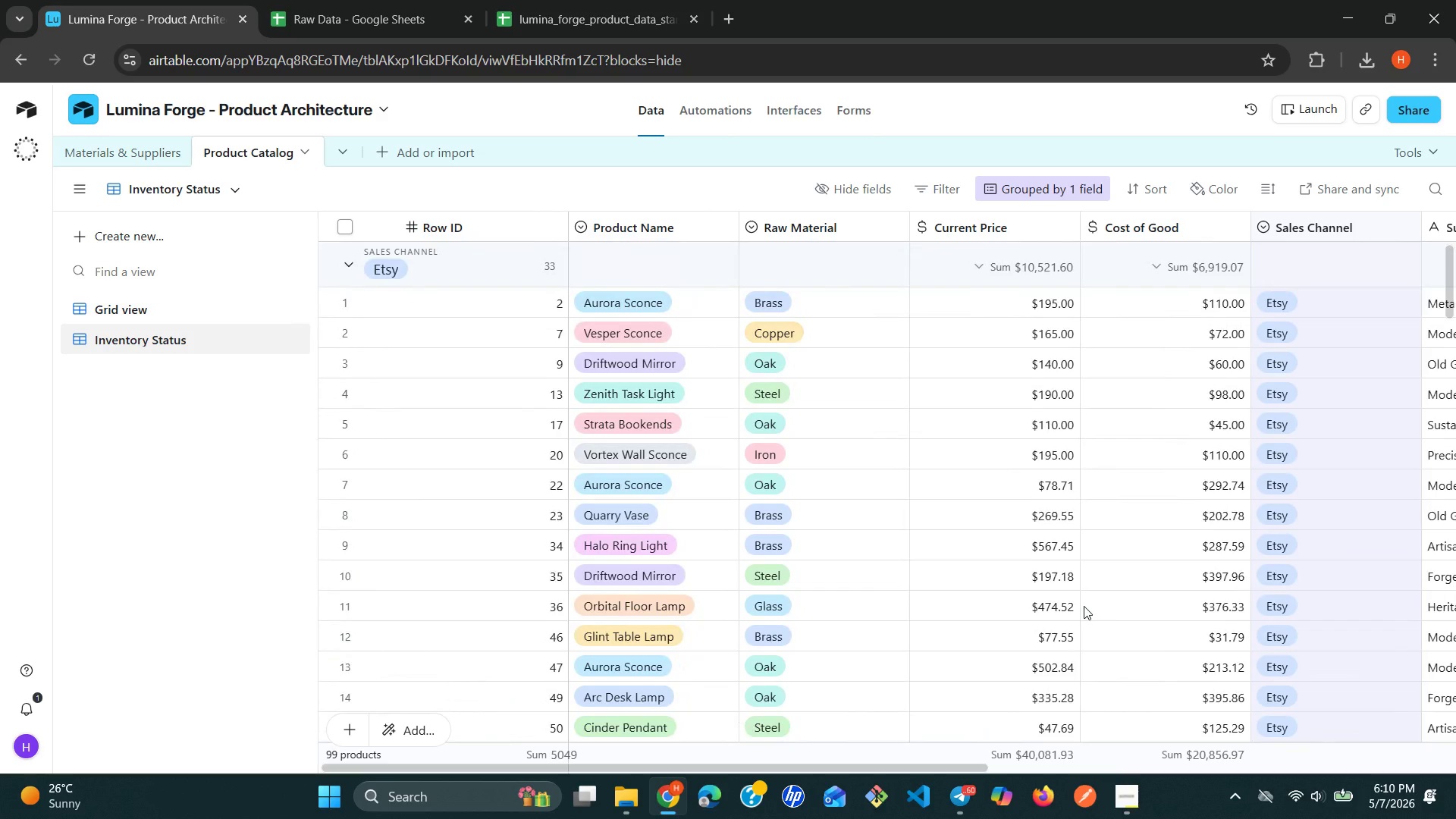 
left_click([193, 234])
 